 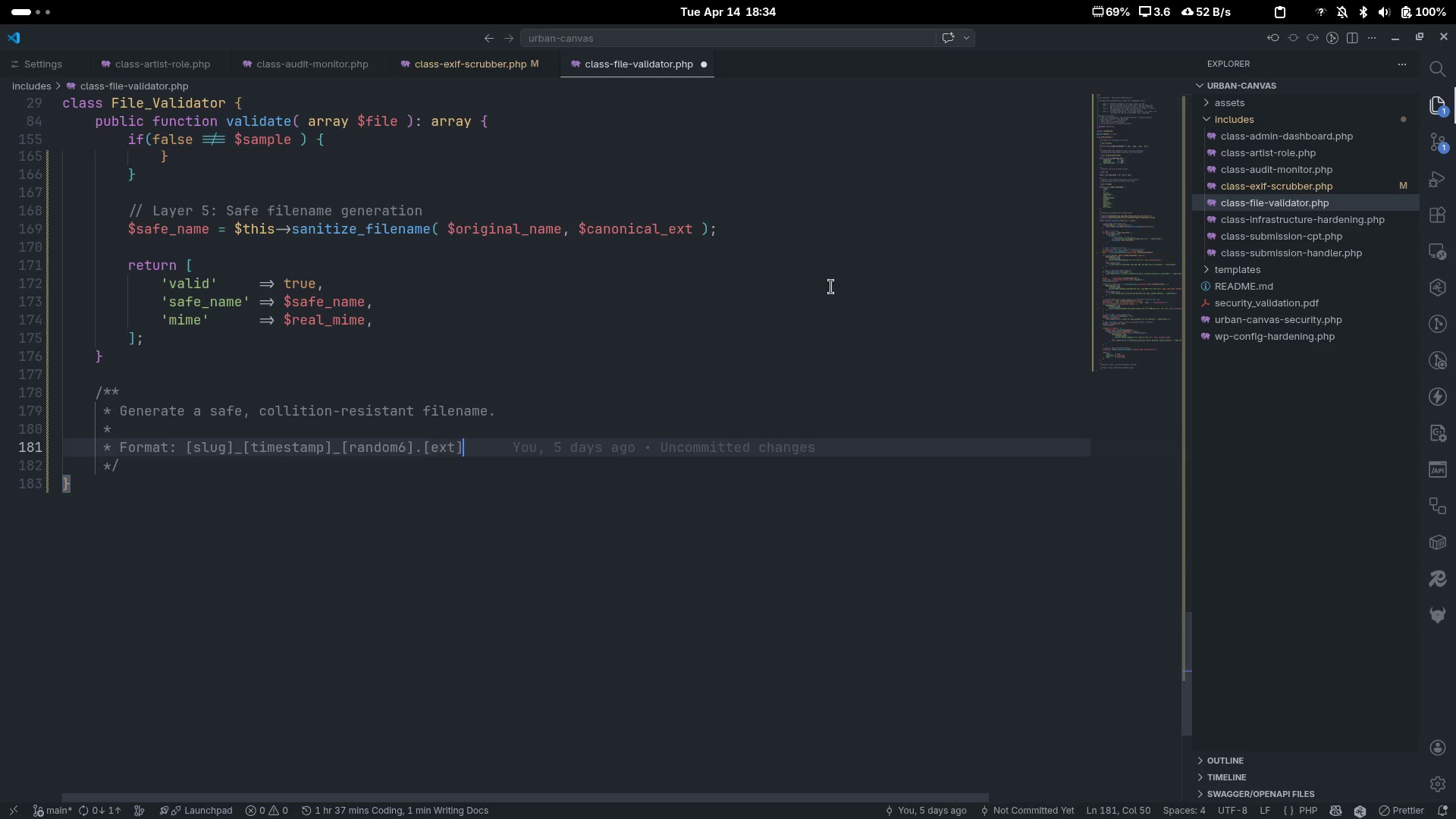 
key(Enter)
 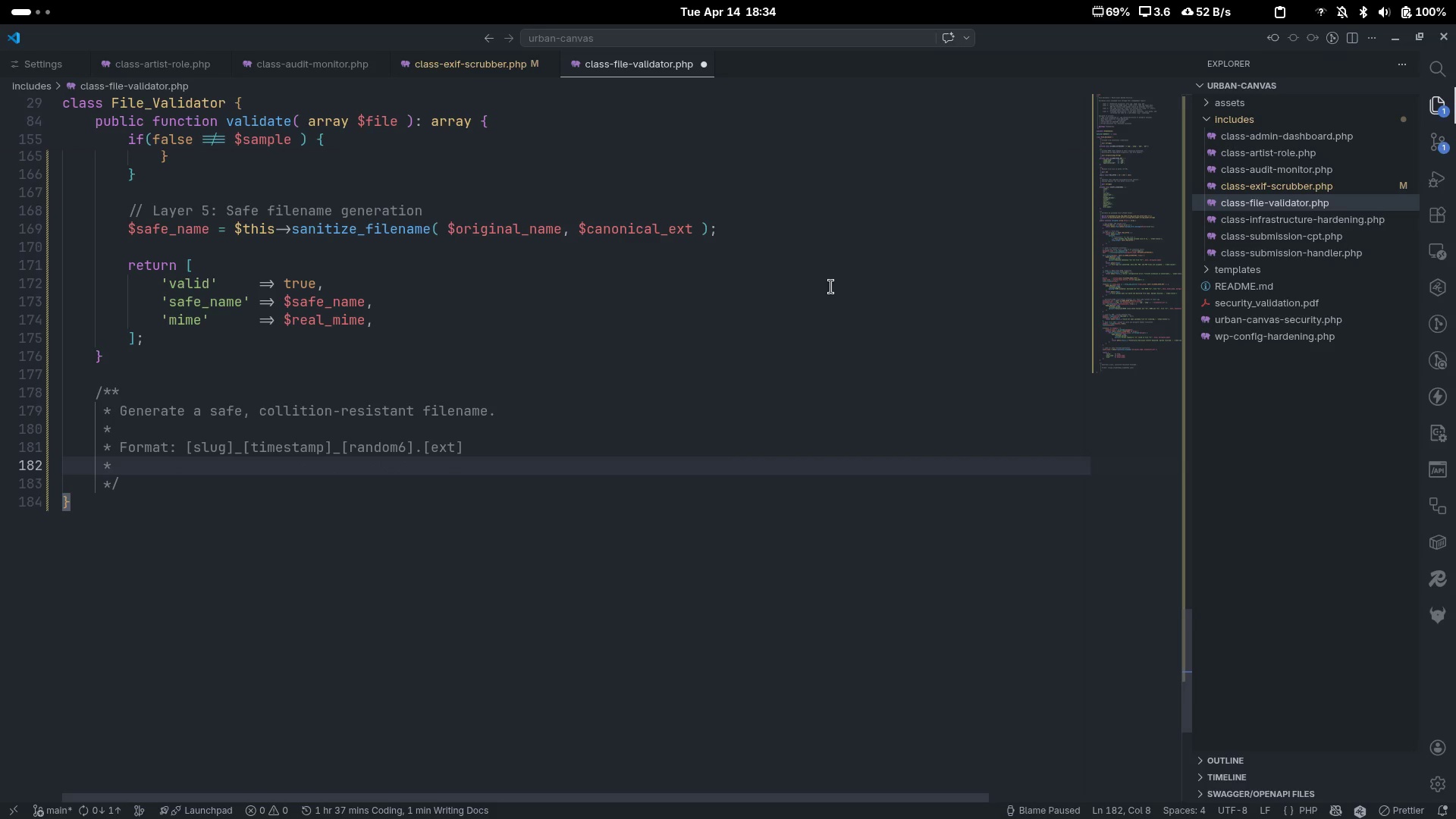 
type(Ea)
key(Backspace)
type(xample: mural_stuf)
key(Backspace)
type(dy_1720000000_a3fc)
key(Backspace)
type(0)
key(Backspace)
type(9c2.jpg)
key(Escape)
 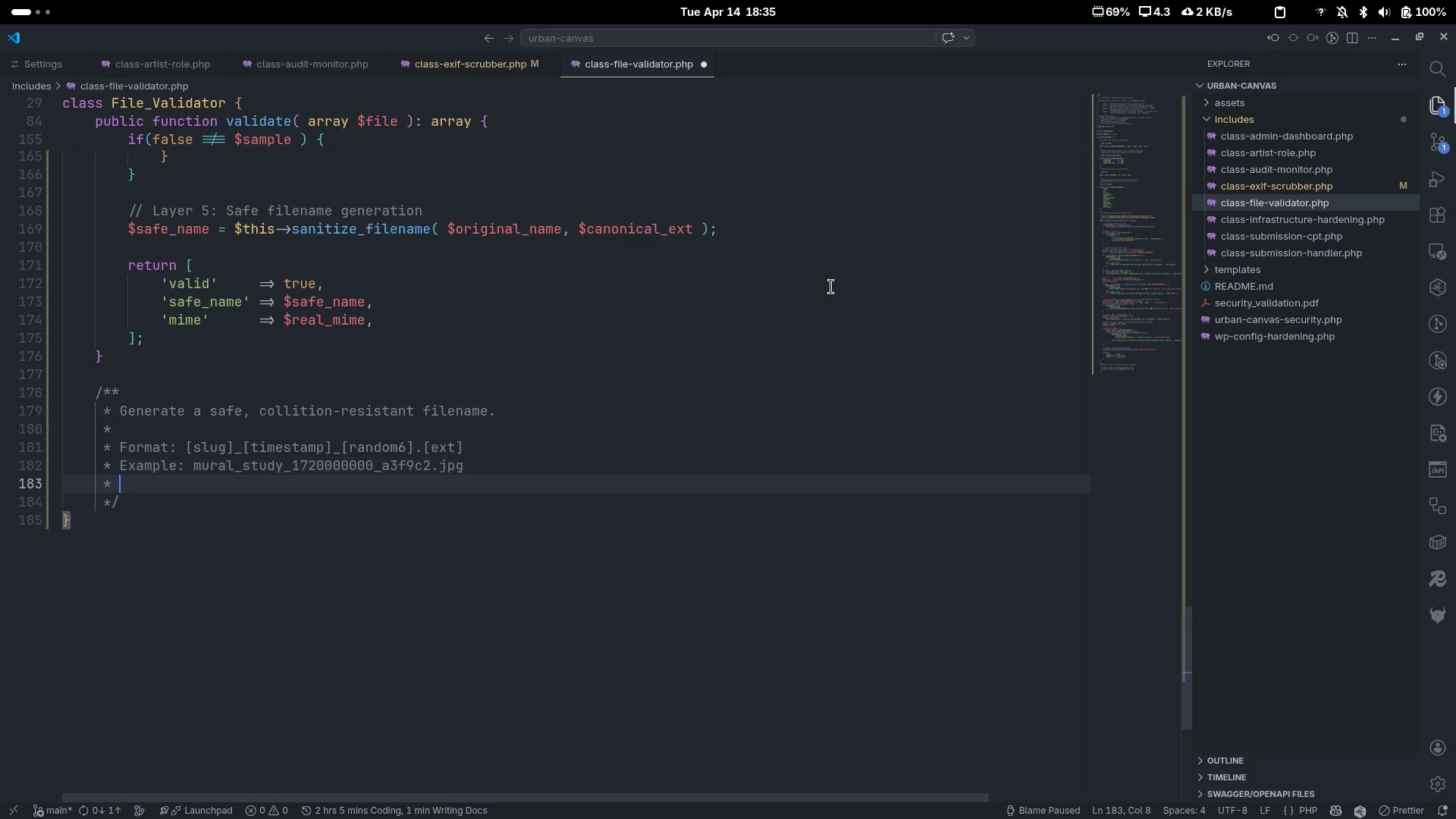 
 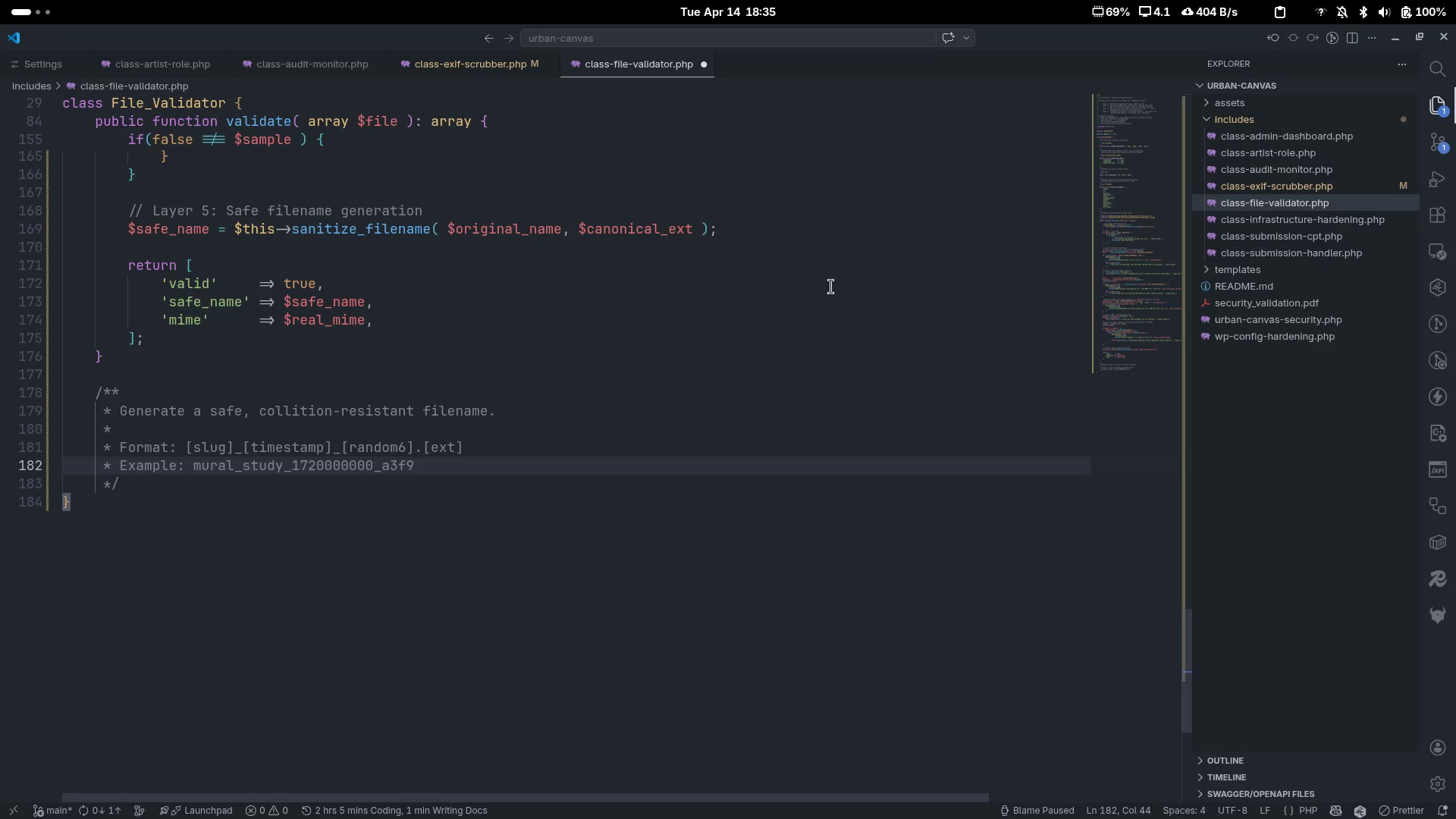 
key(Enter)
 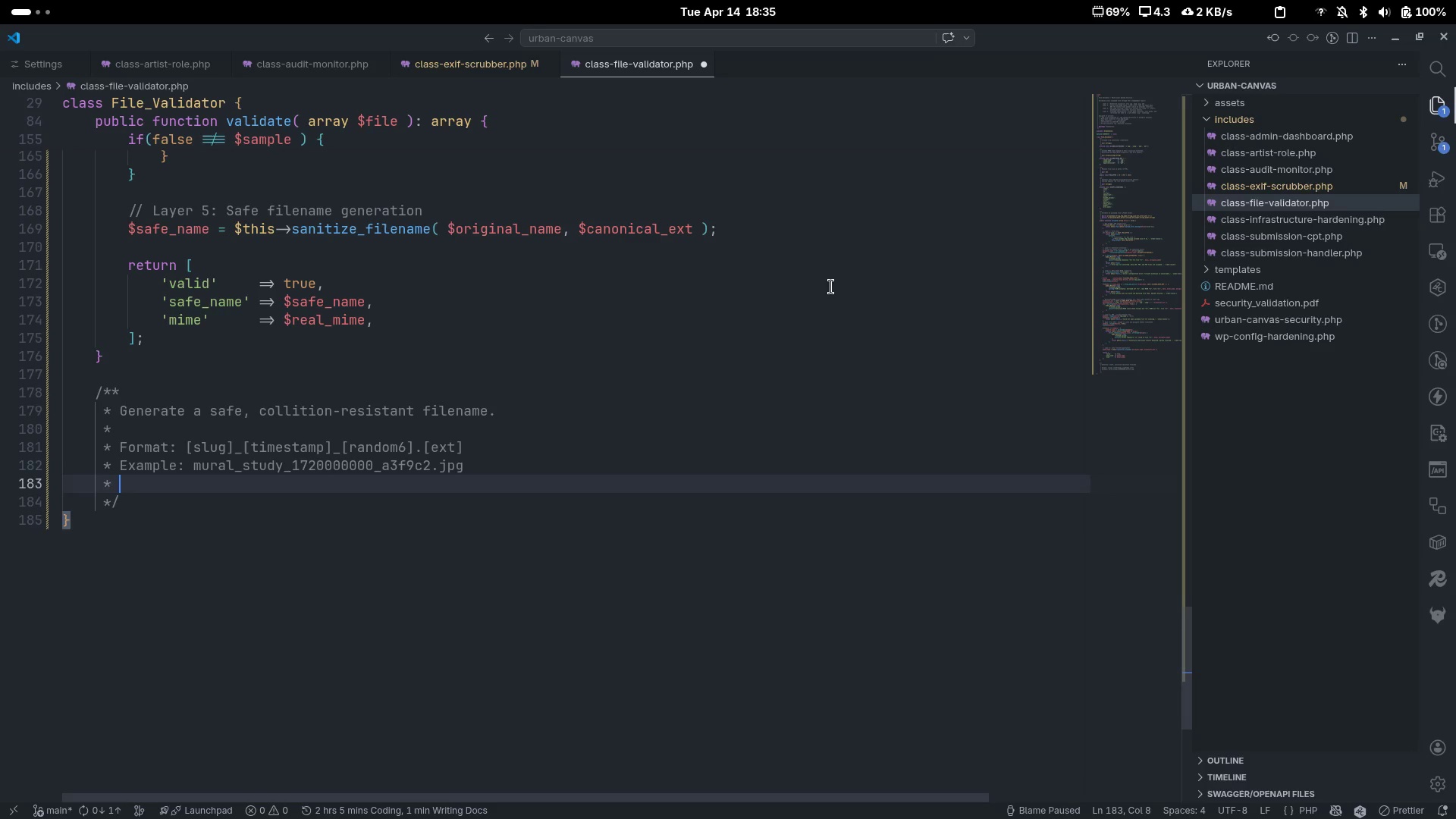 
key(Enter)
 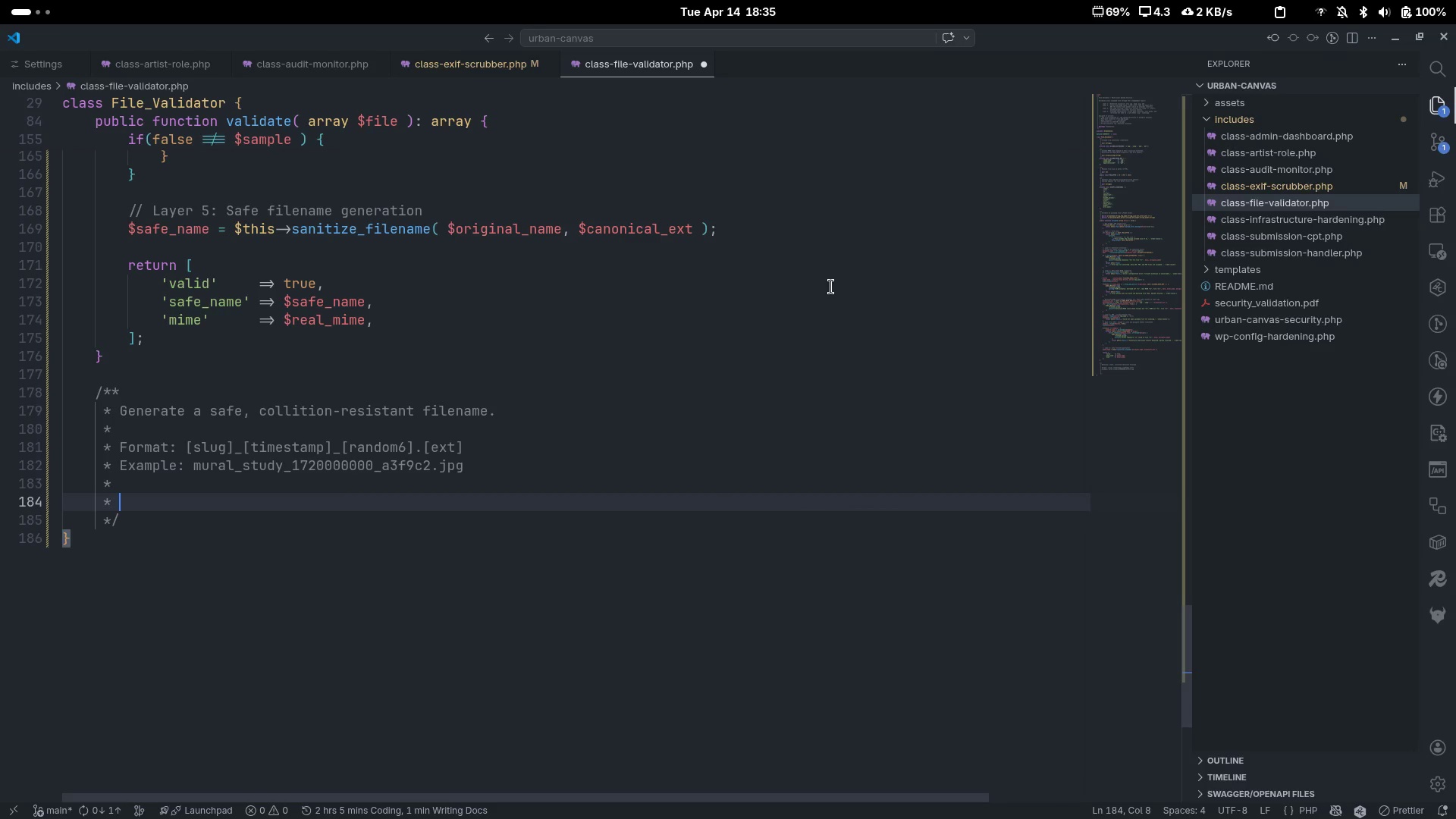 
type(#)
key(Backspace)
type(@param )
key(Backspace)
key(Tab)
type(sting)
 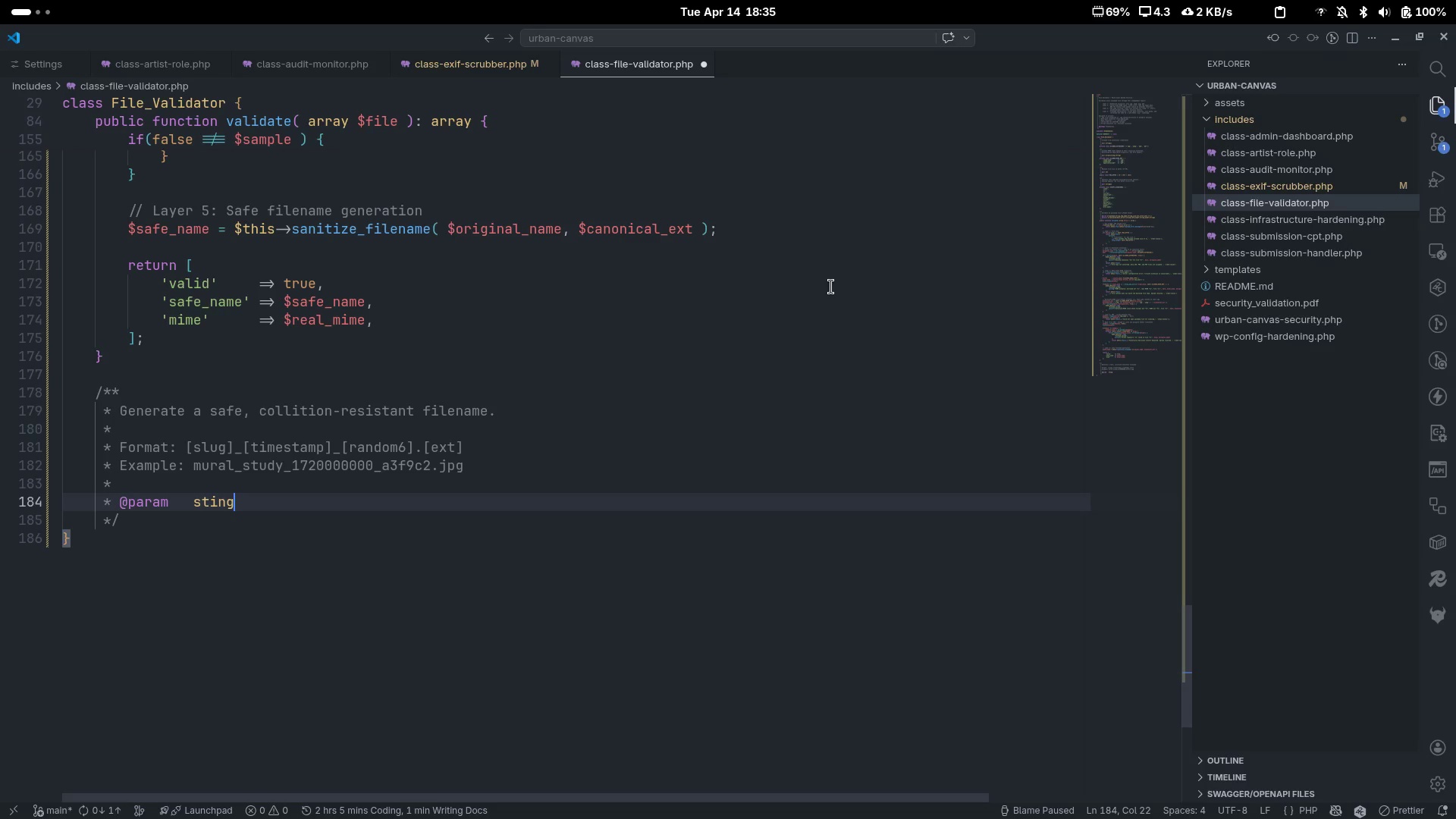 
key(Control+ControlLeft)
 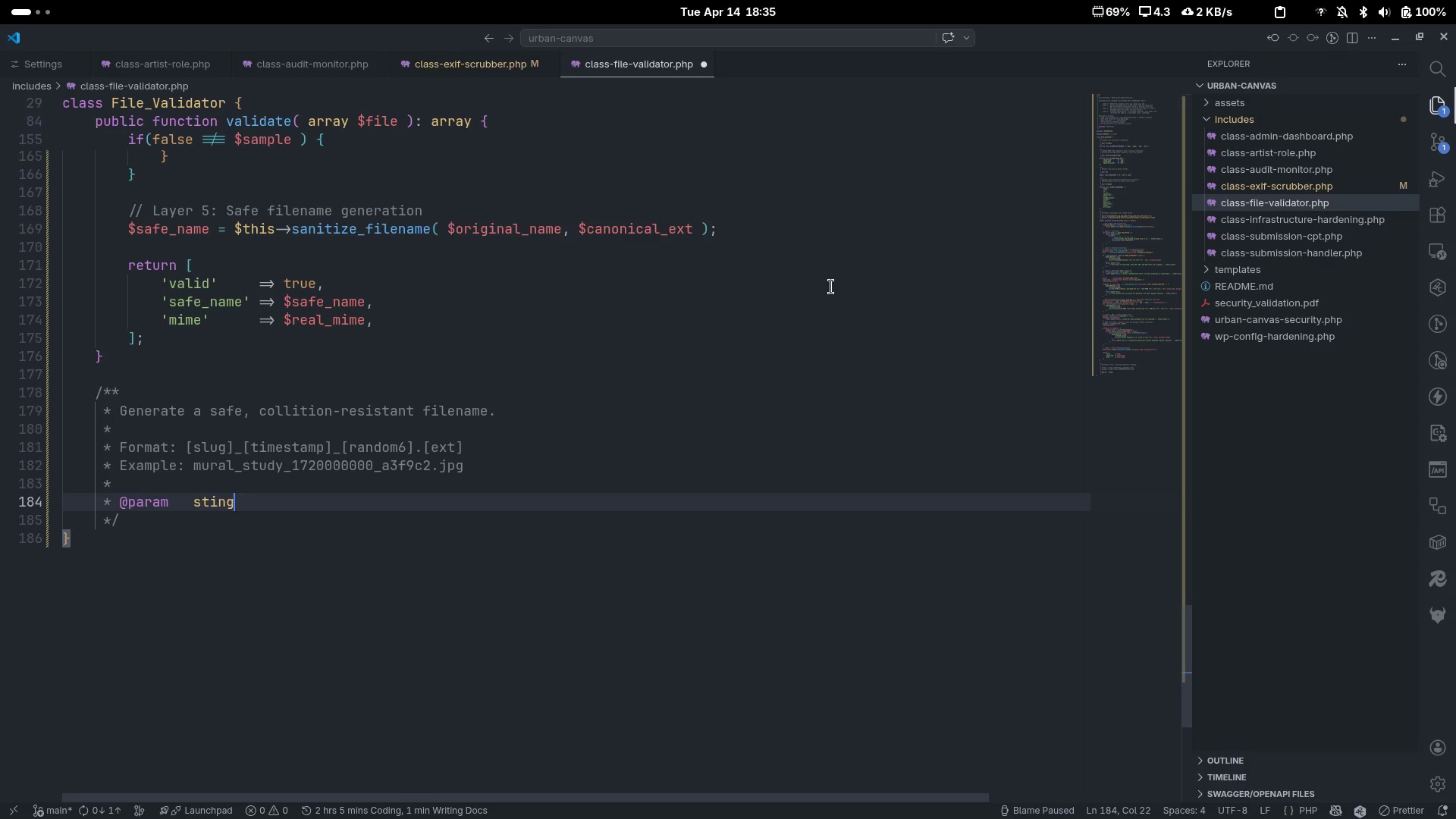 
key(Control+Backspace)
 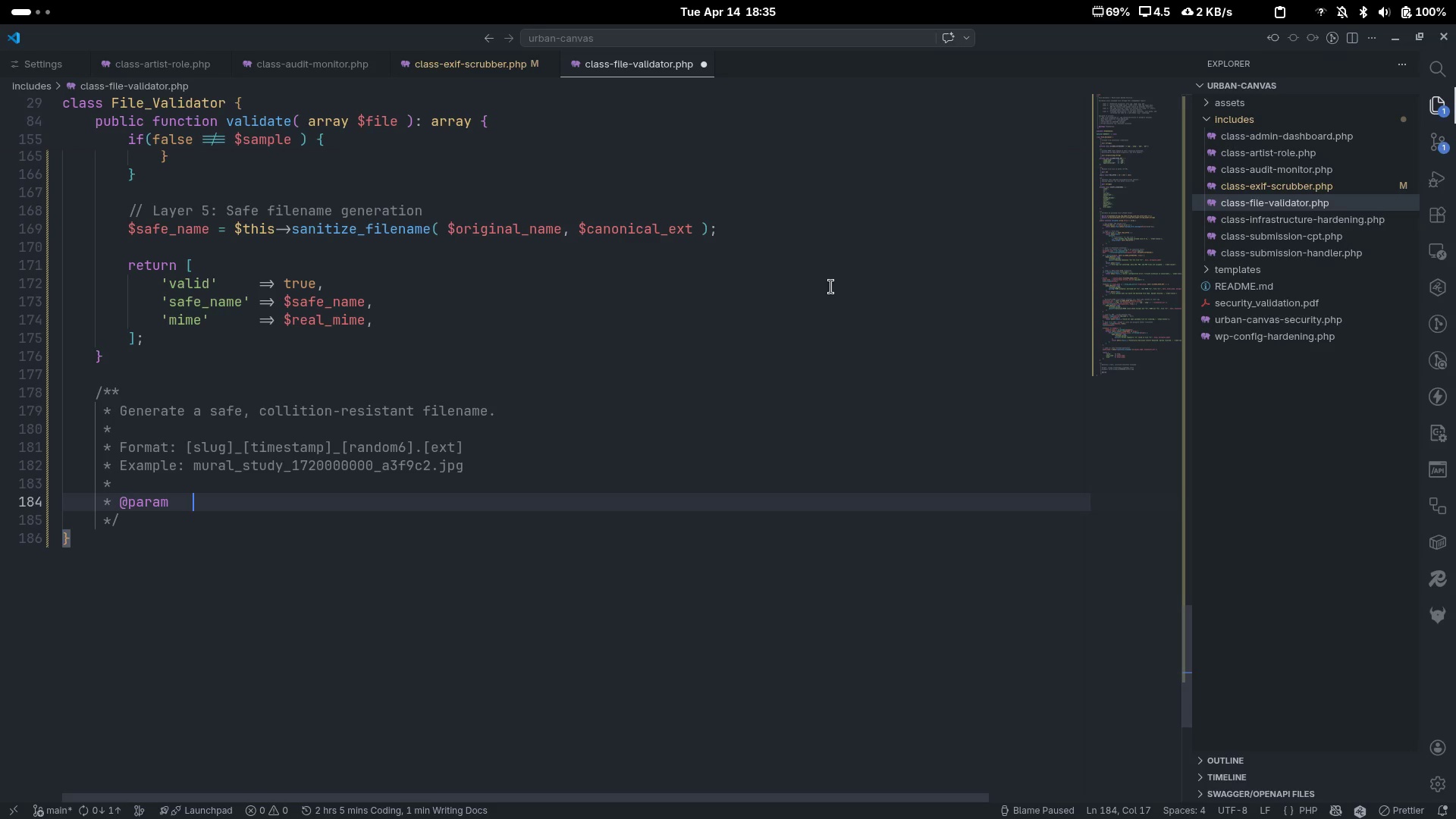 
type(string)
key(Tab)
type($originla)
key(Backspace)
key(Backspace)
type(al)
key(Tab)
type(Original name from the c)
key(Backspace)
type(Client.)
 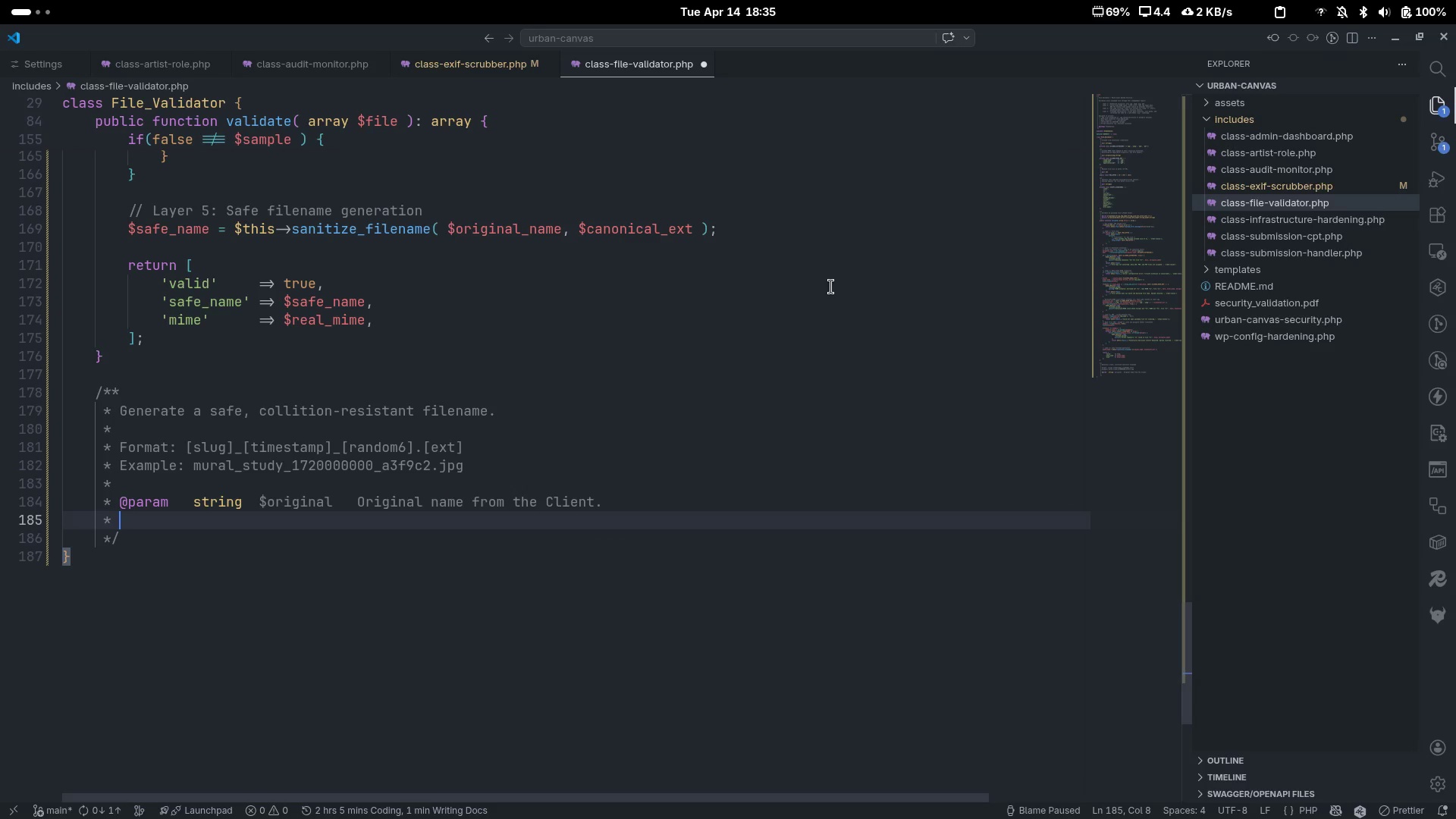 
 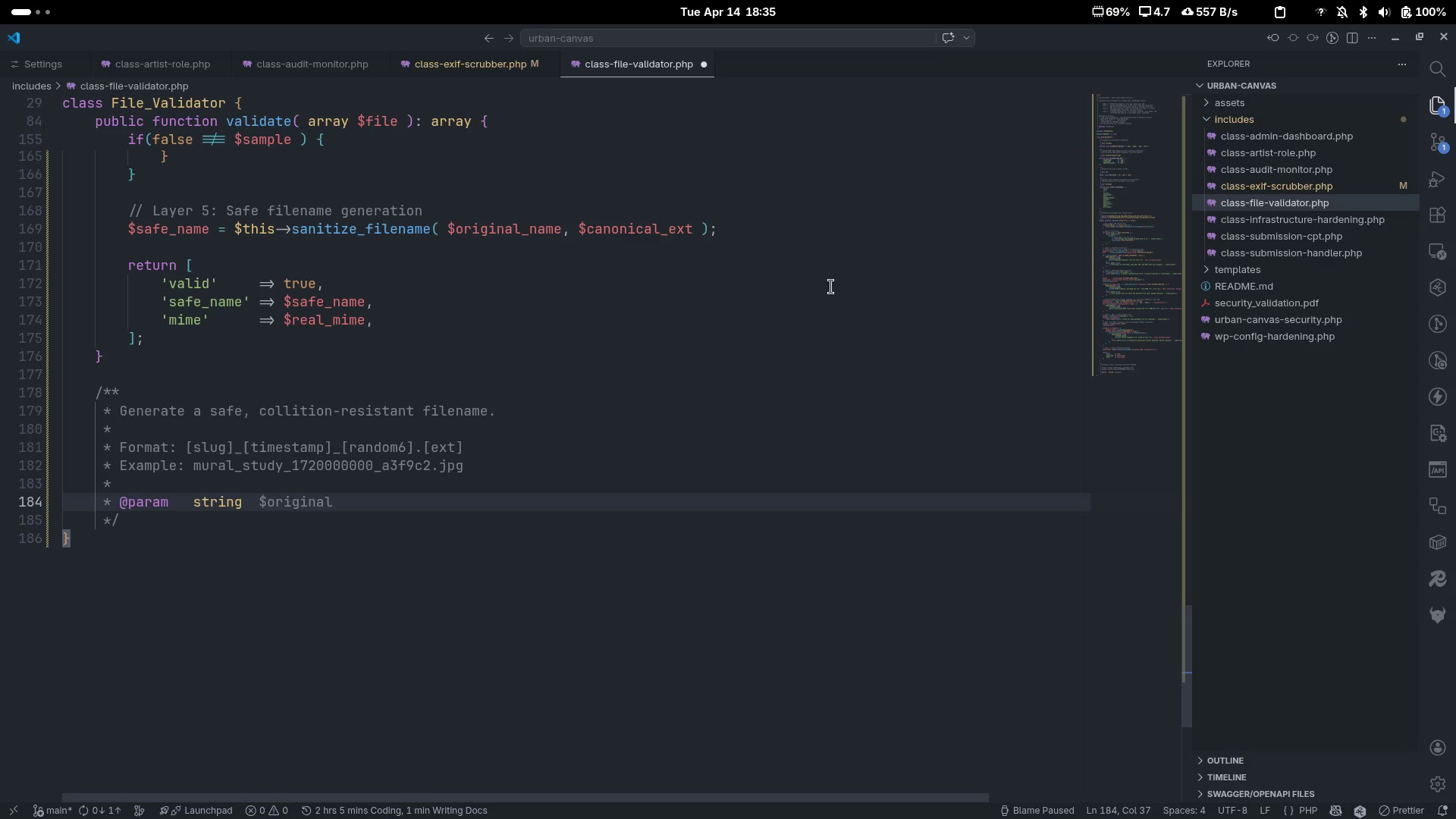 
key(Enter)
 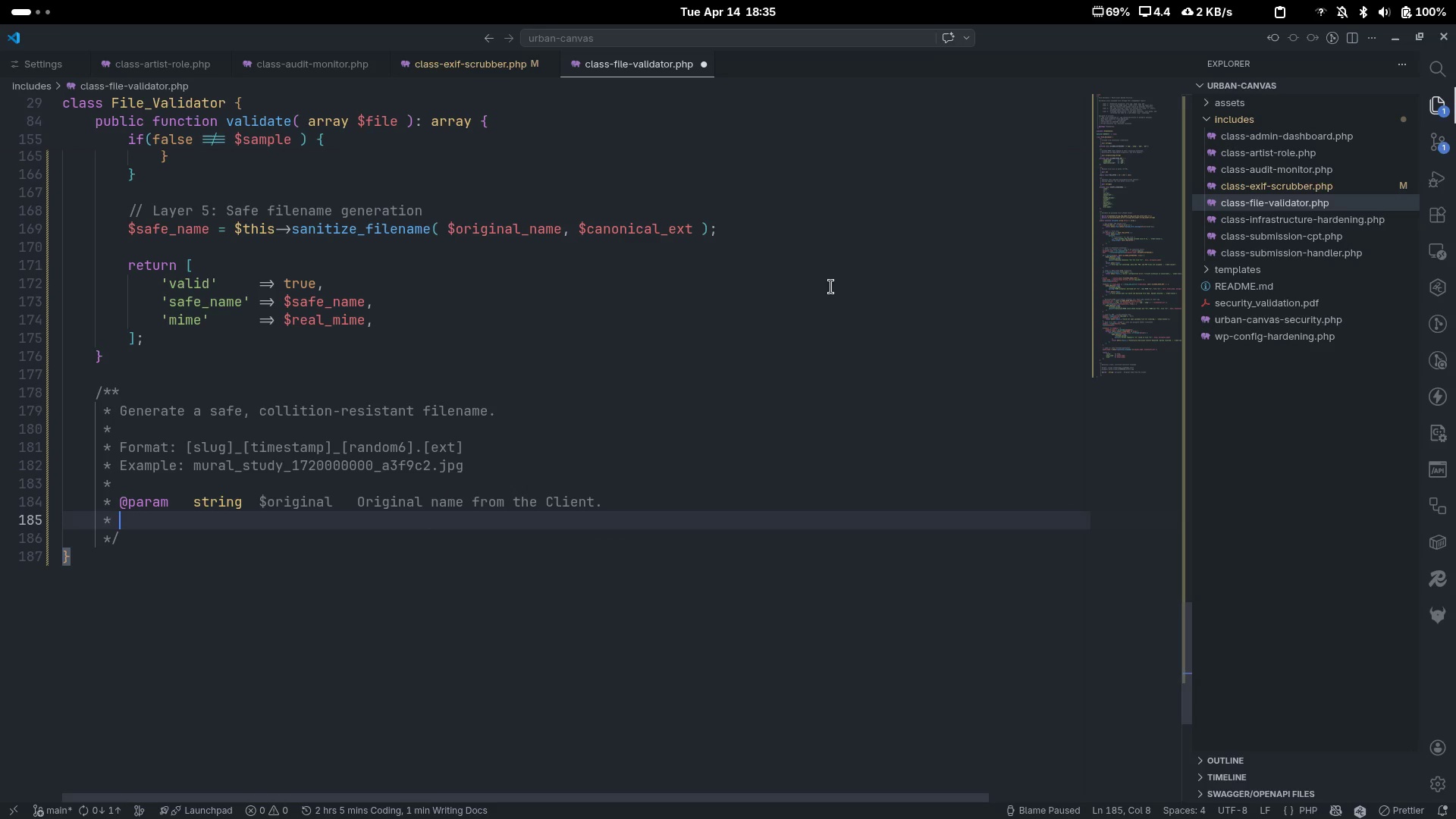 
type(#pa)
 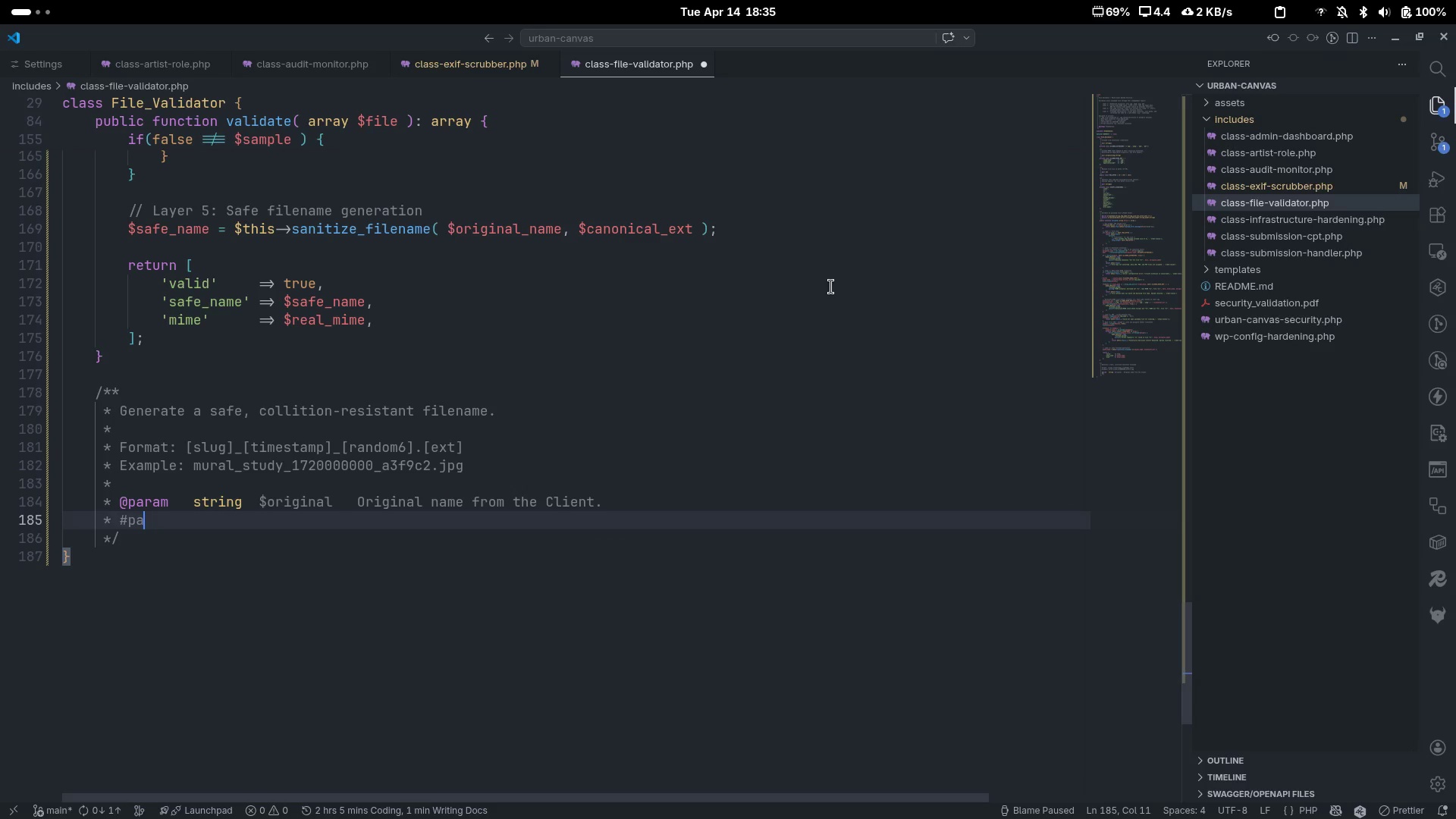 
key(Control+ControlLeft)
 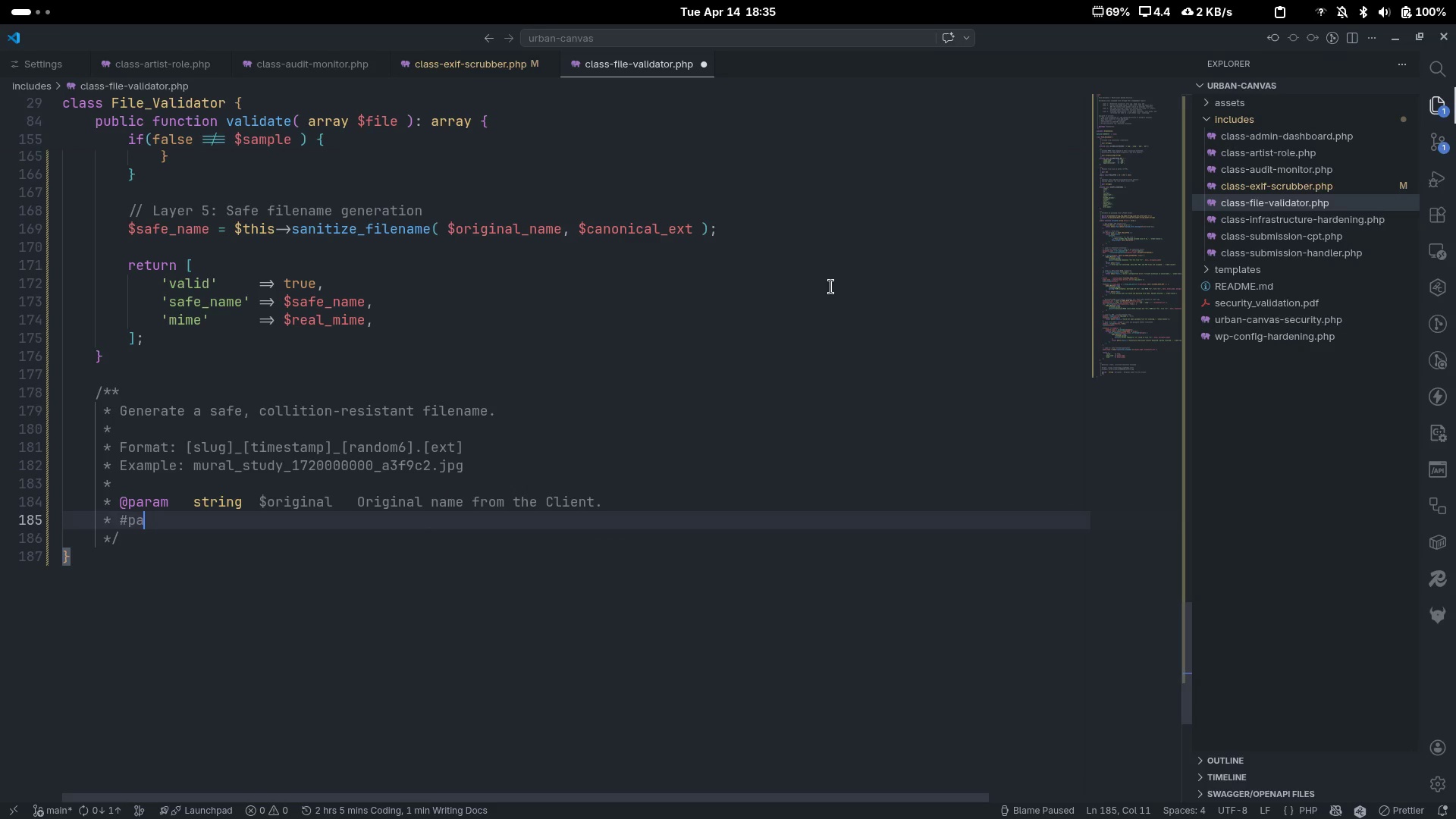 
key(Control+Backspace)
 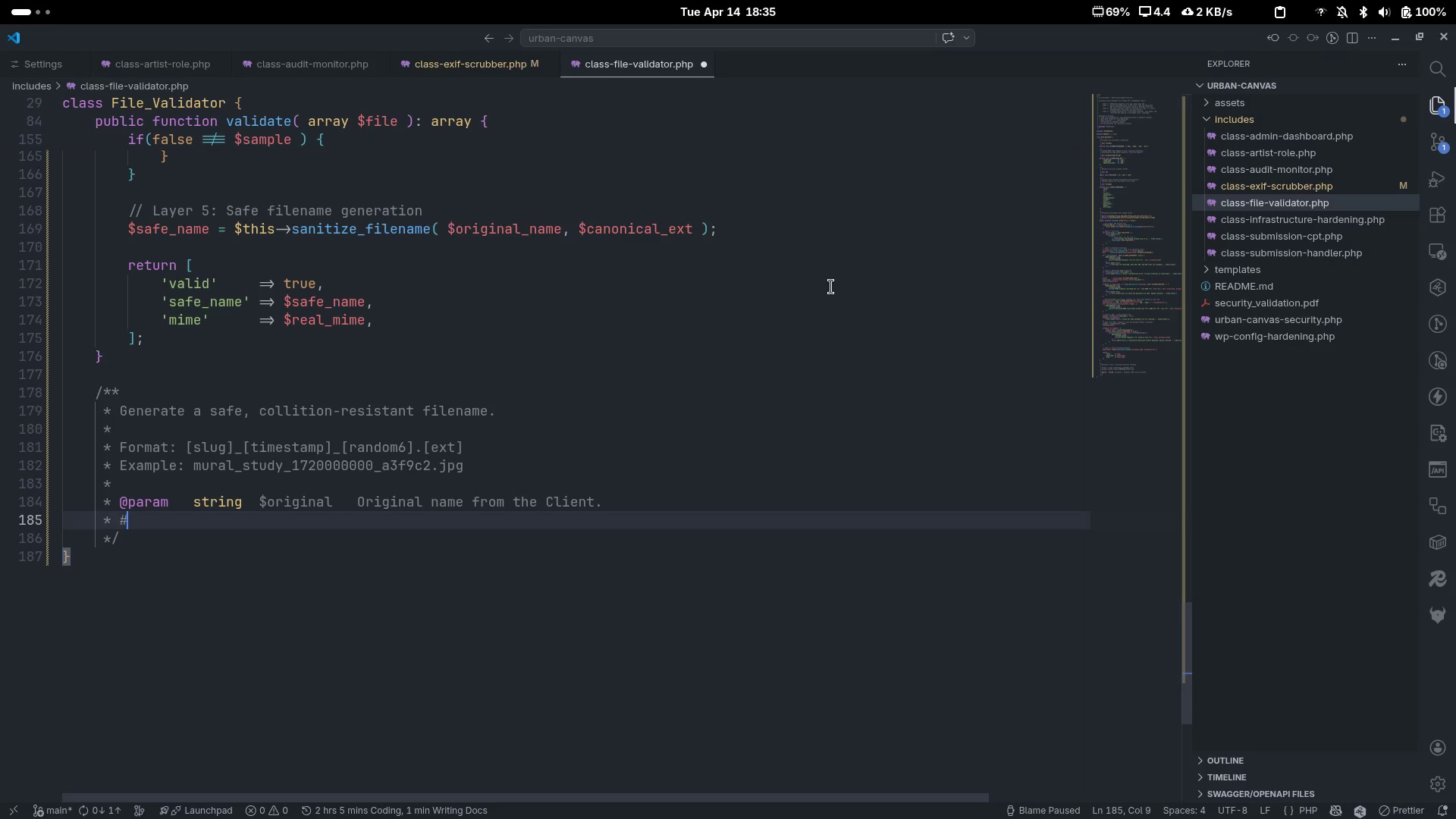 
key(Backspace)
type(@paa)
key(Backspace)
type(ram)
key(Tab)
type(string`)
key(Backspace)
key(Tab)
type($ext)
key(Tab)
key(Tab)
key(Tab)
key(Backspace)
key(Backspace)
key(Backspace)
key(Backspace)
 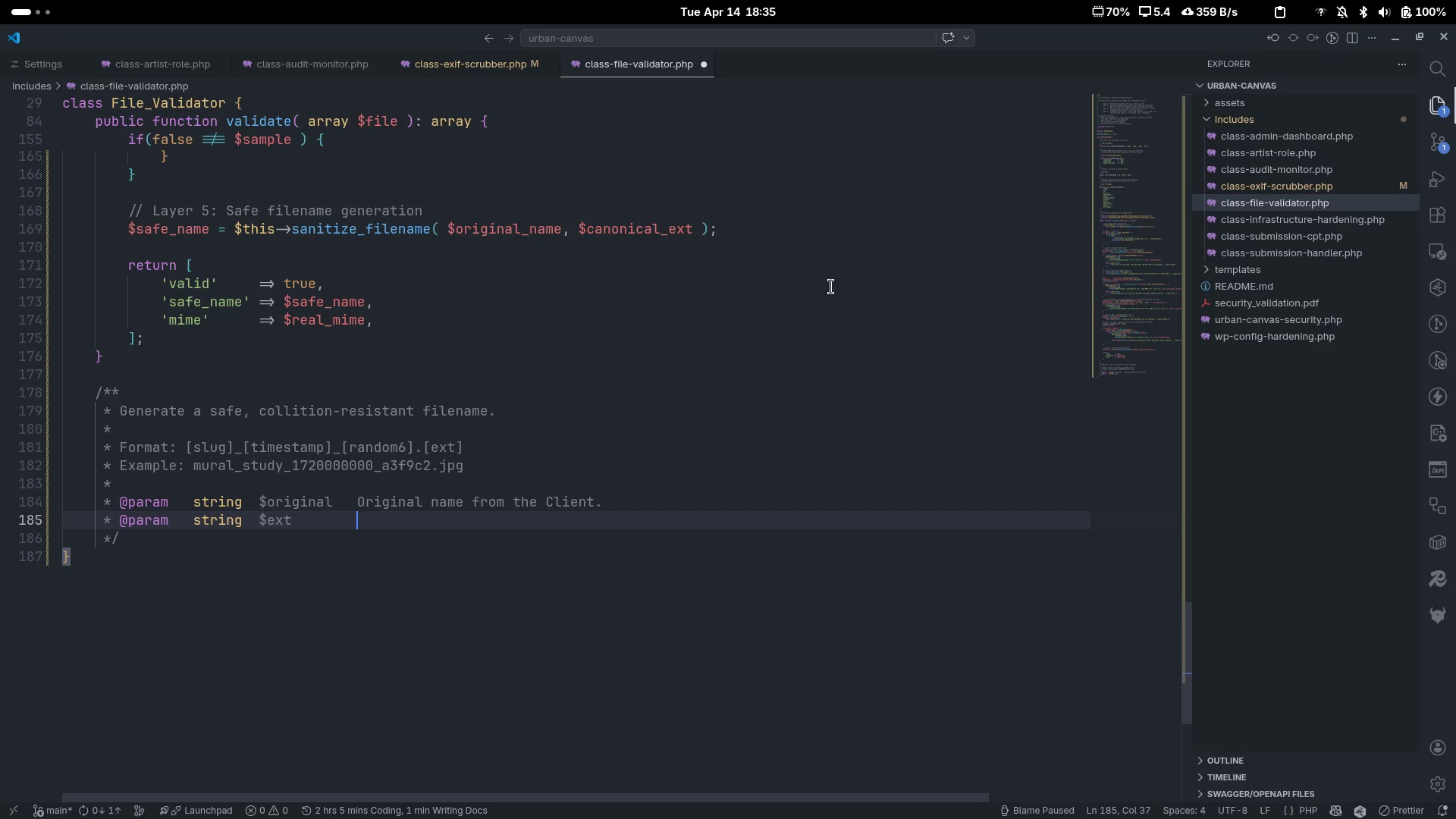 
key(Control+ControlLeft)
 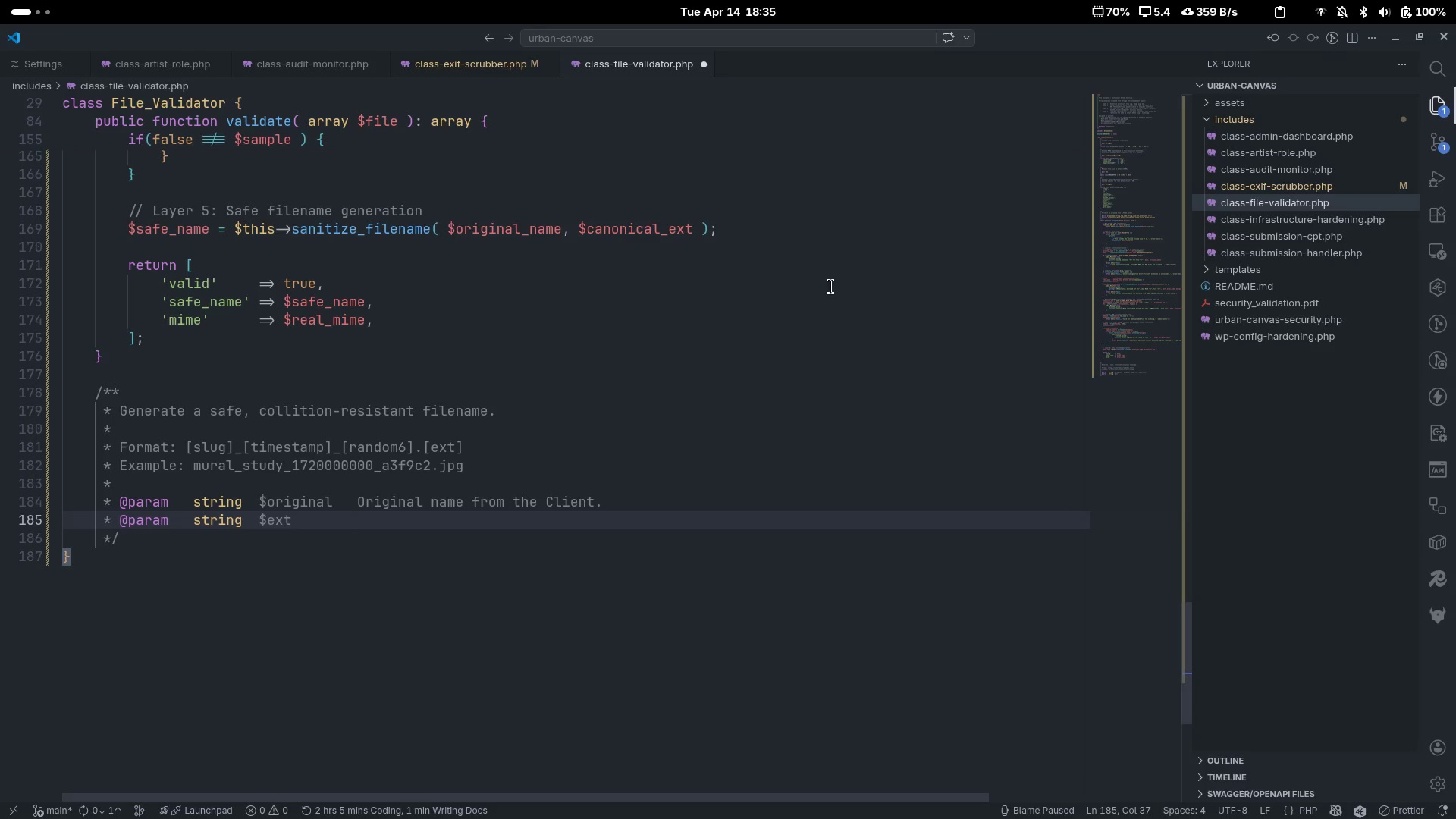 
key(Control+Backspace)
 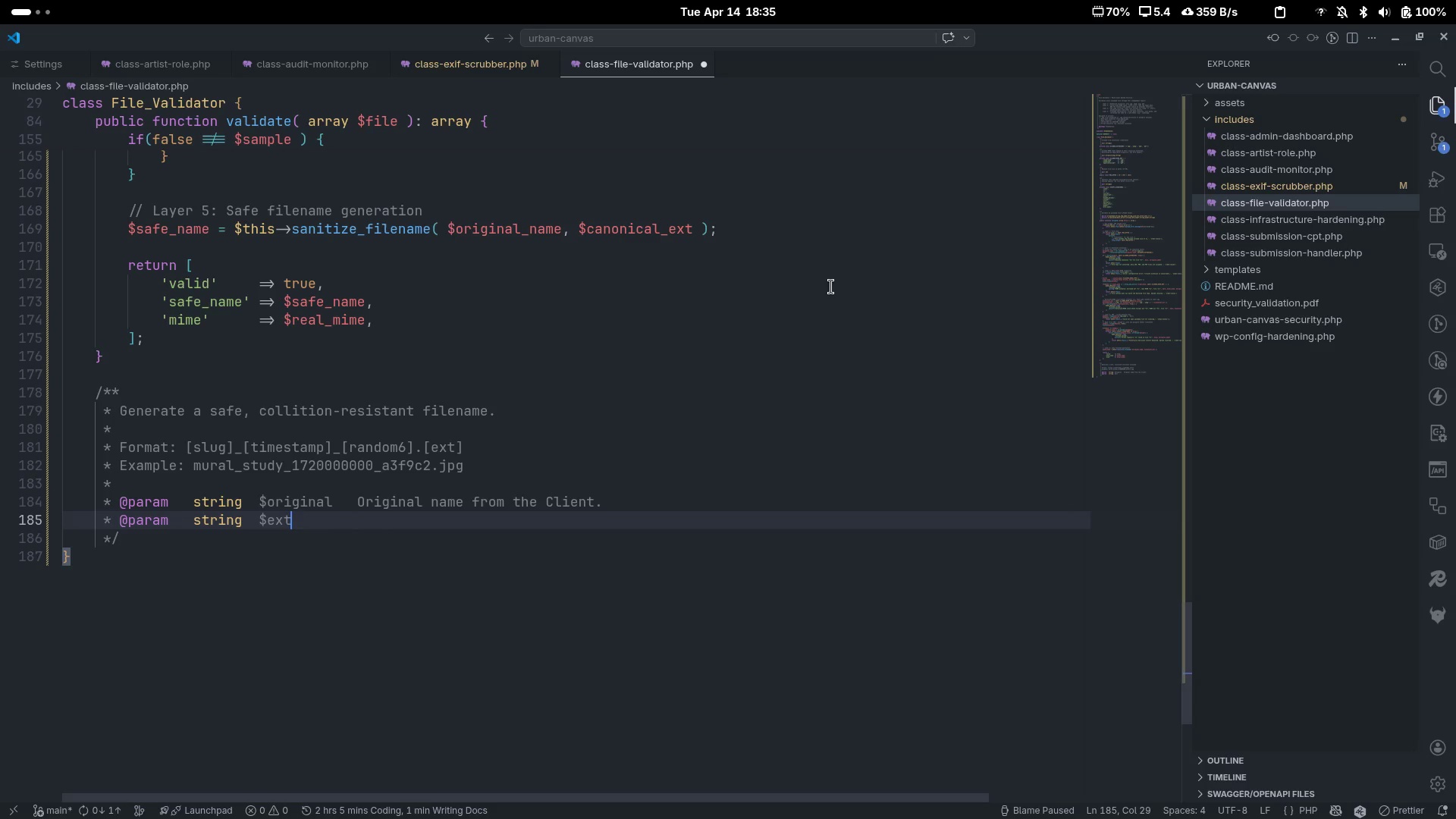 
key(Tab)
key(Tab)
type(Canonical extension from MIME map.)
 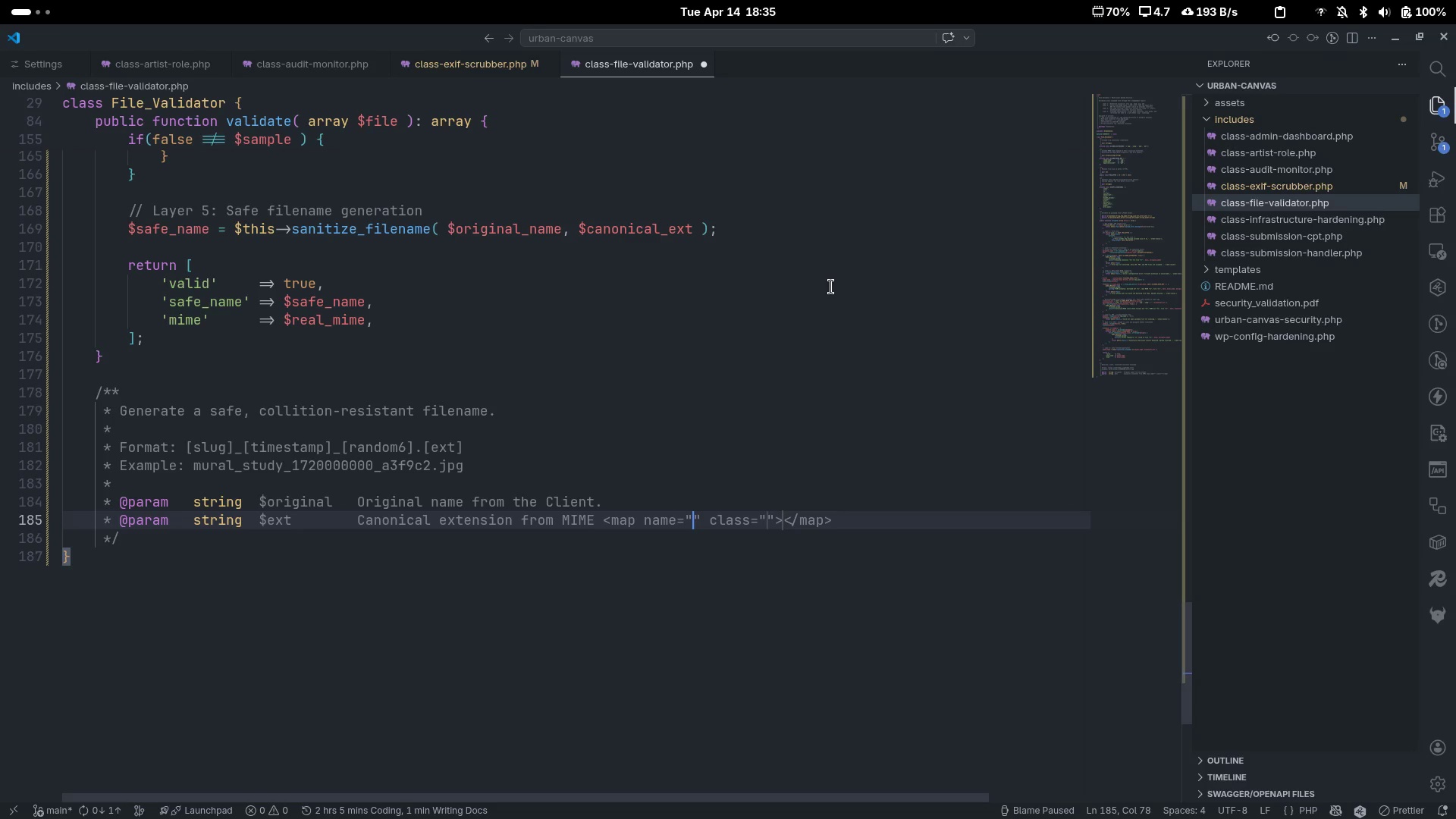 
 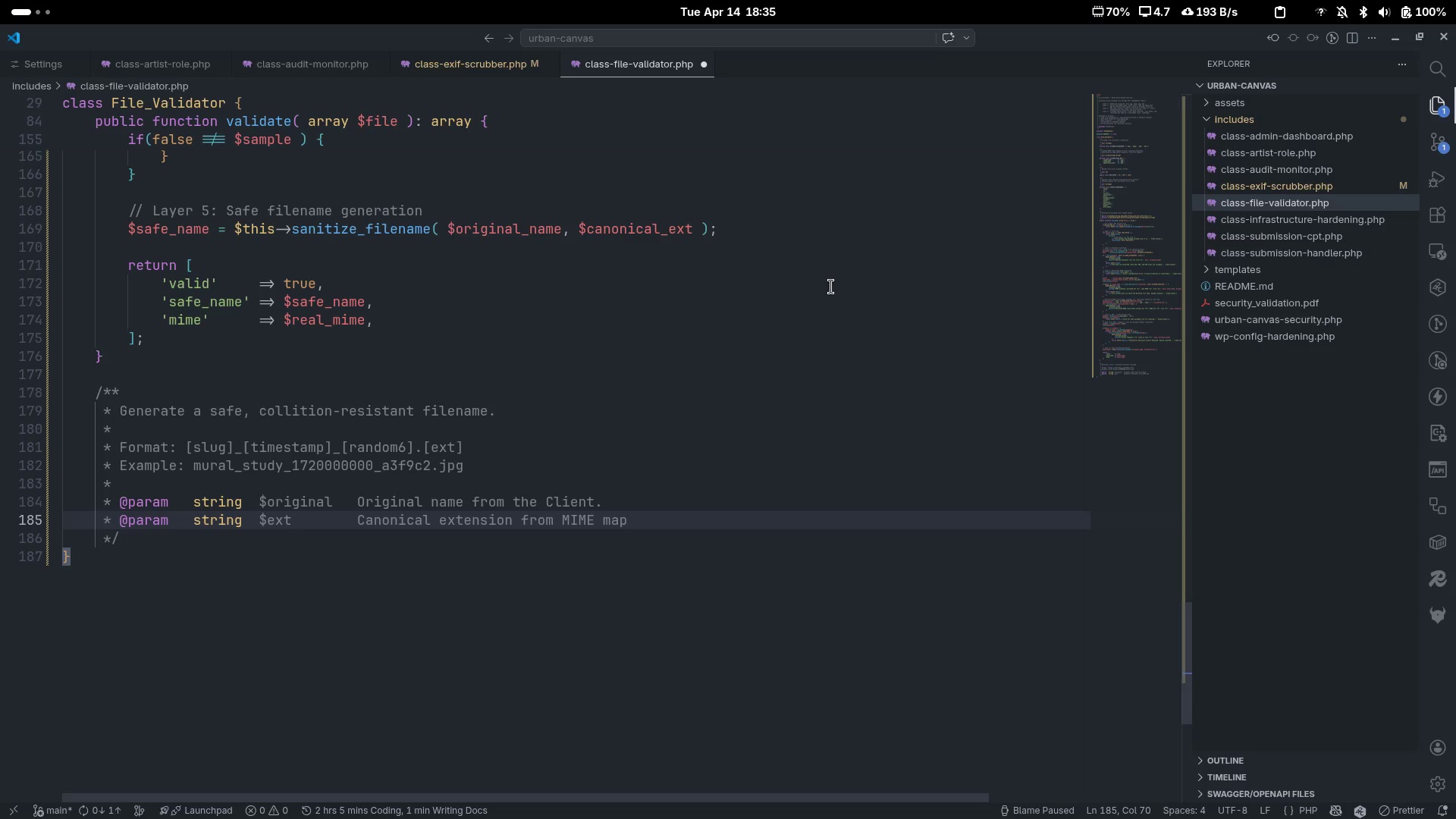 
key(Enter)
 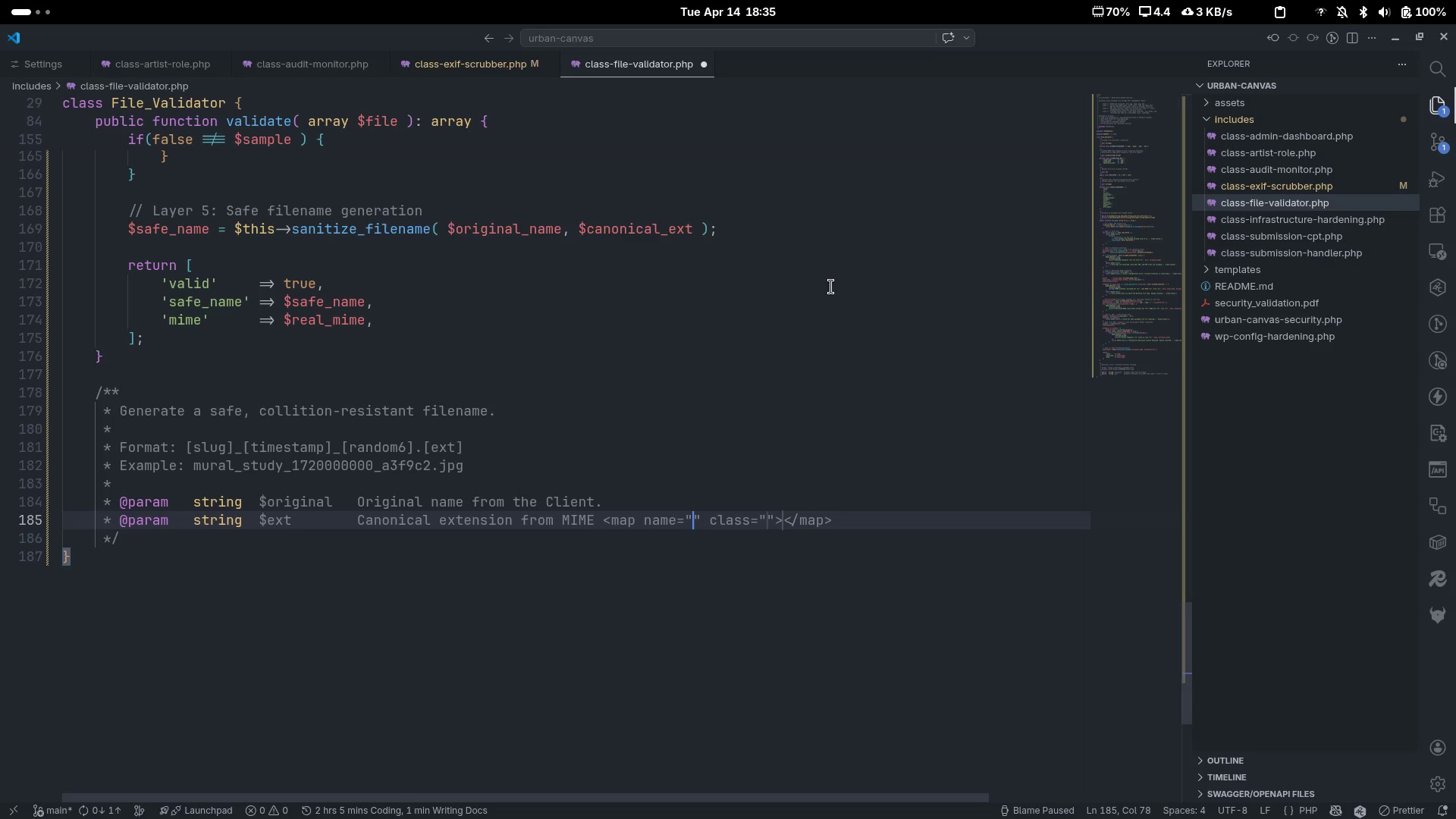 
key(Control+ControlLeft)
 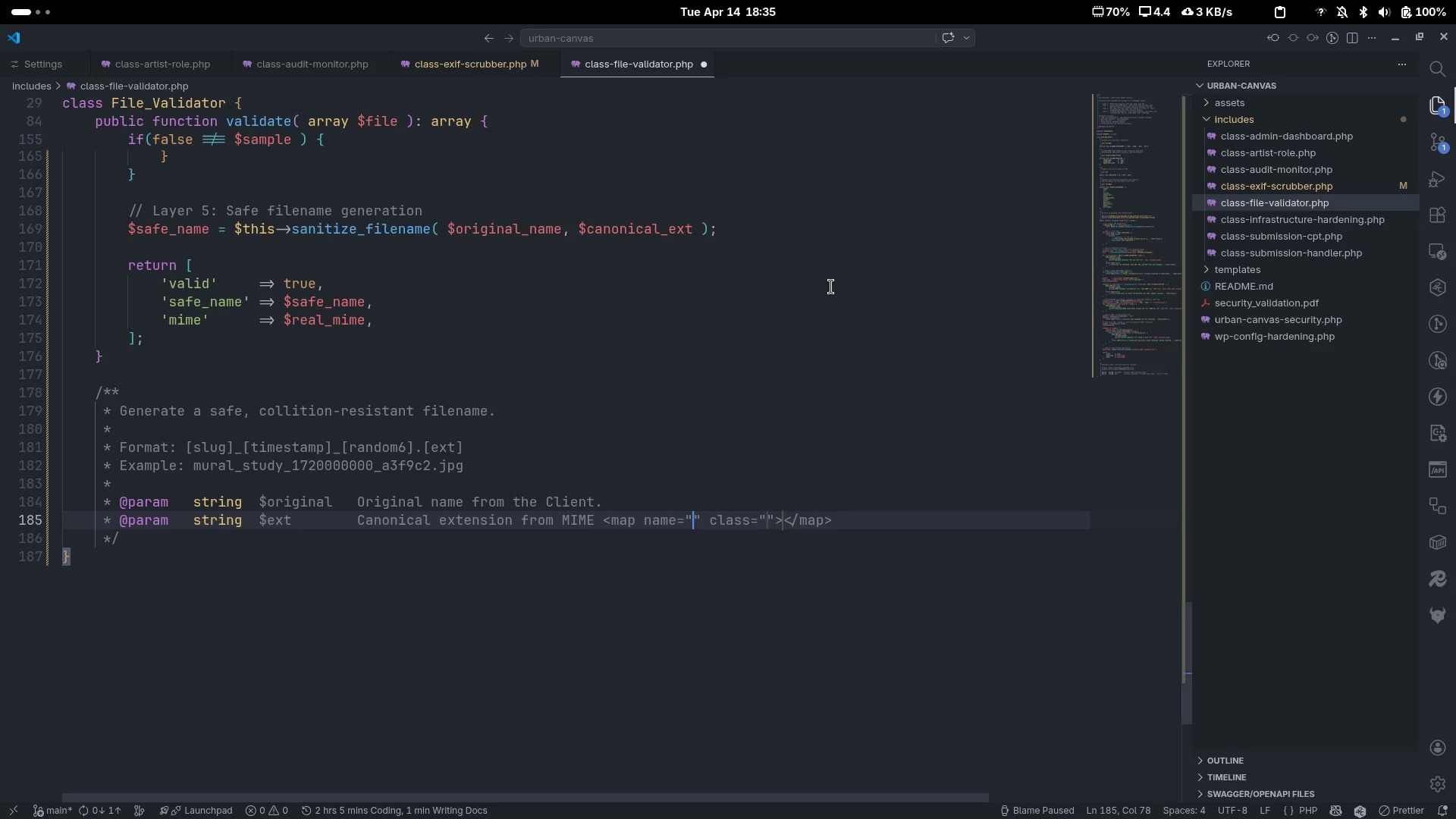 
key(Control+Z)
 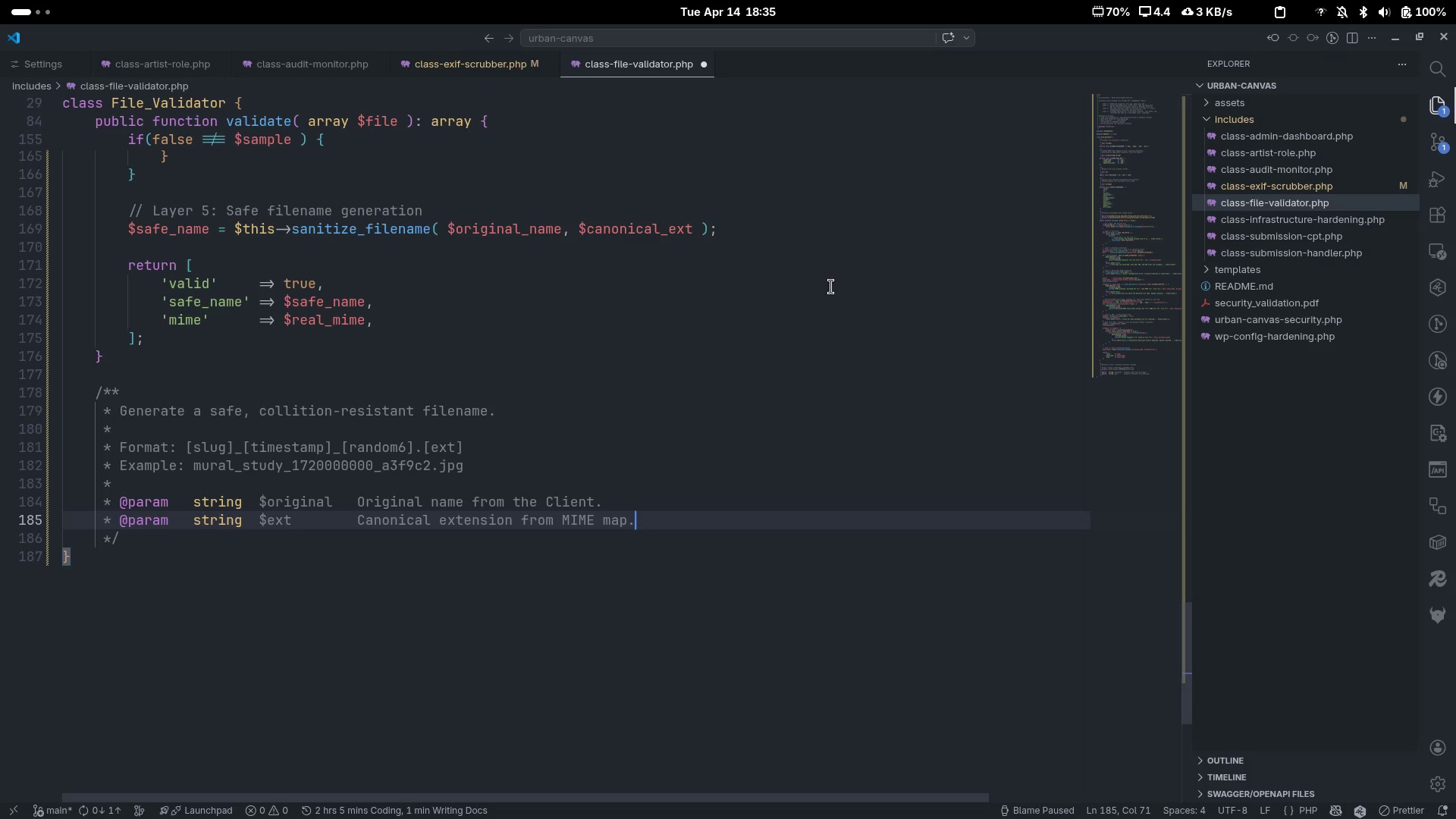 
key(Escape)
 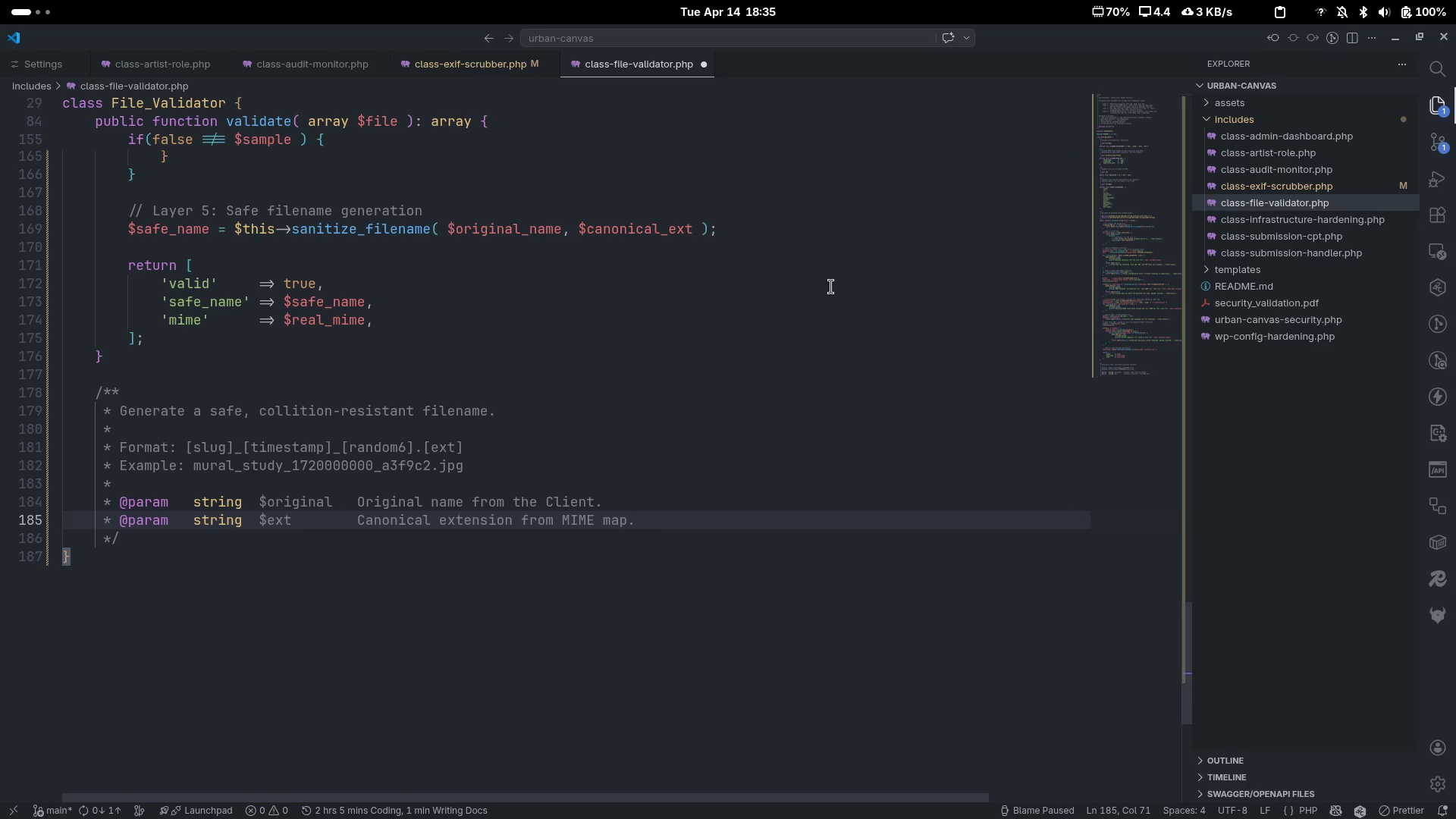 
key(Enter)
 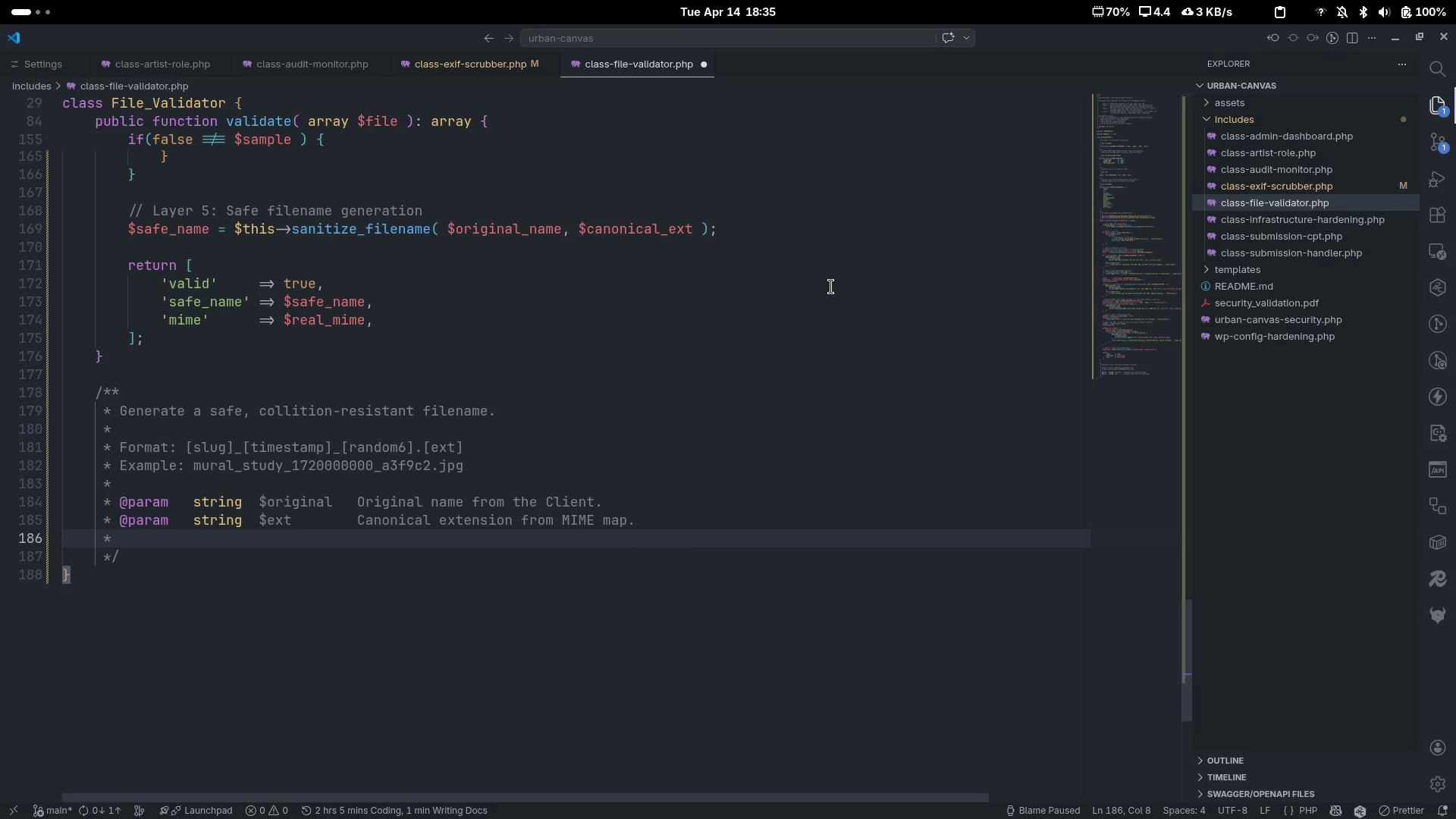 
type(@return )
key(Backspace)
key(Tab)
type(string)
key(Tab)
 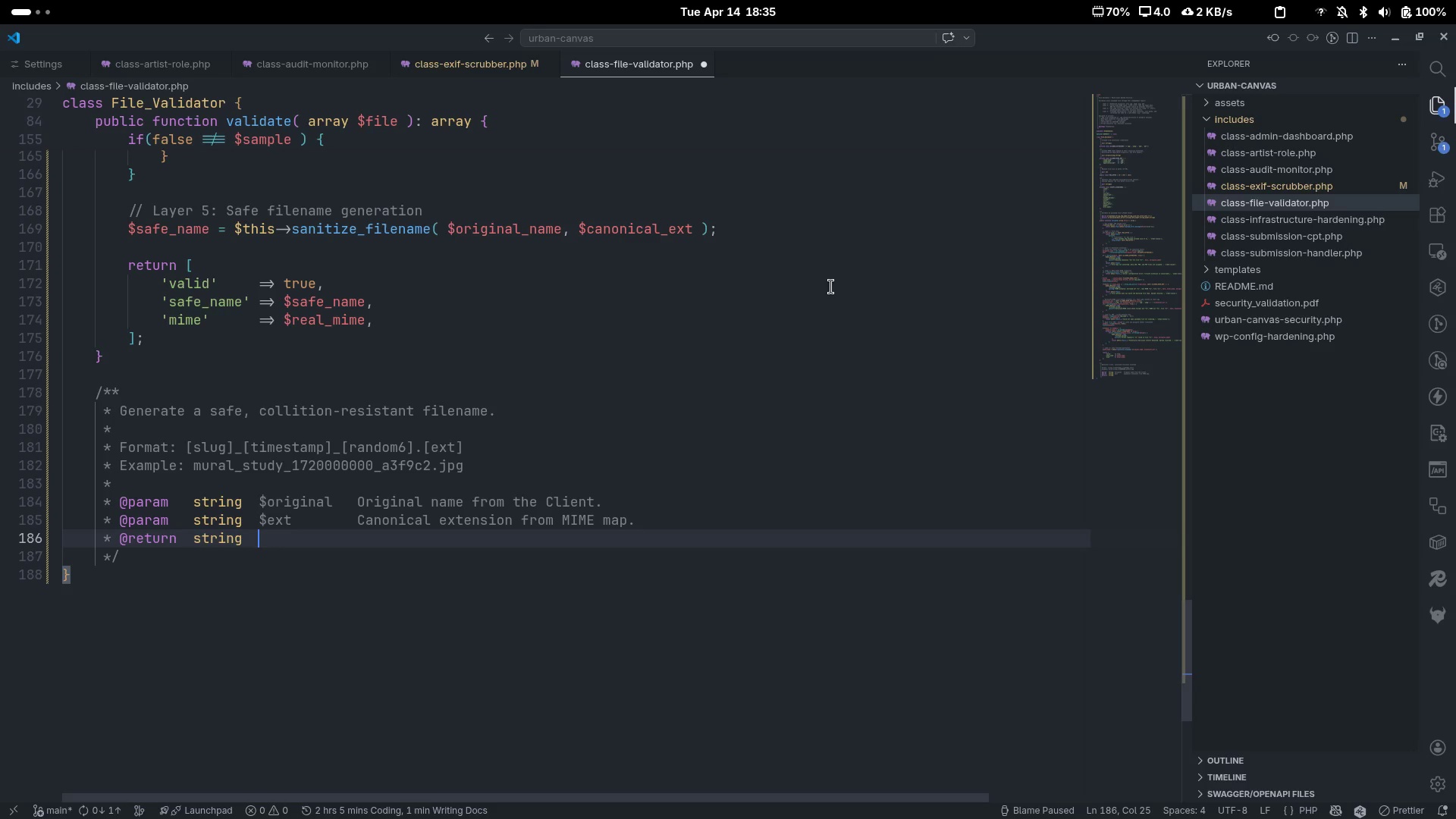 
key(ArrowDown)
 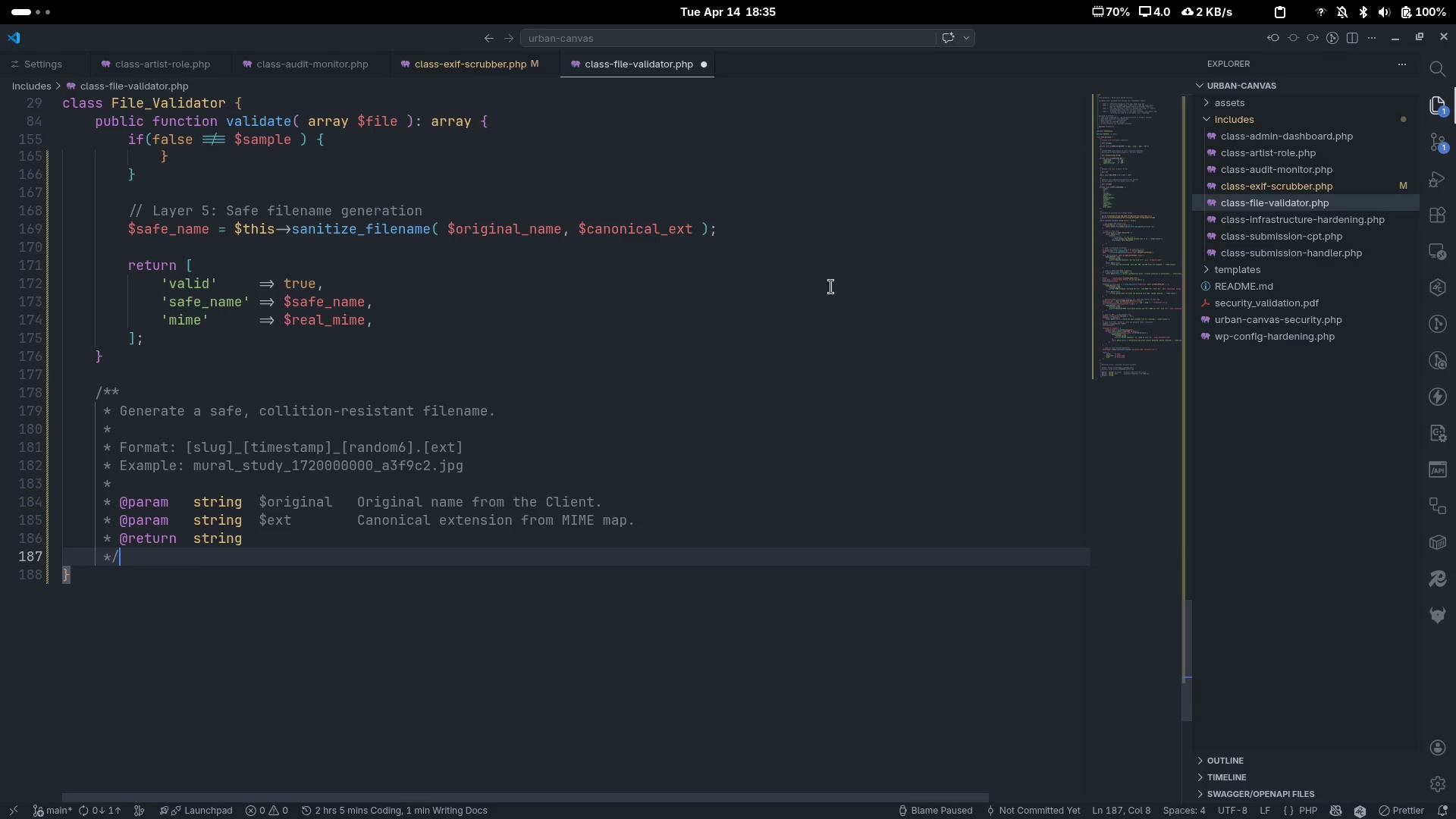 
key(Enter)
 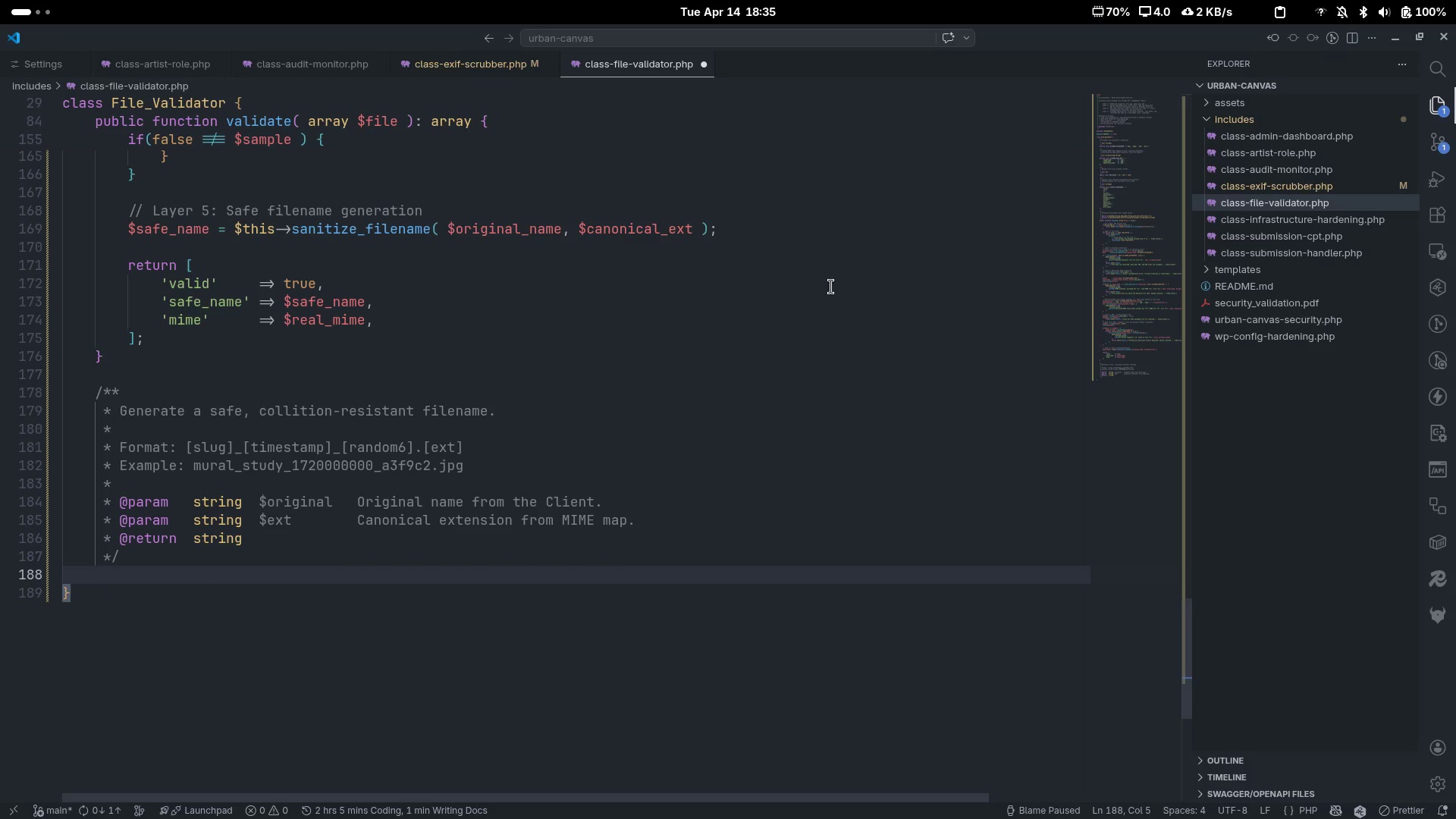 
type(public function sanitize_filename(string $r)
key(Backspace)
type(origna)
key(Tab)
key(Backspace)
key(Backspace)
key(Backspace)
key(Backspace)
key(Backspace)
type(, string $ex)
key(Tab)
 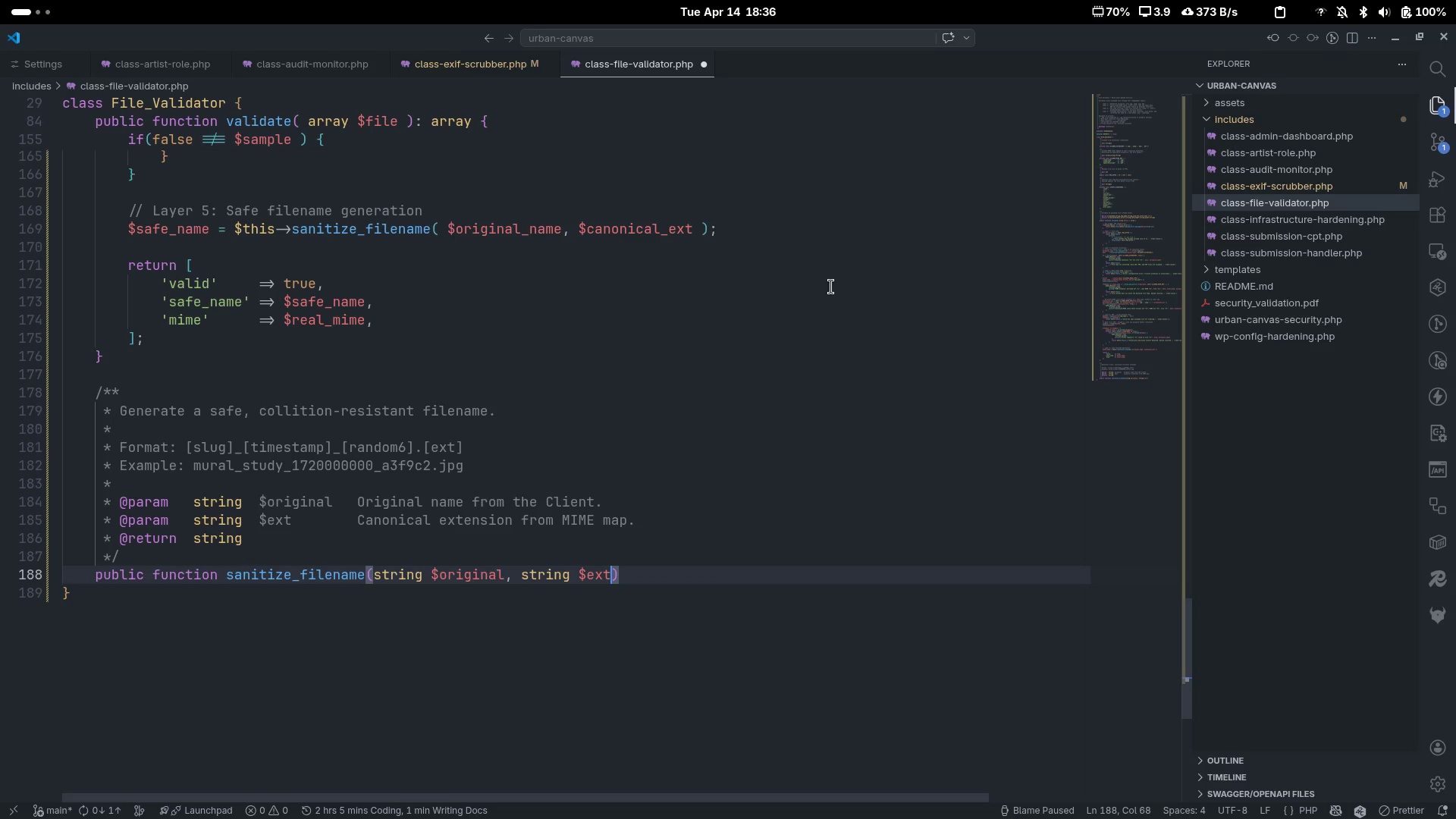 
 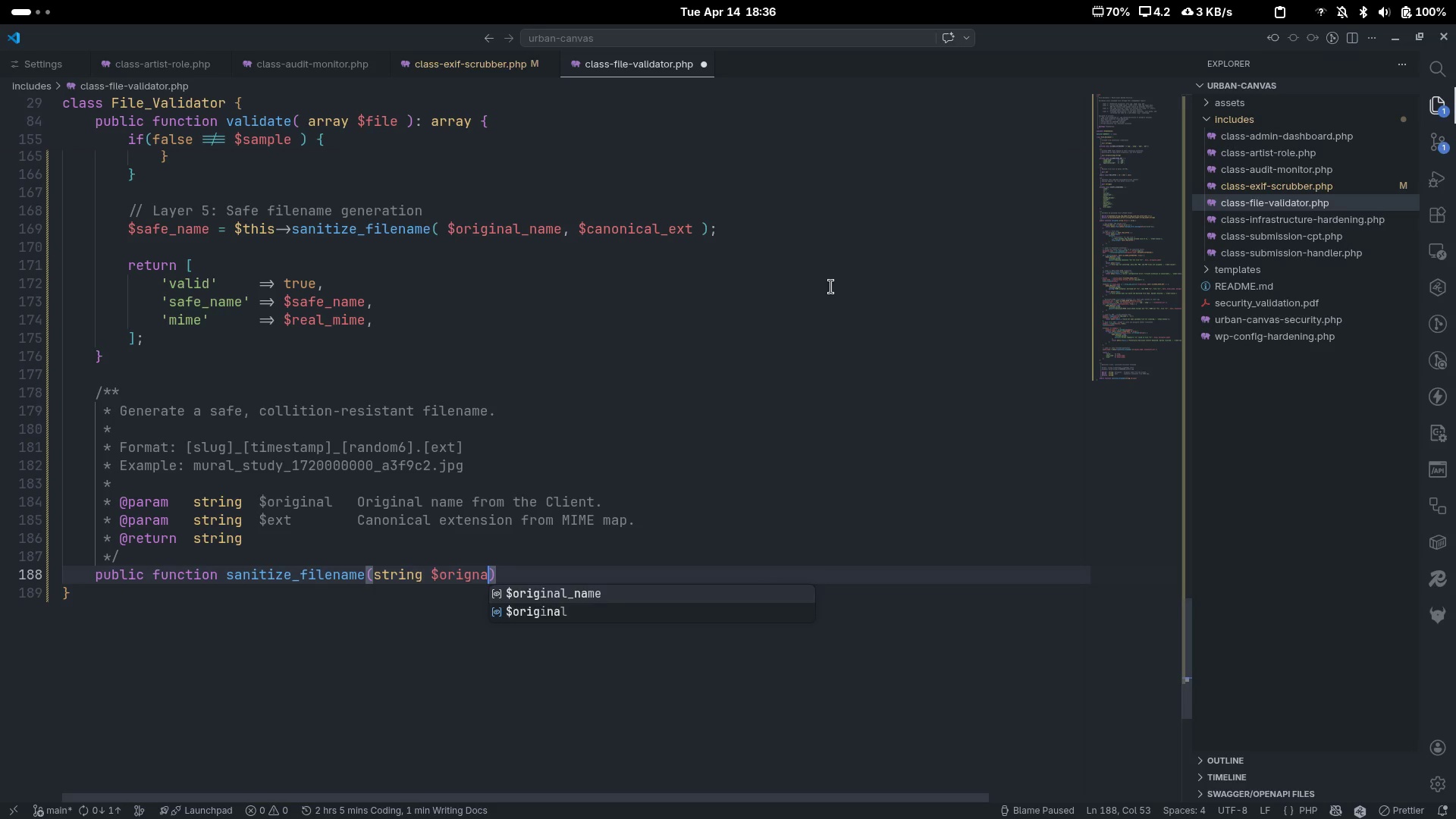 
hold_key(key=ControlLeft, duration=0.35)
 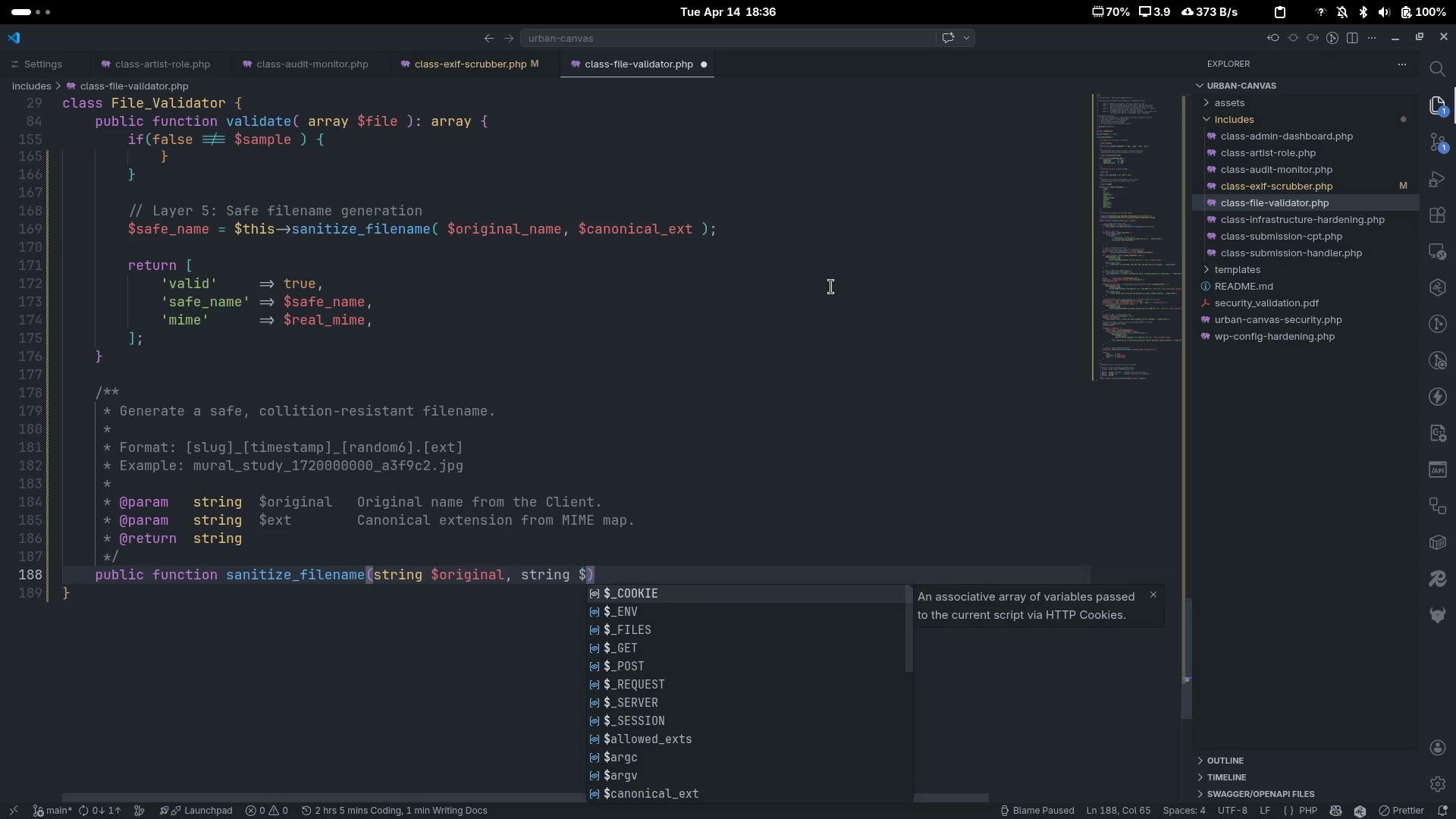 
key(ArrowRight)
 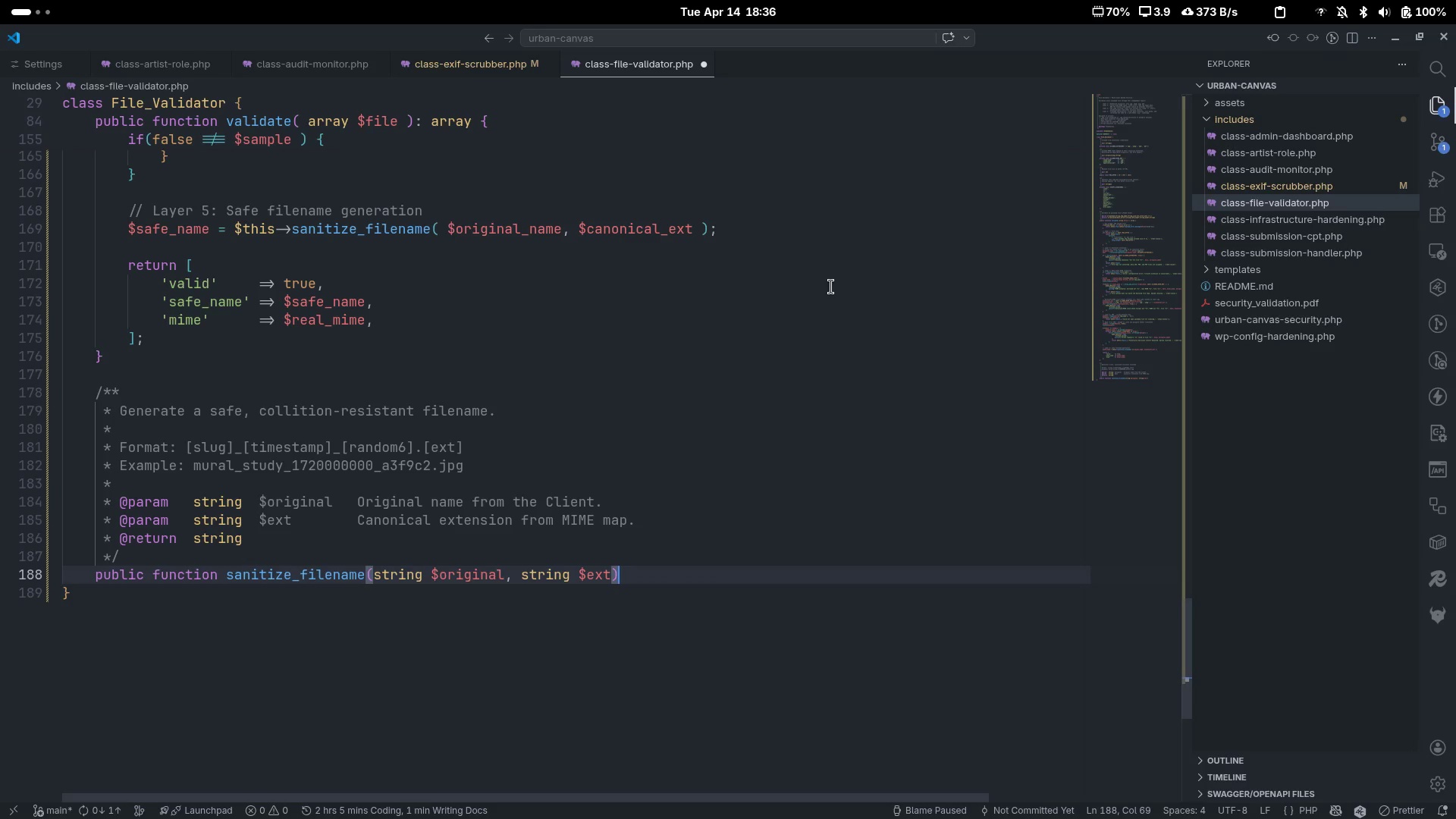 
type(: sting)
 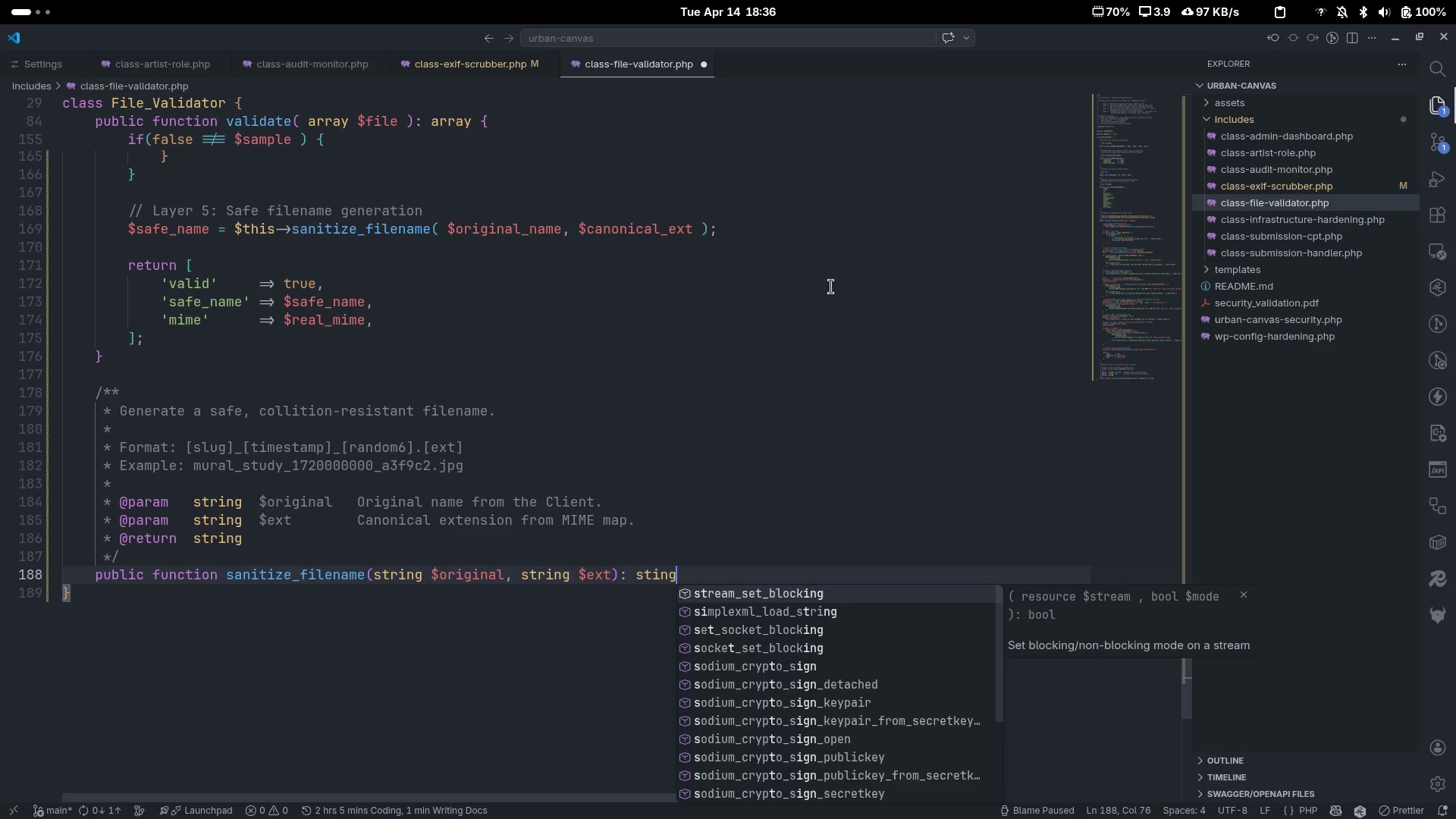 
key(Control+ControlLeft)
 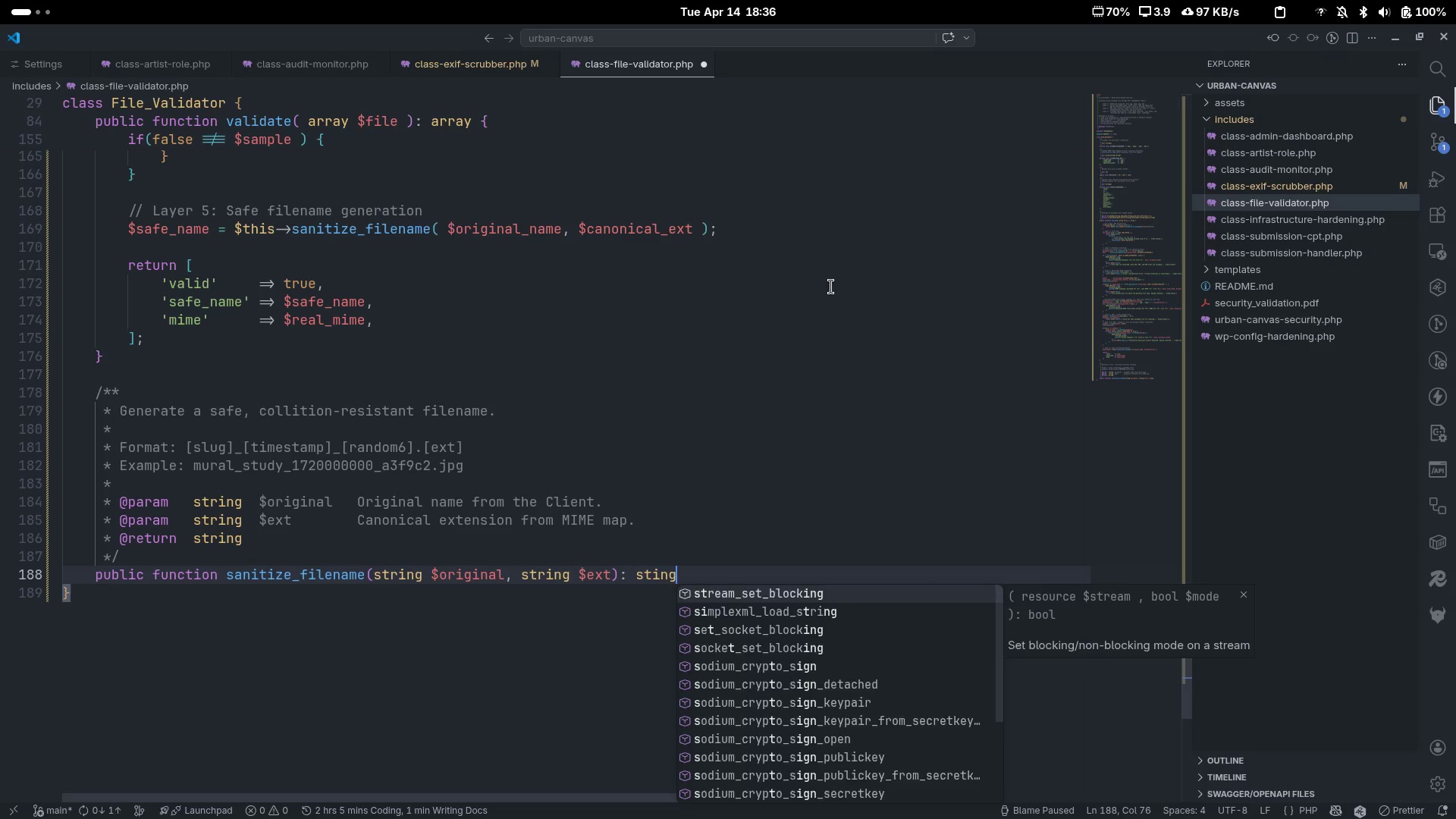 
key(Control+Backspace)
 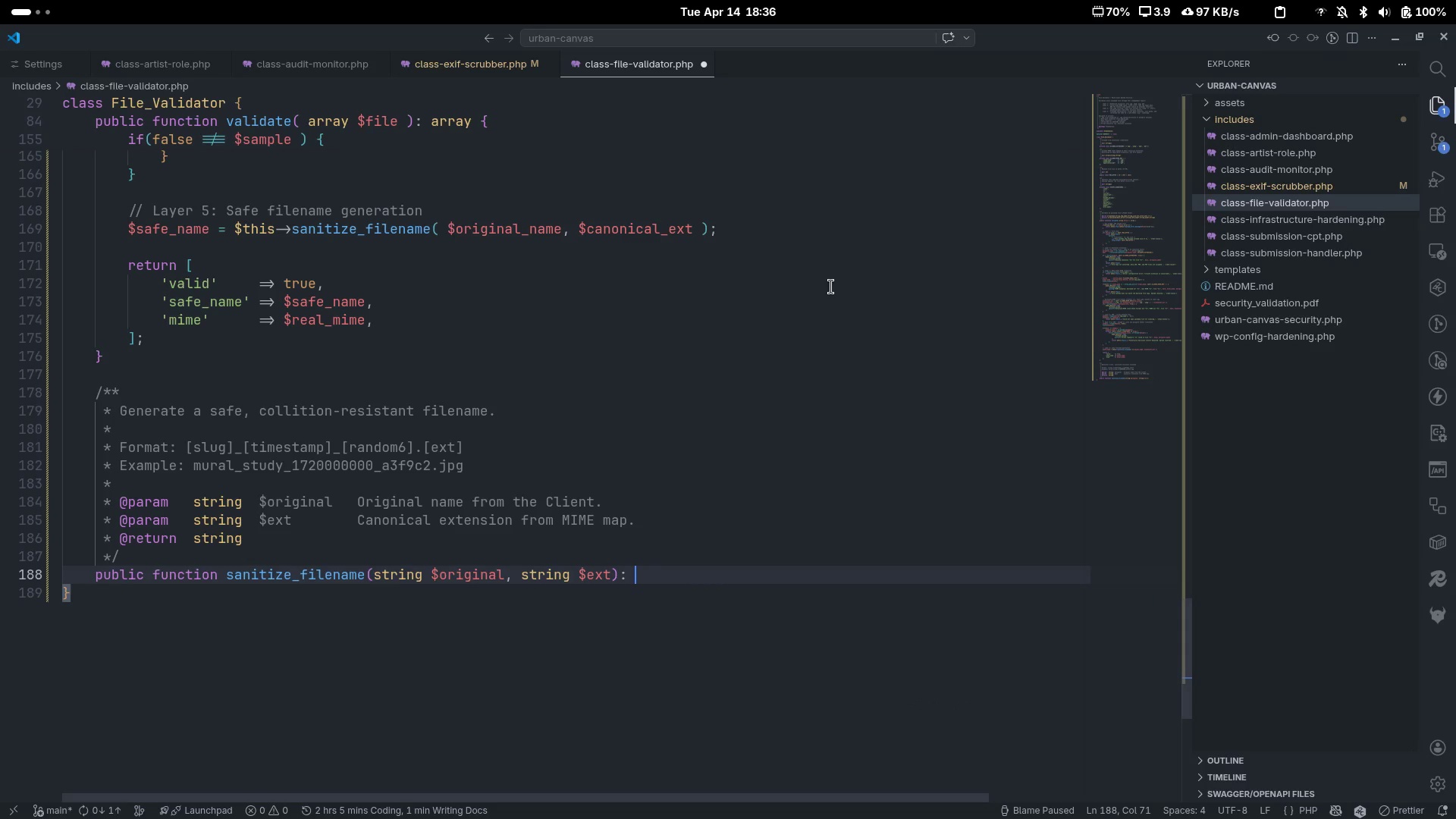 
type(string {)
 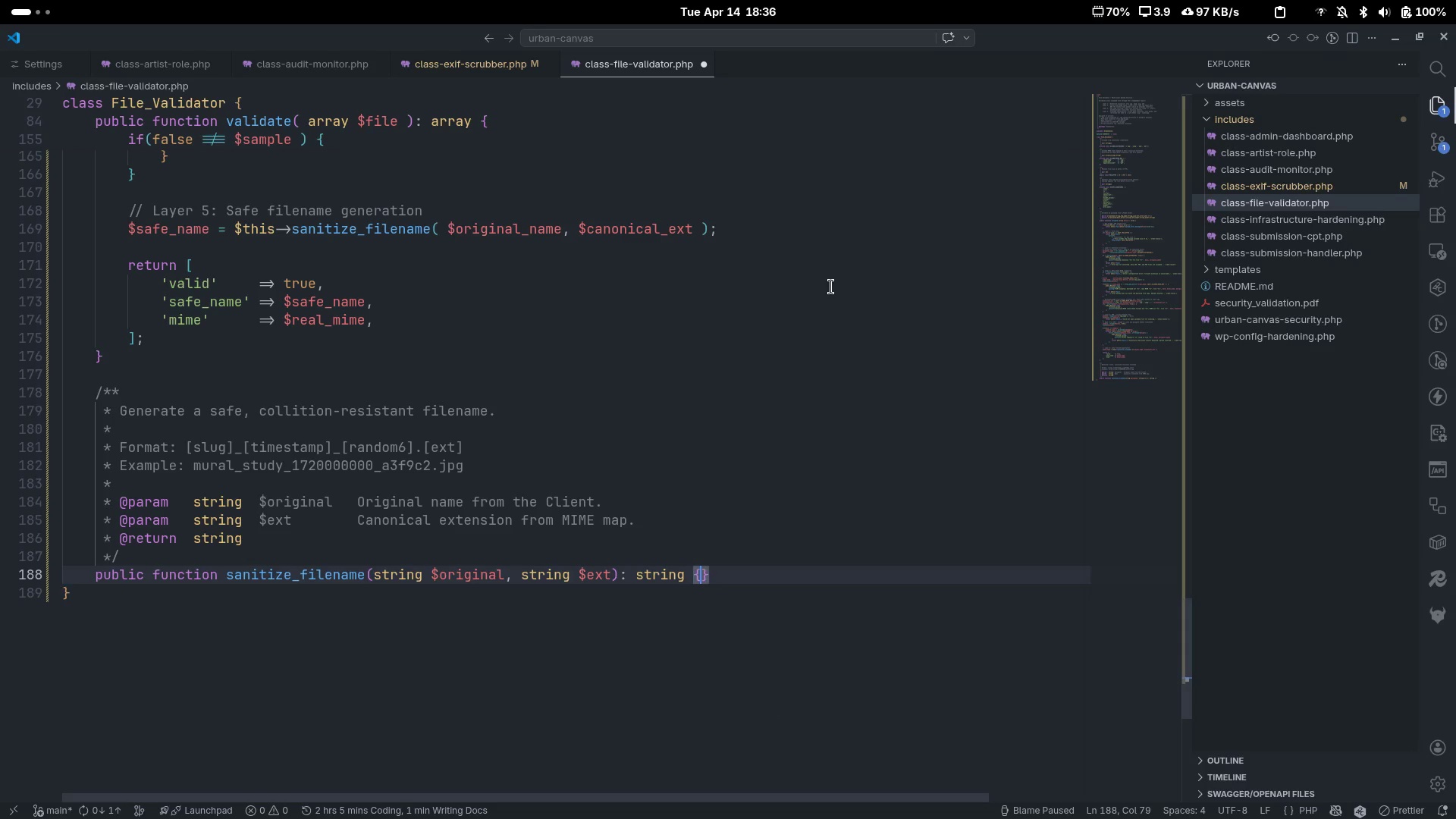 
key(Enter)
 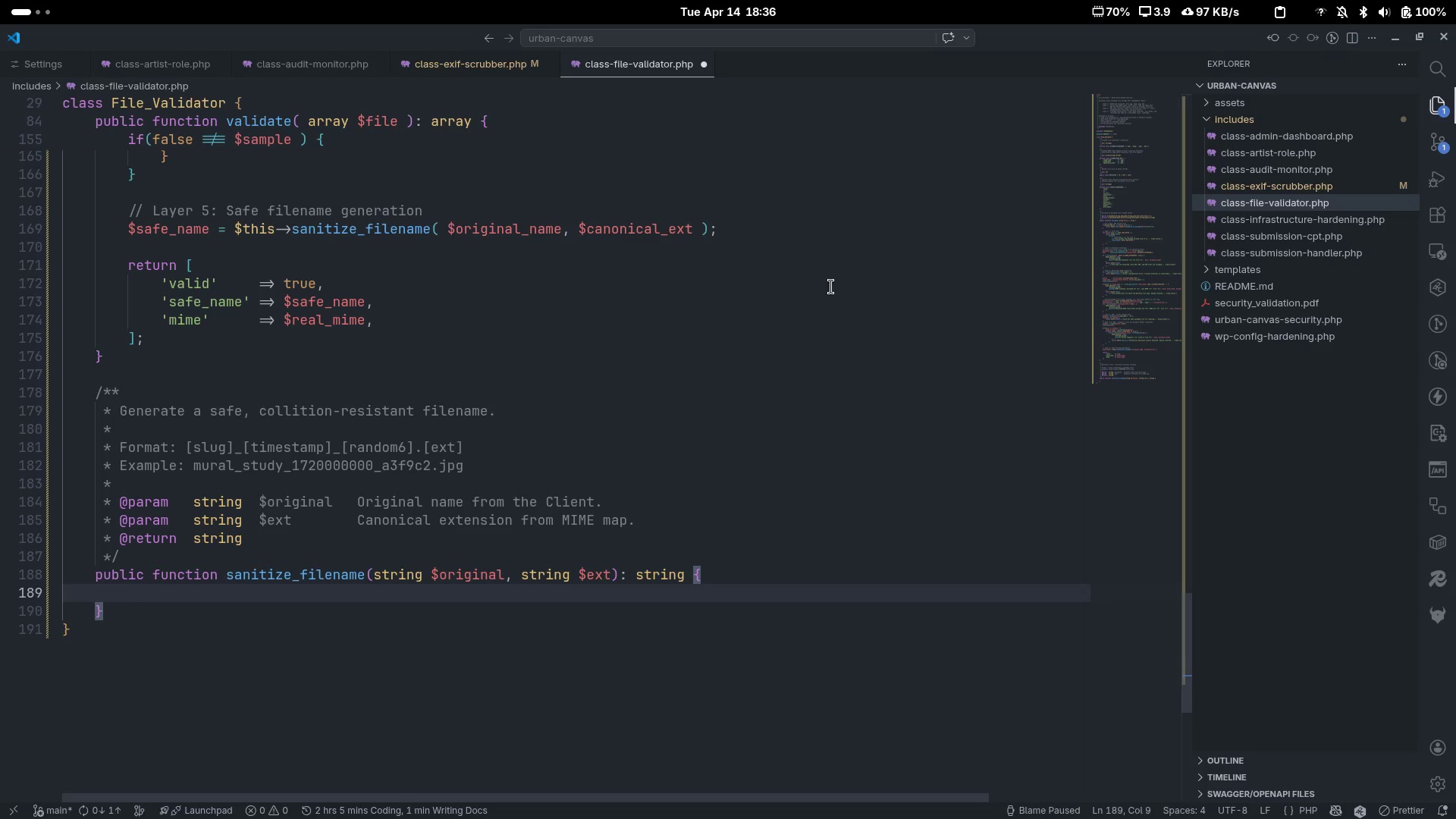 
scroll: coordinate [831, 287], scroll_direction: down, amount: 10.0
 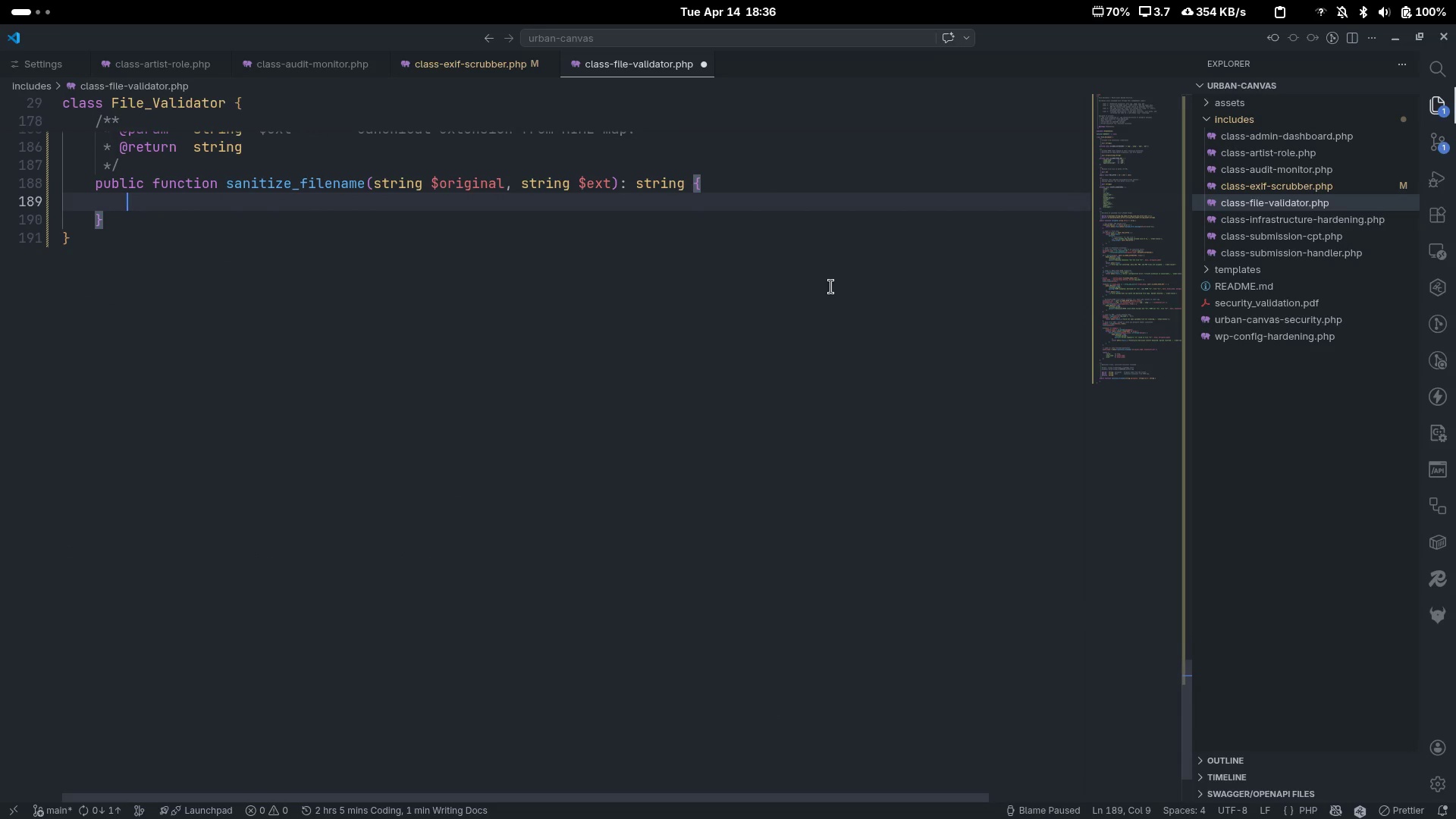 
key(Control+ControlLeft)
 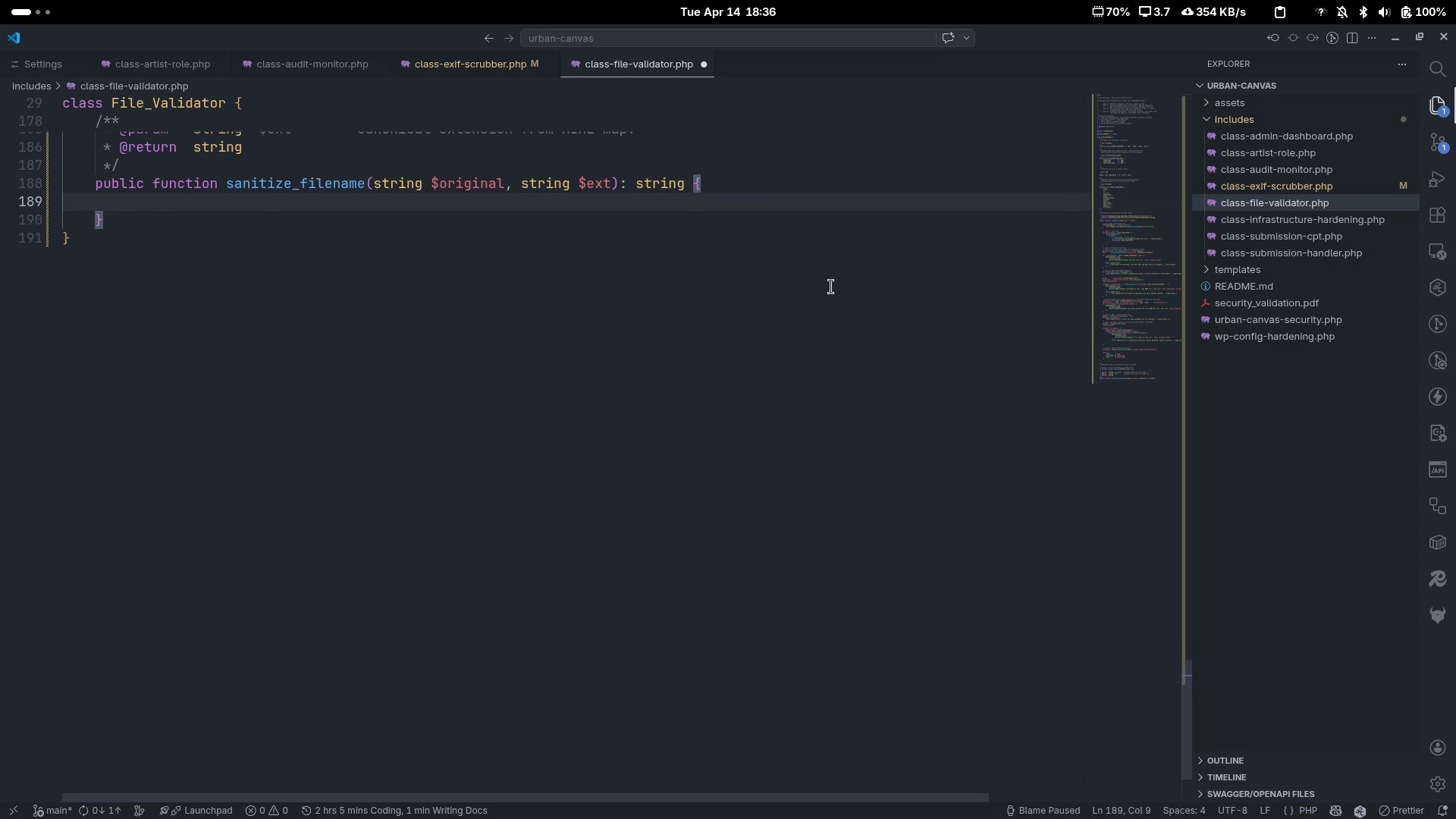 
key(Control+Slash)
 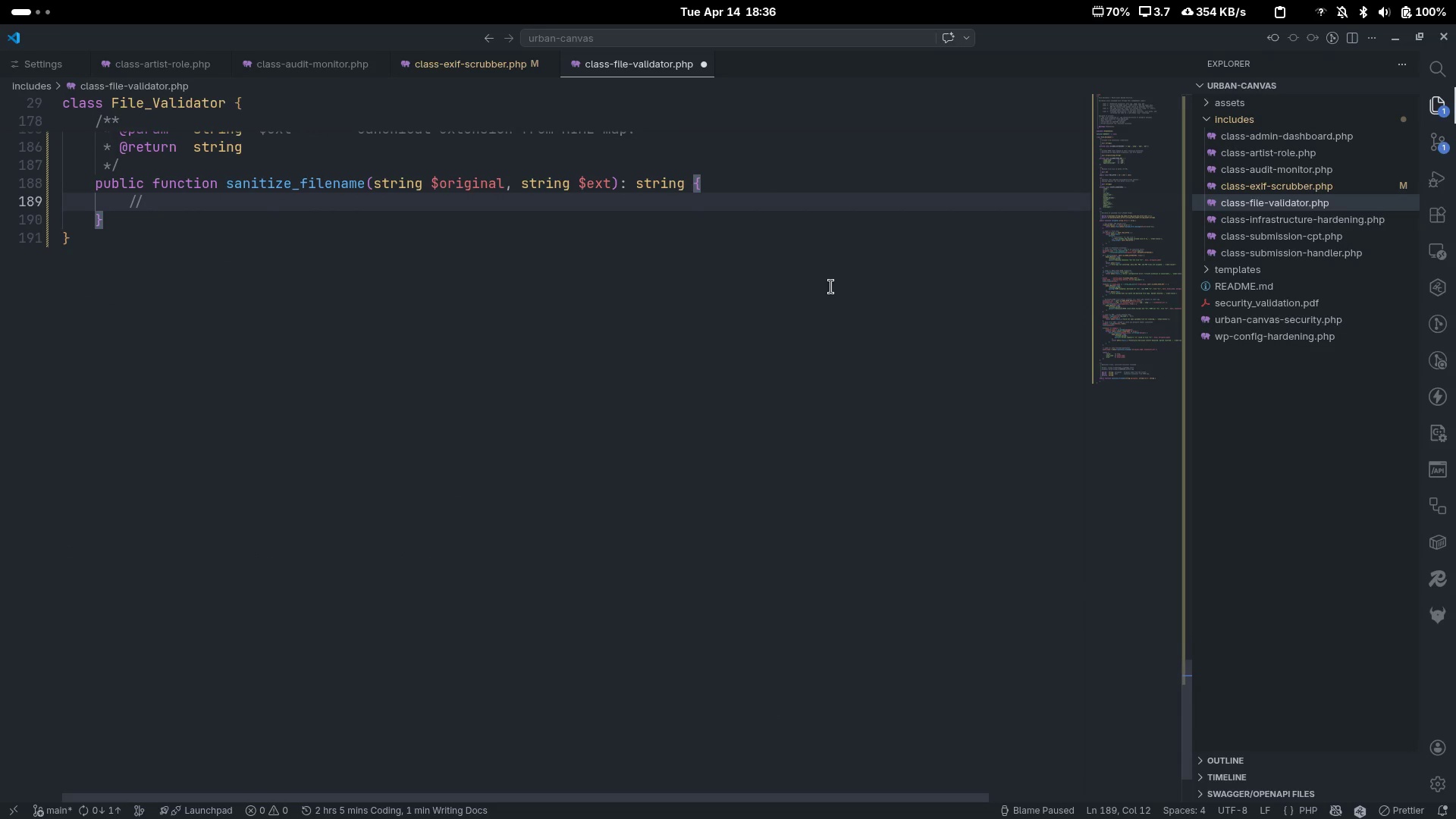 
type(Strip directory components, then sanitize.)
key(Escape)
 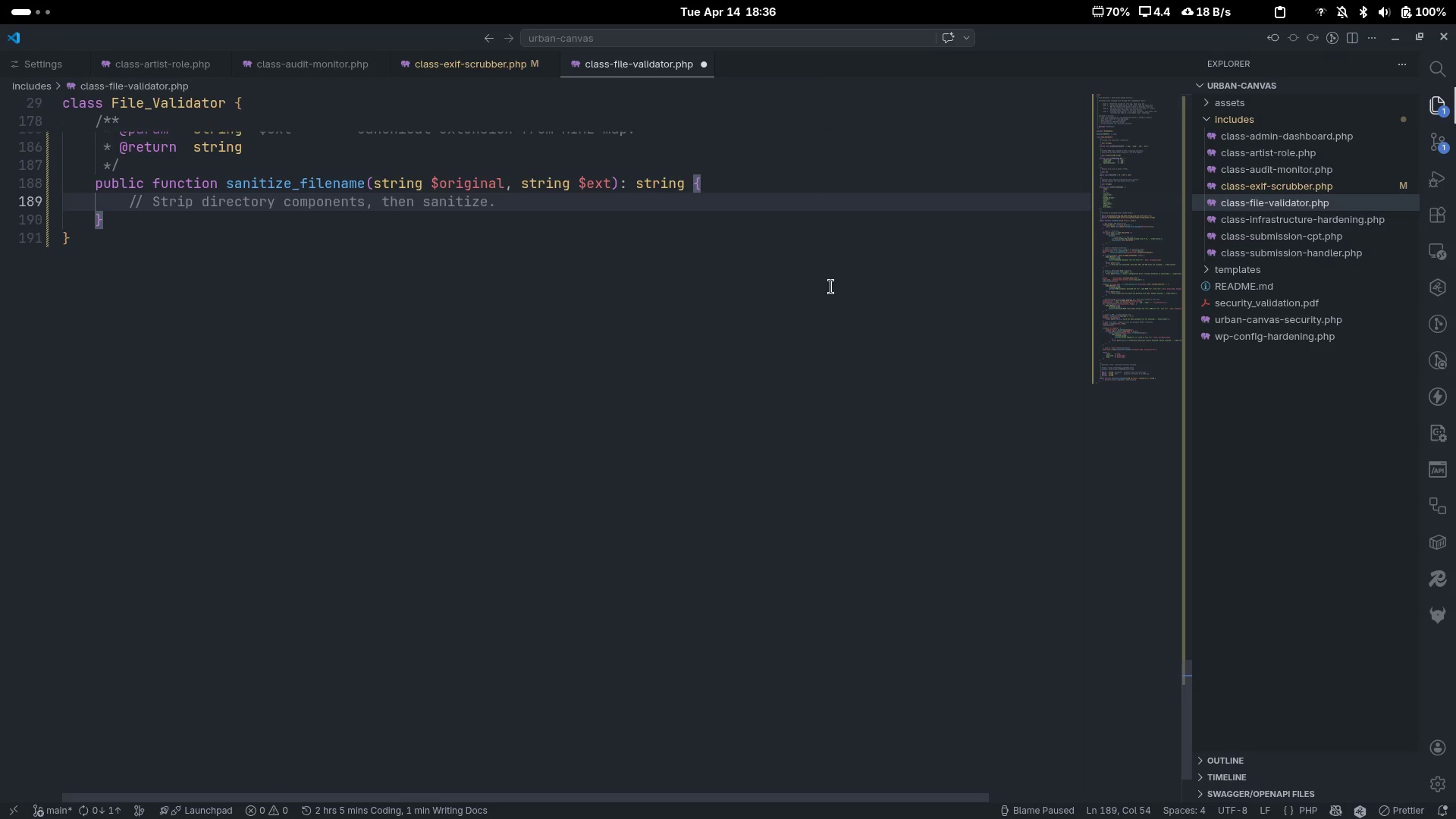 
key(Enter)
 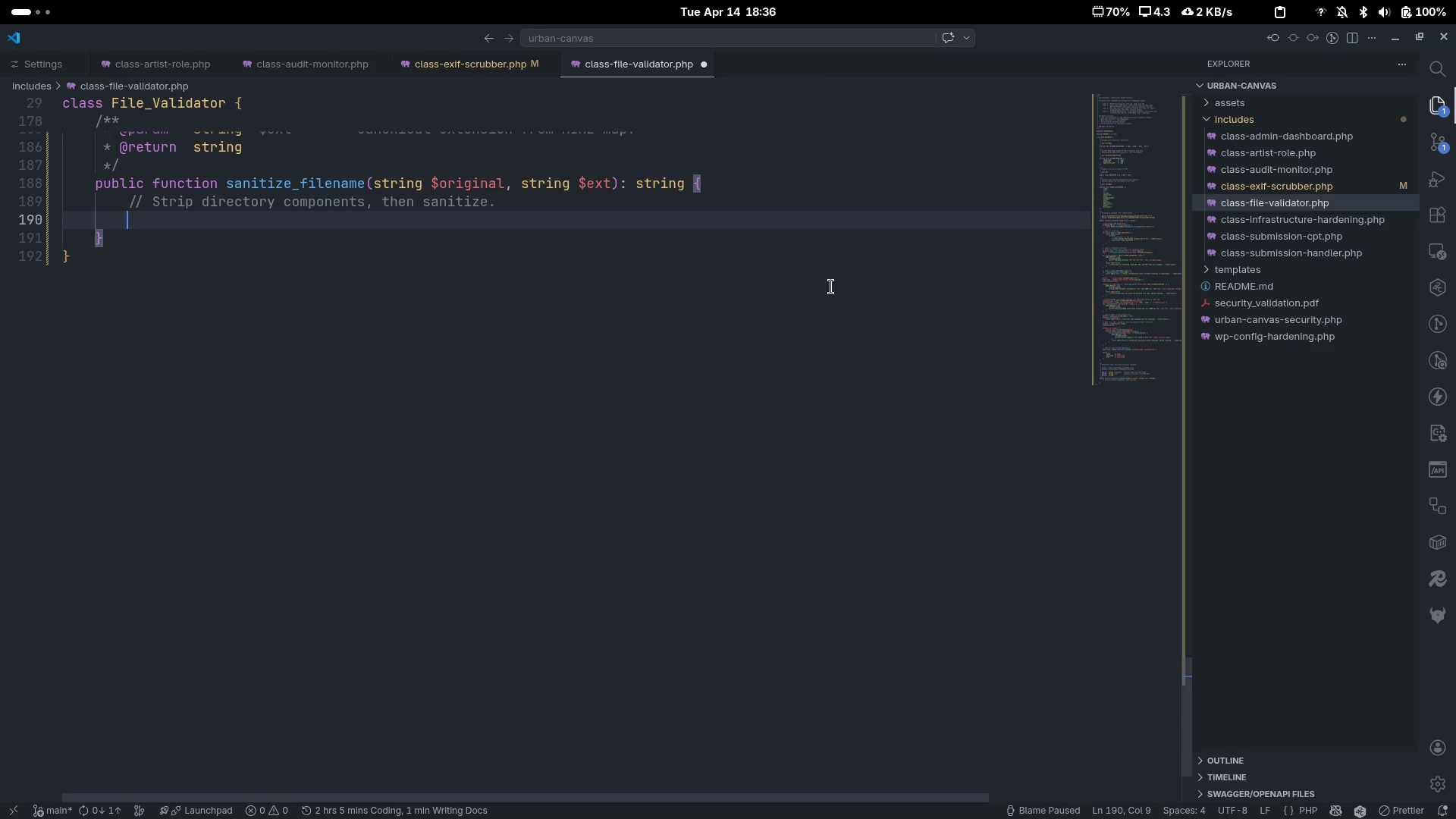 
type($a)
key(Backspace)
type(basename = basename($origna)
 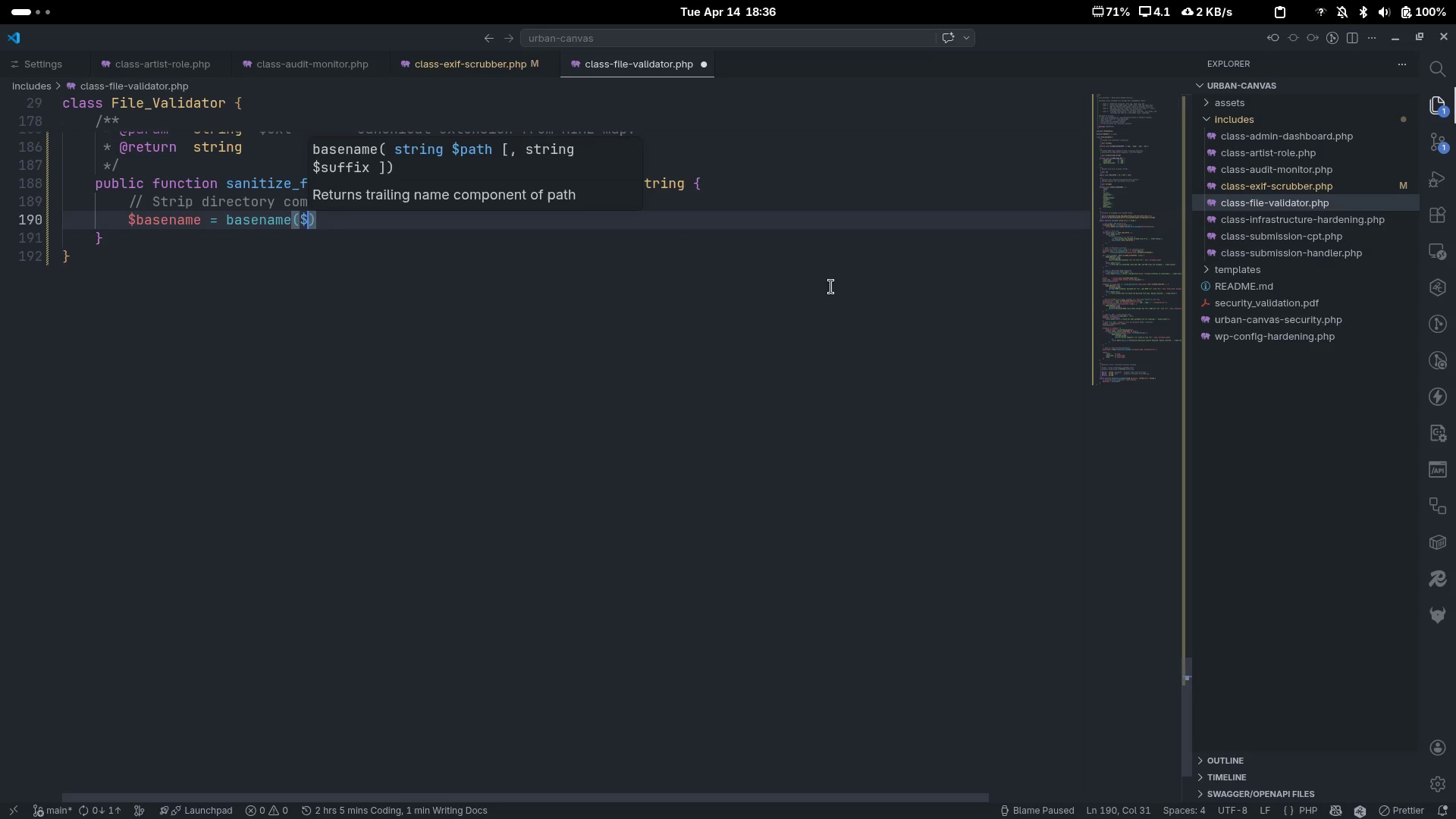 
 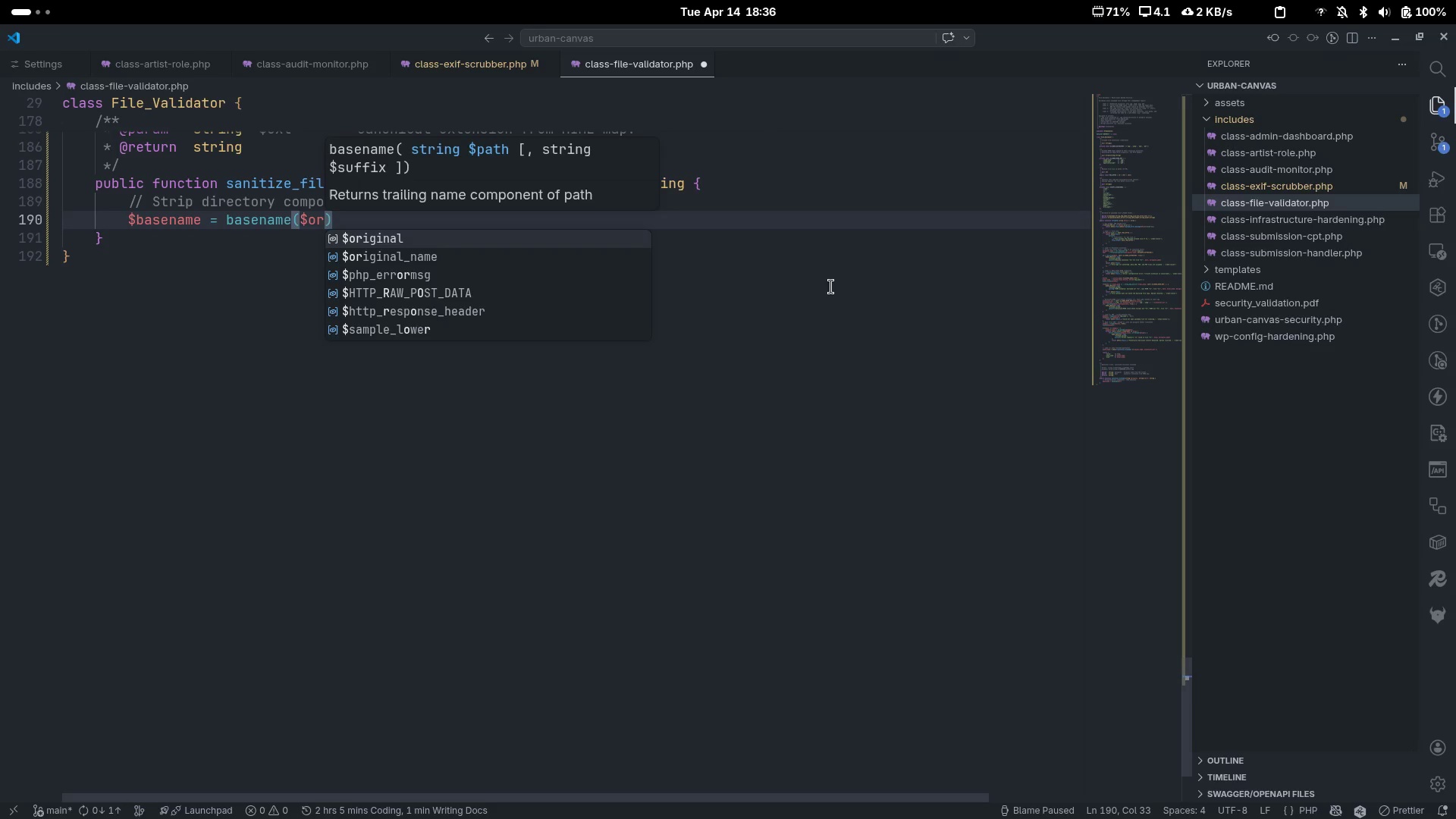 
key(Control+ControlLeft)
 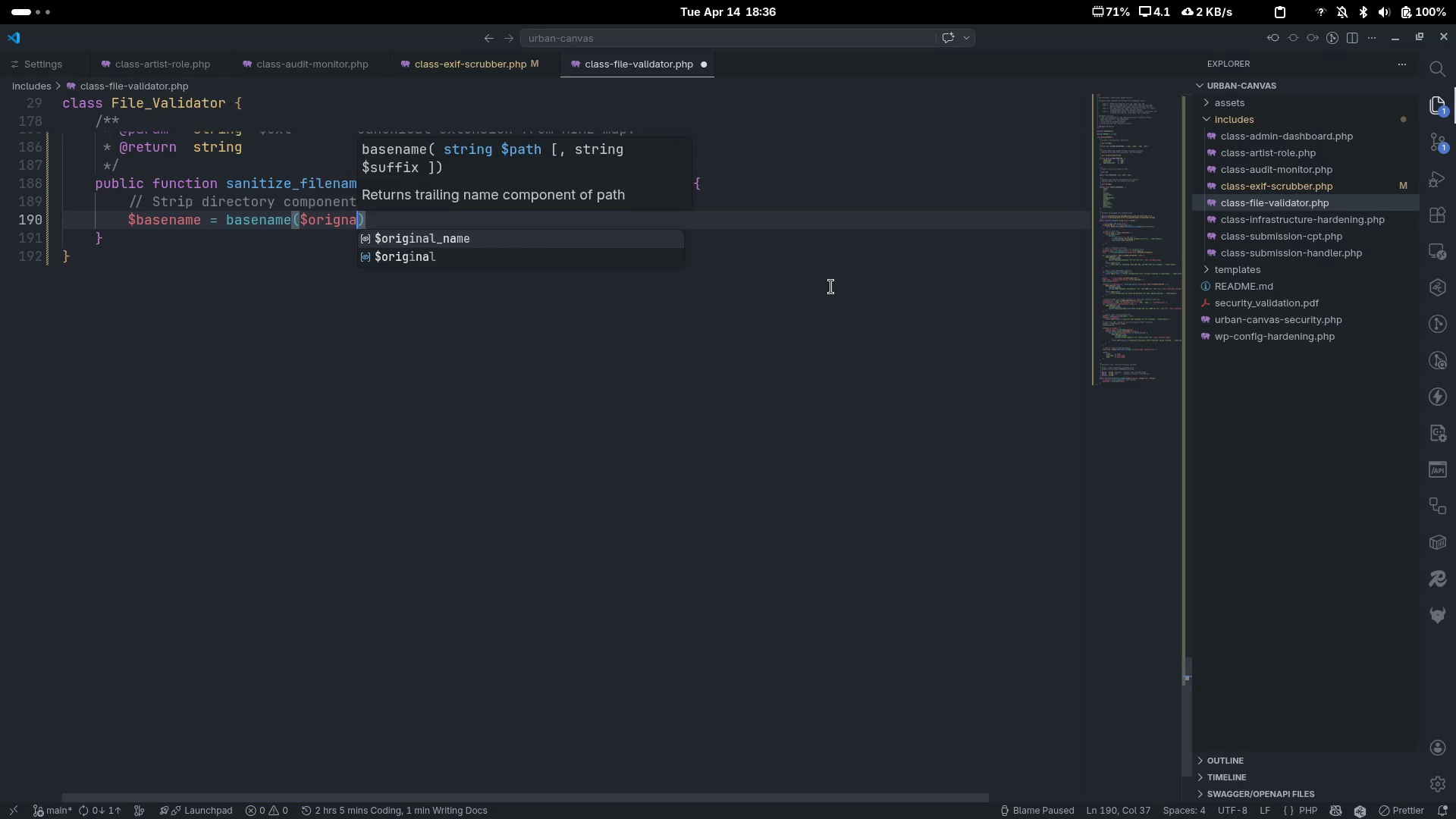 
key(Control+Backspace)
 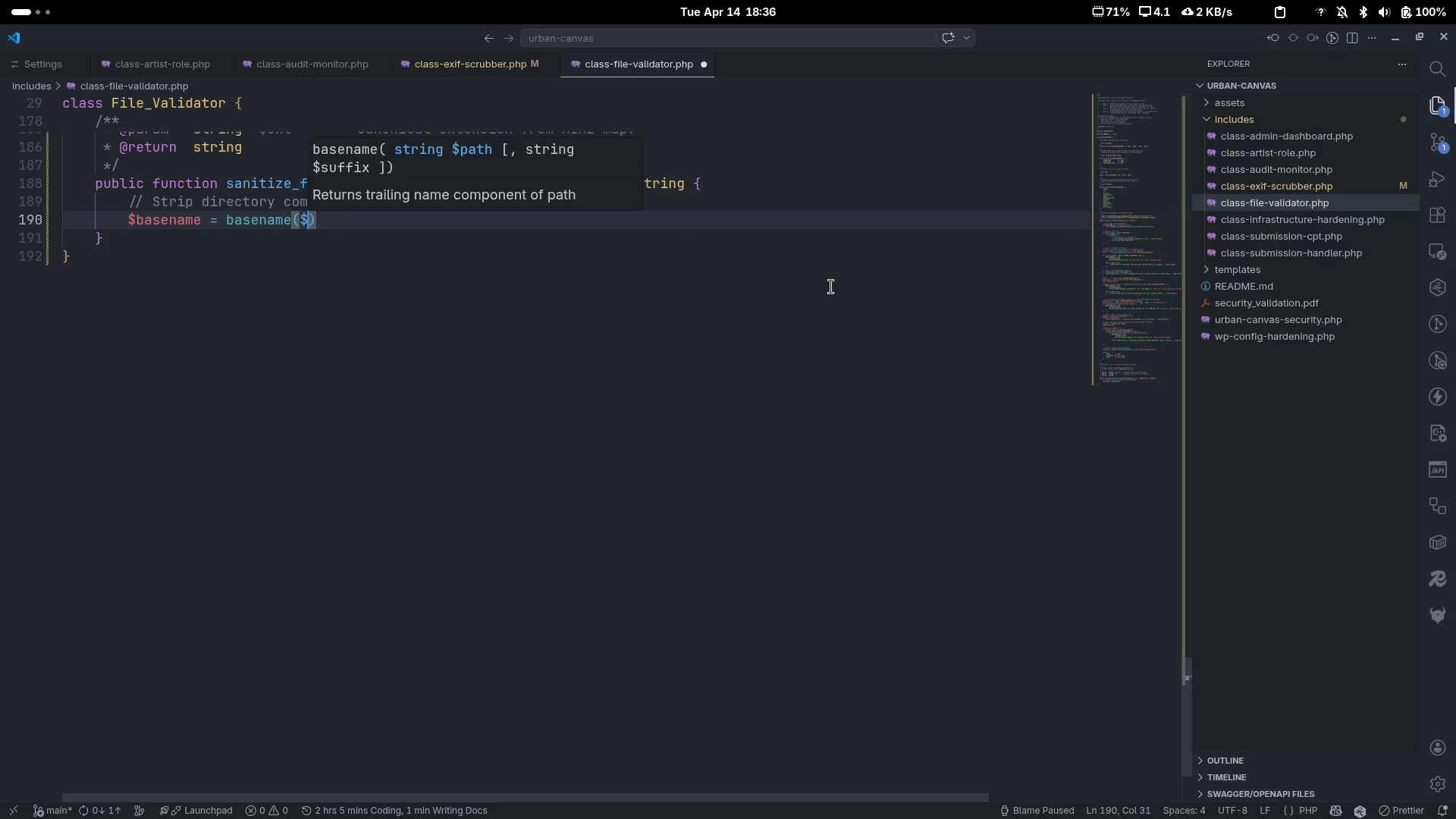 
type(orignal )
key(Backspace)
 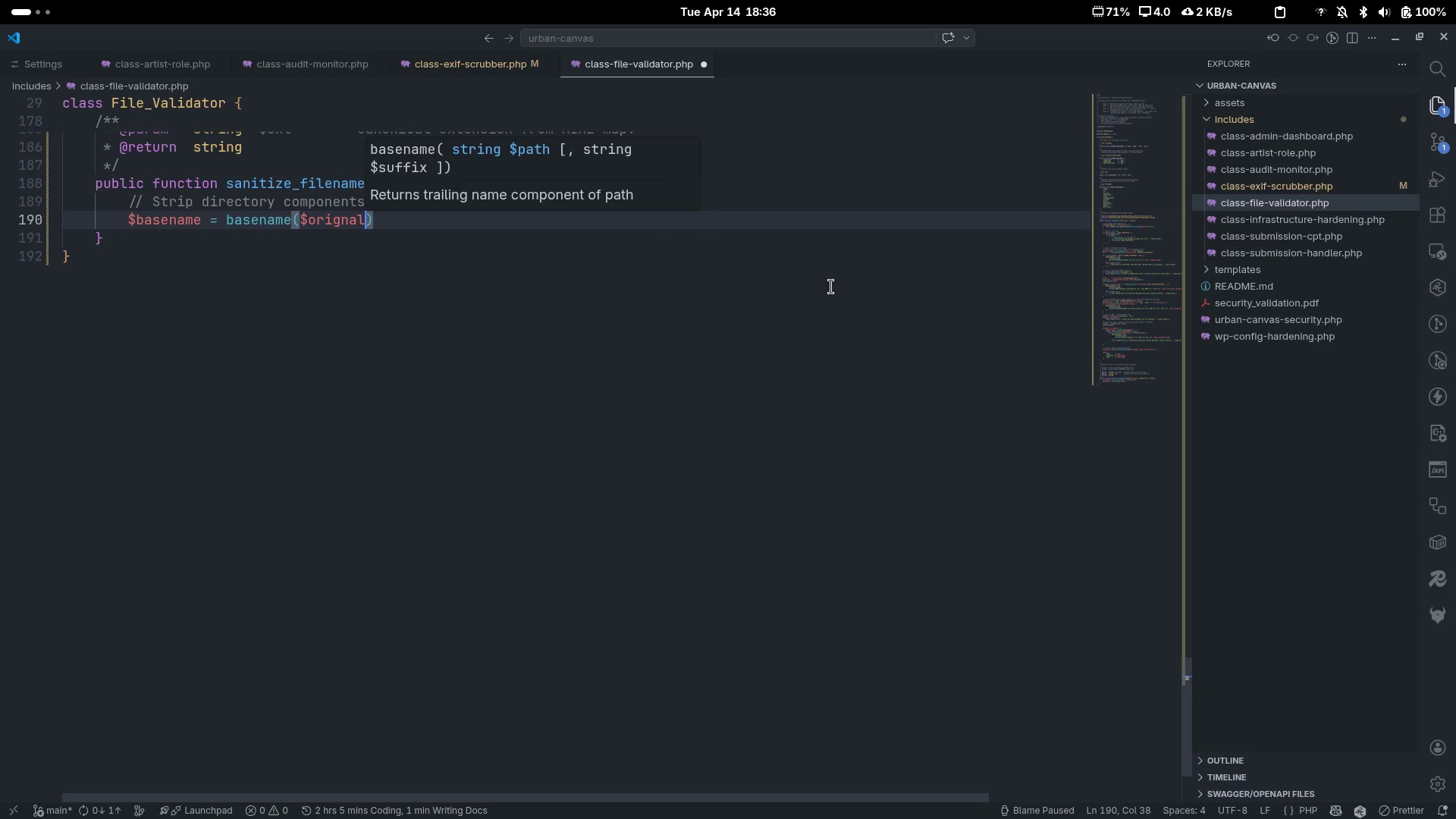 
key(ArrowRight)
 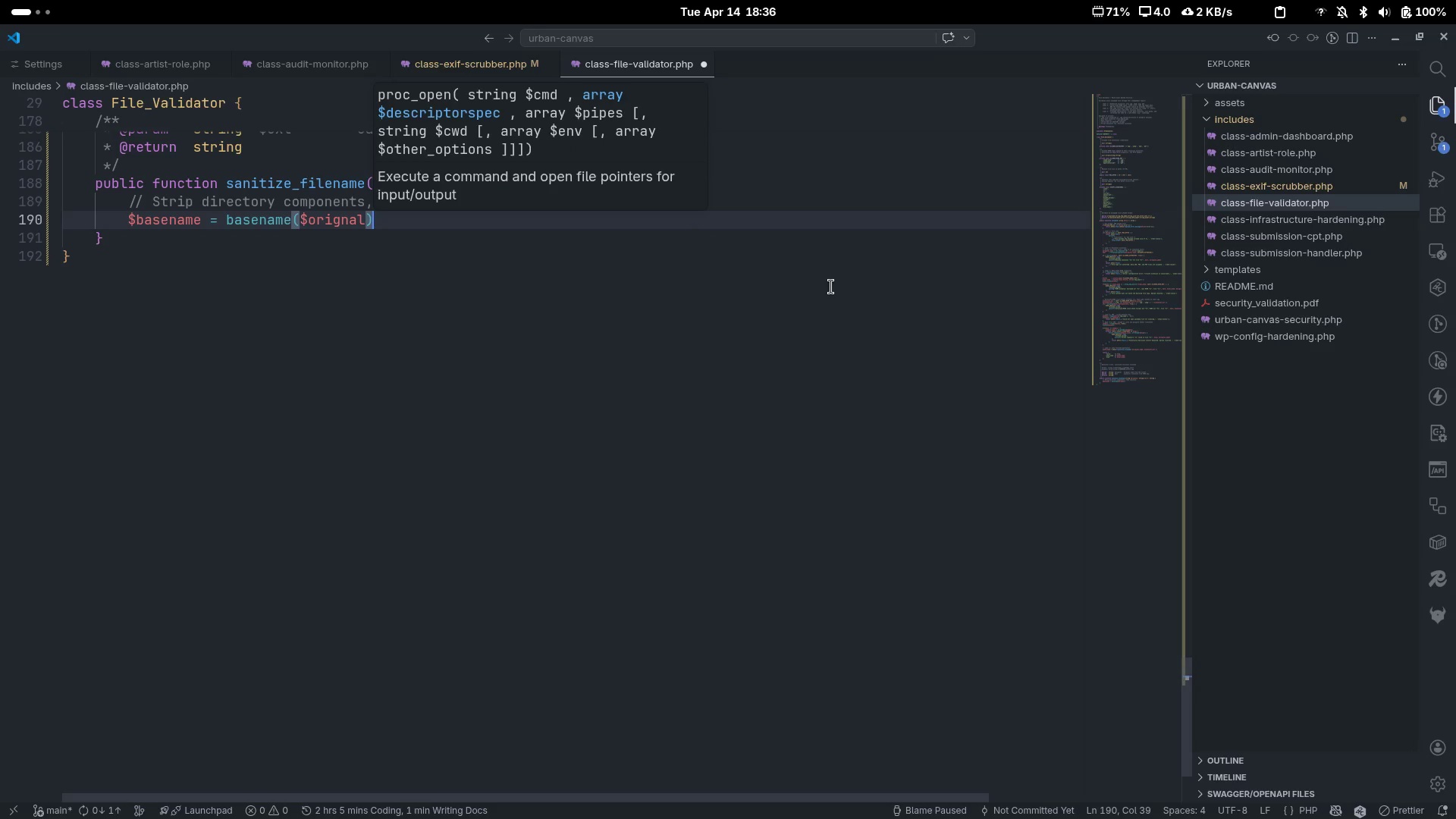 
key(Shift+ShiftLeft)
 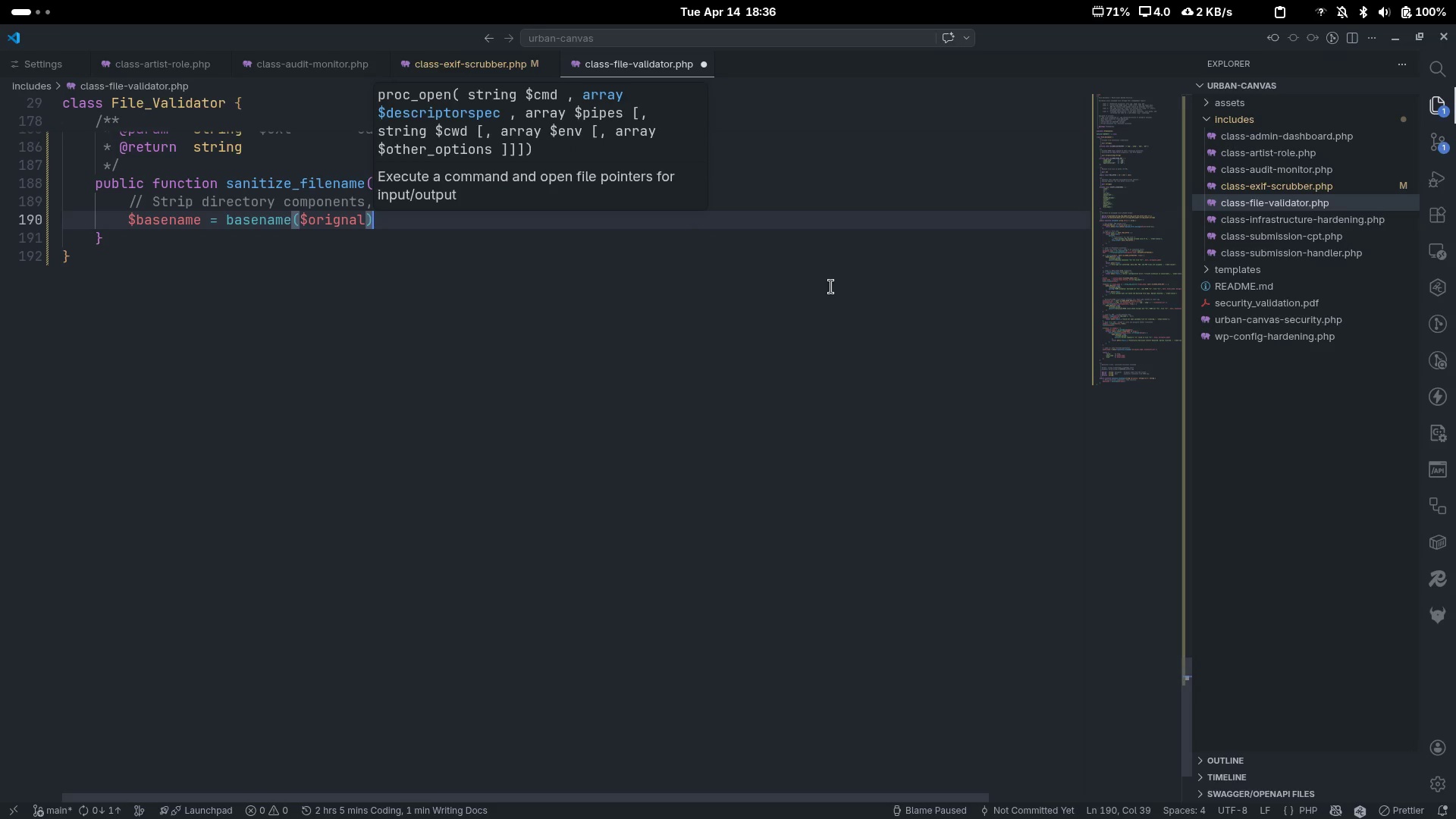 
key(Shift+Semicolon)
 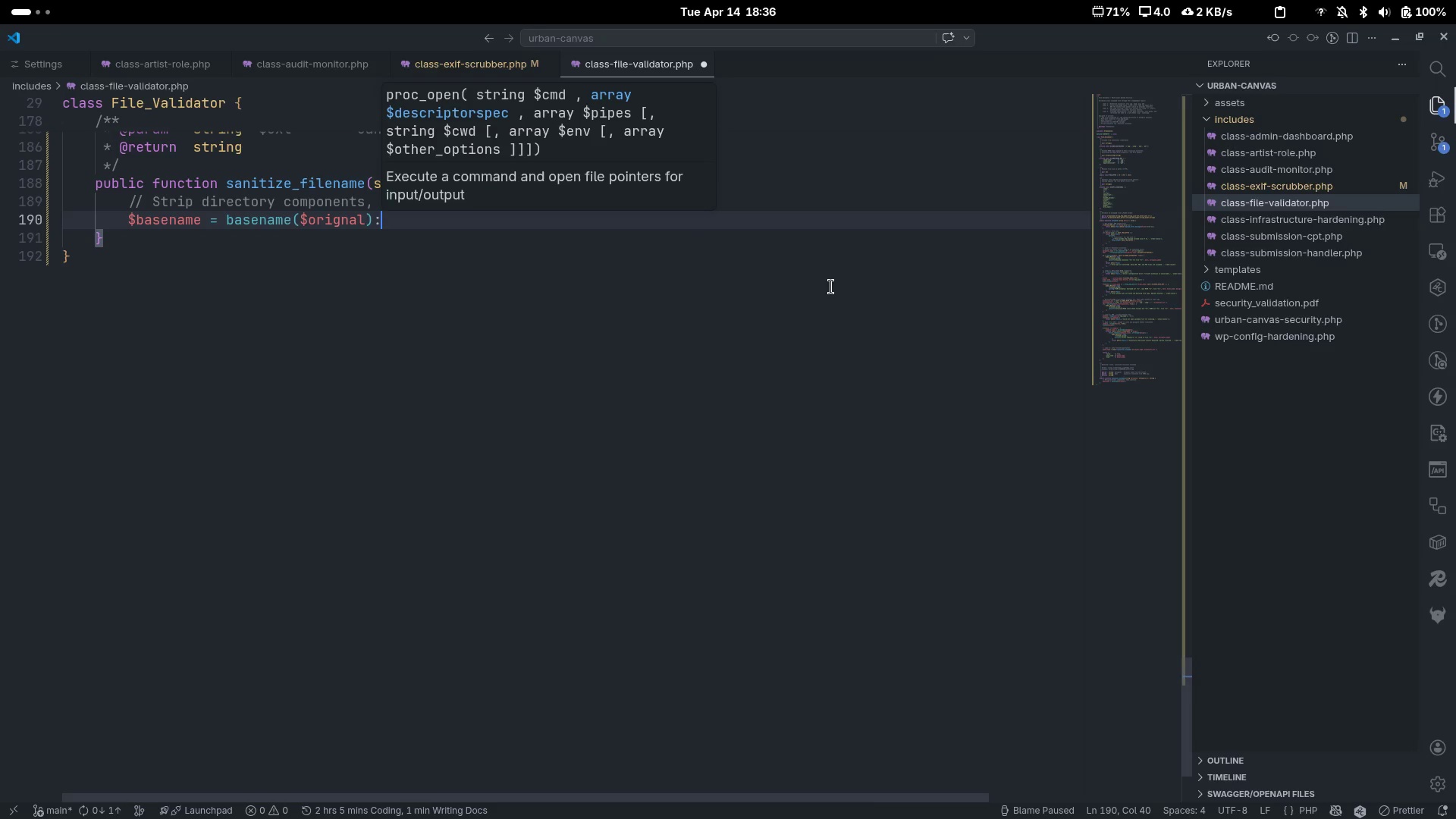 
key(Backspace)
 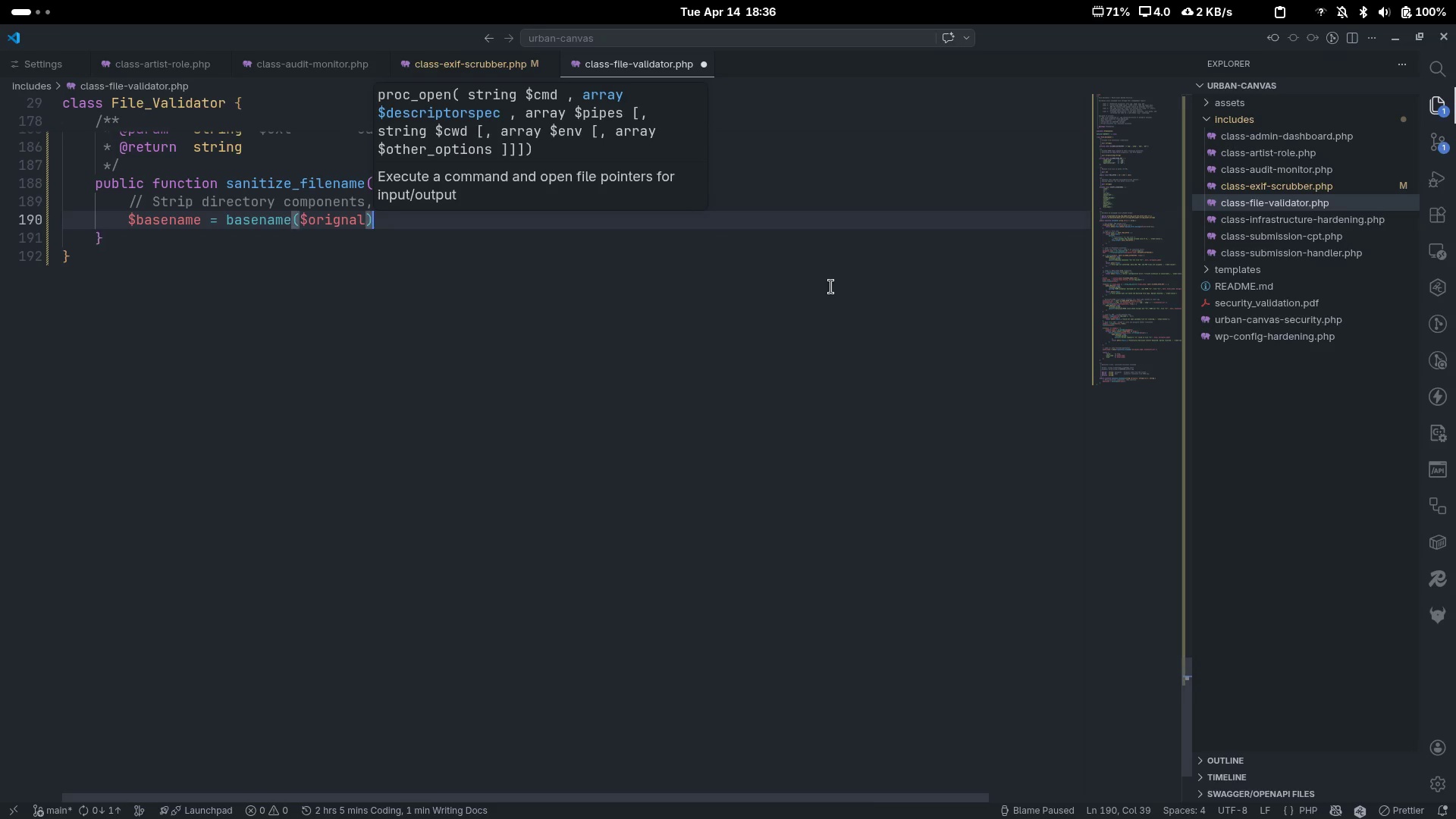 
key(Semicolon)
 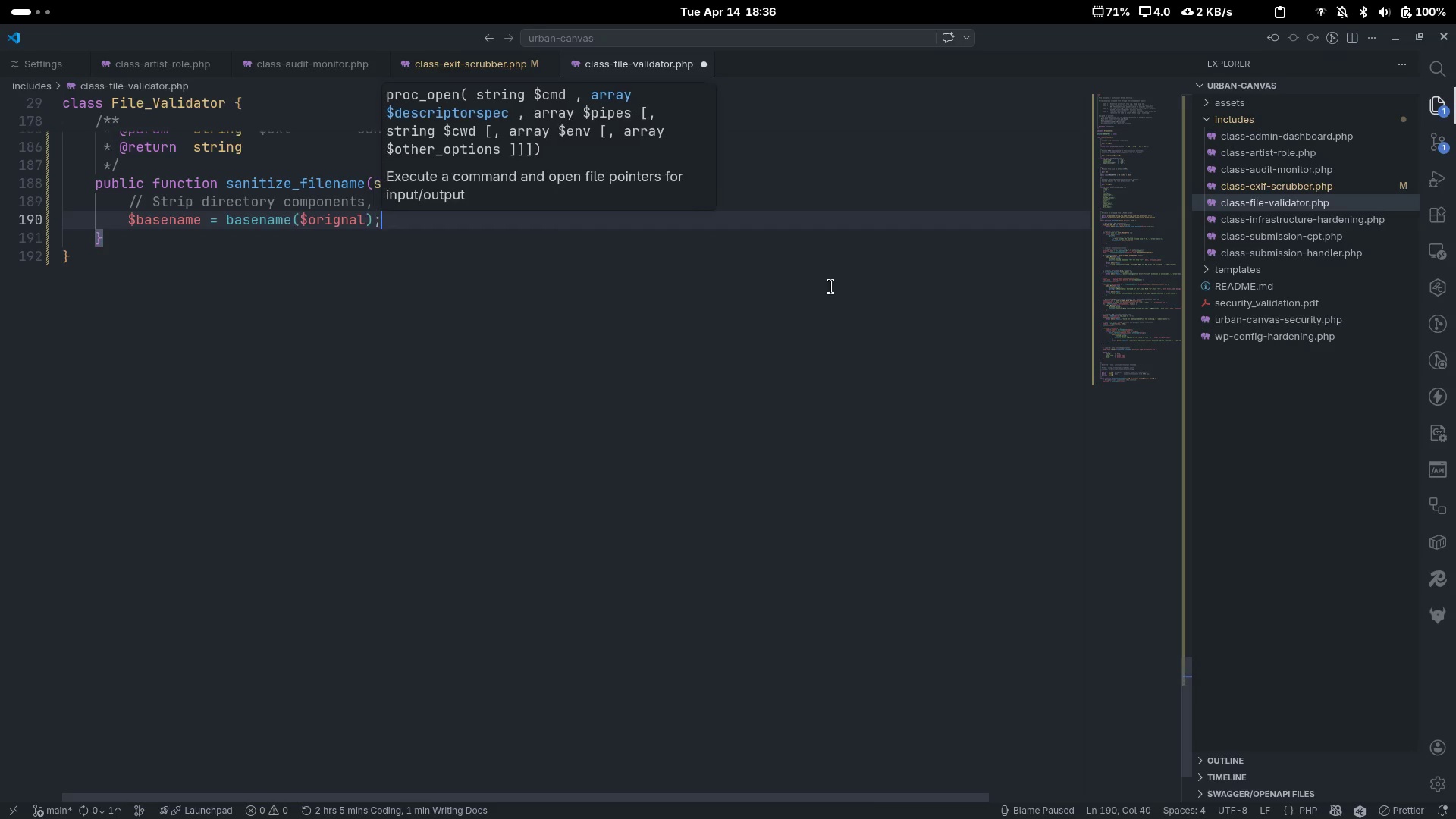 
key(Enter)
 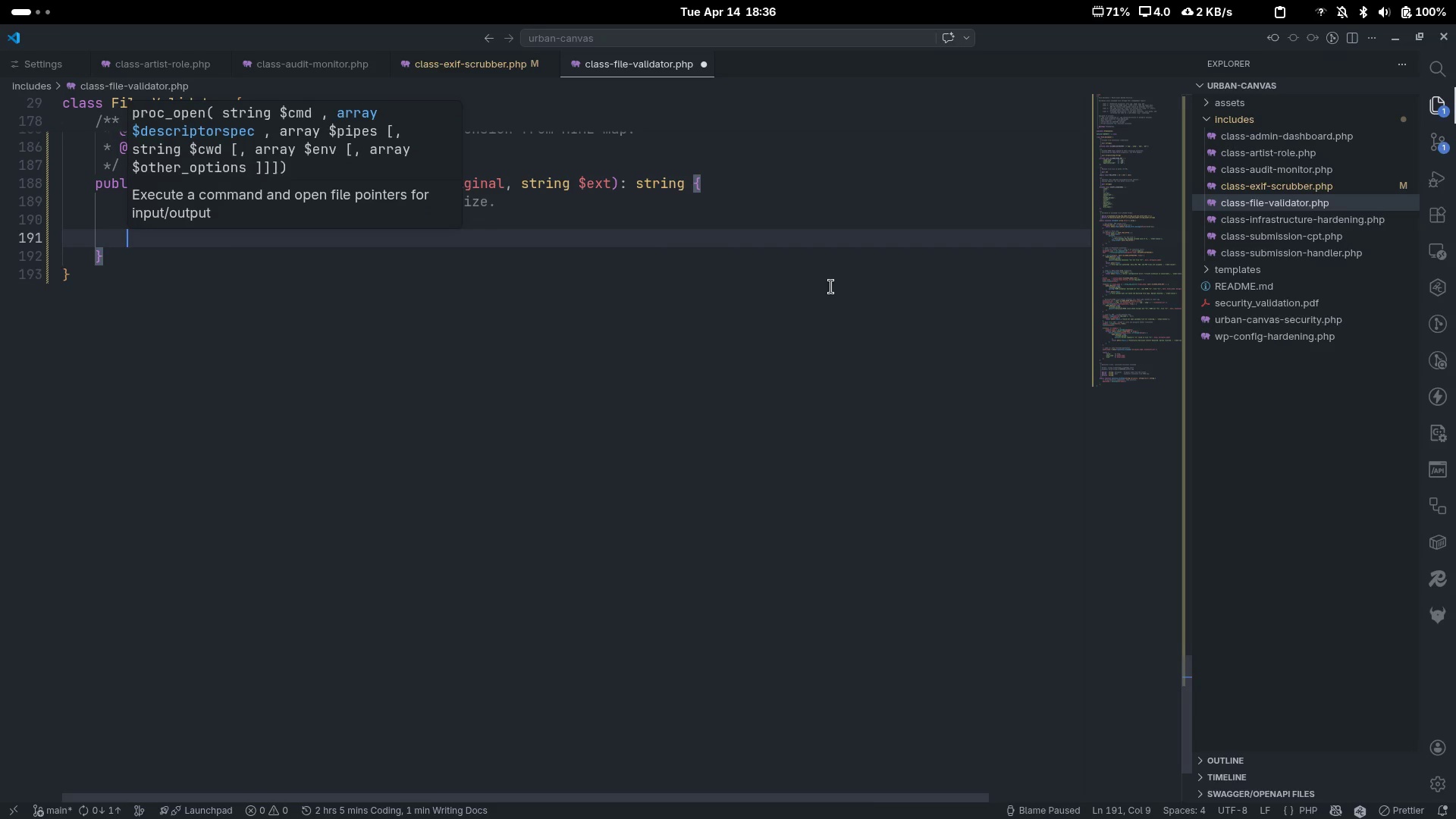 
key(Escape)
type($basena)
key(Tab)
type(=)
key(Backspace)
type( = pe)
key(Backspace)
type(reg_replace('/\.)
 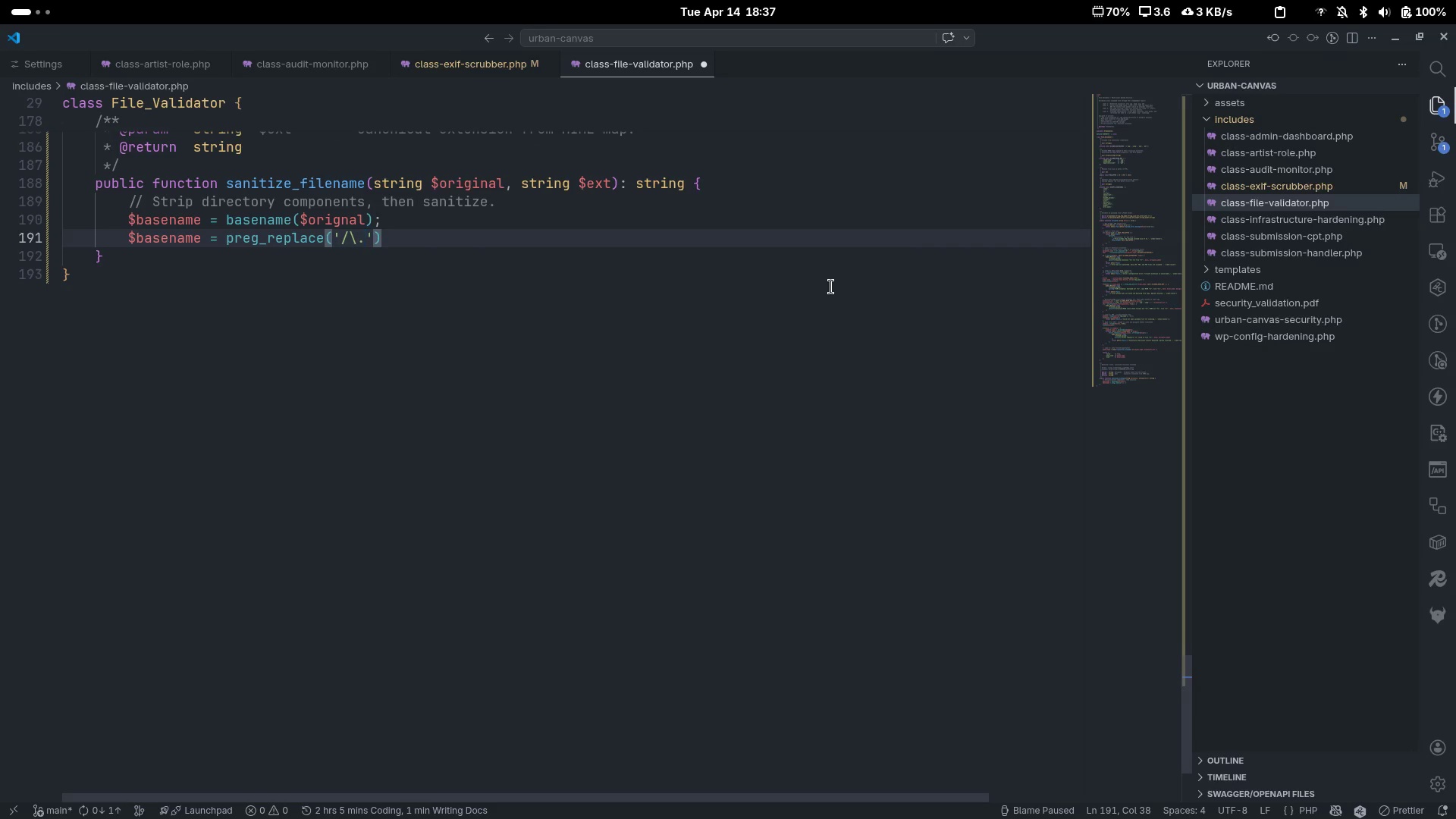 
key(BracketLeft)
 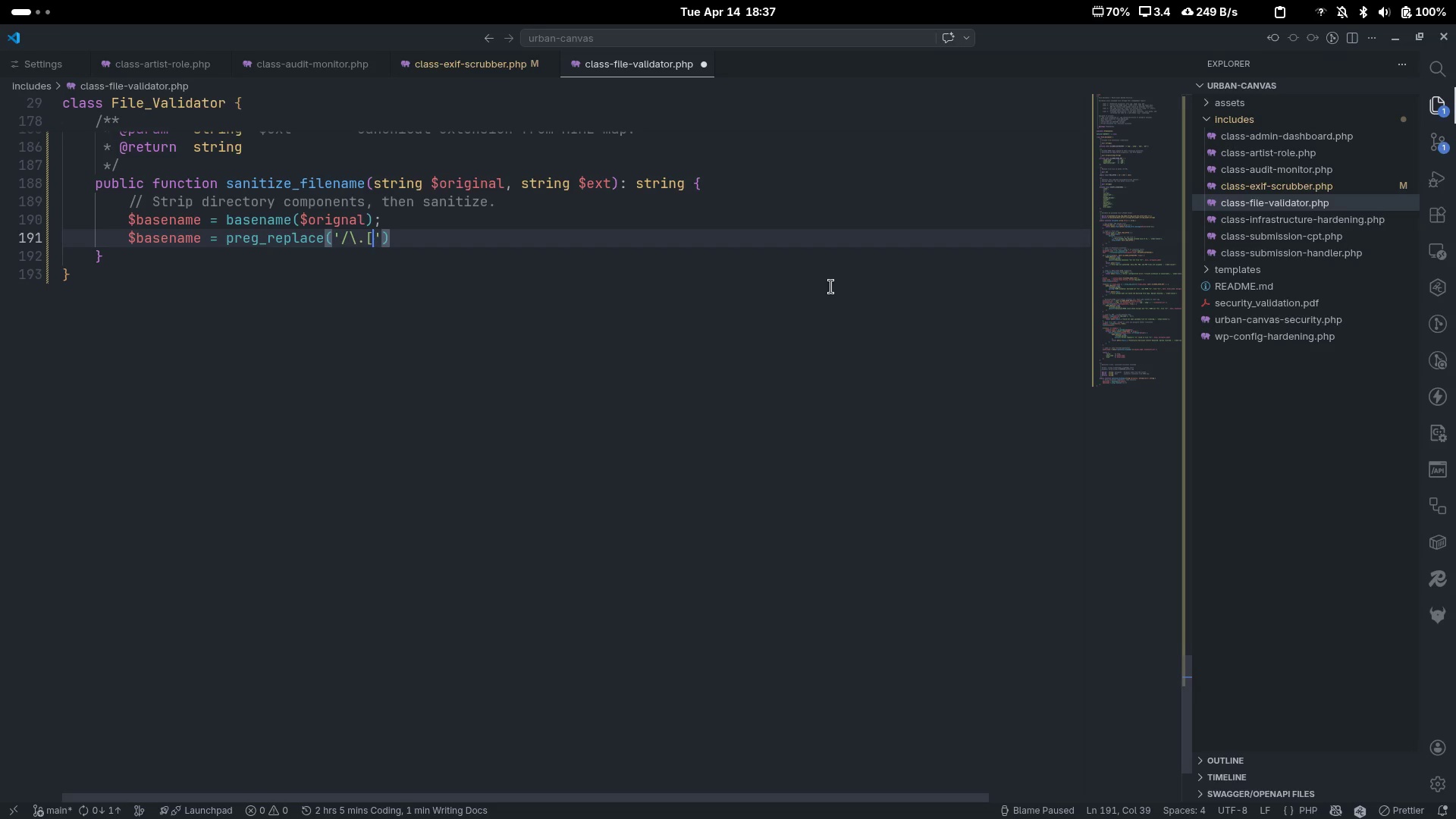 
key(Shift+6)
 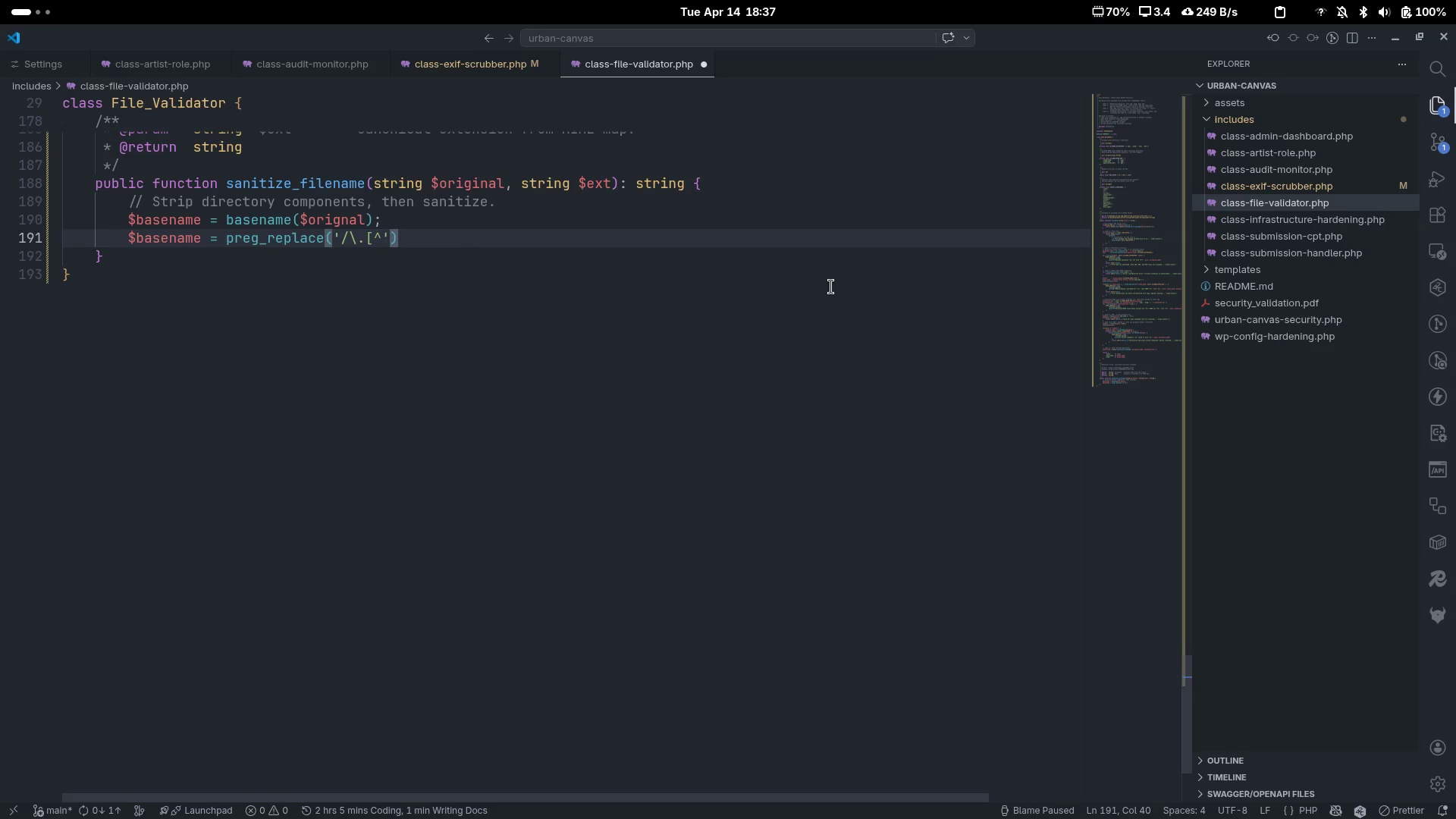 
key(Period)
 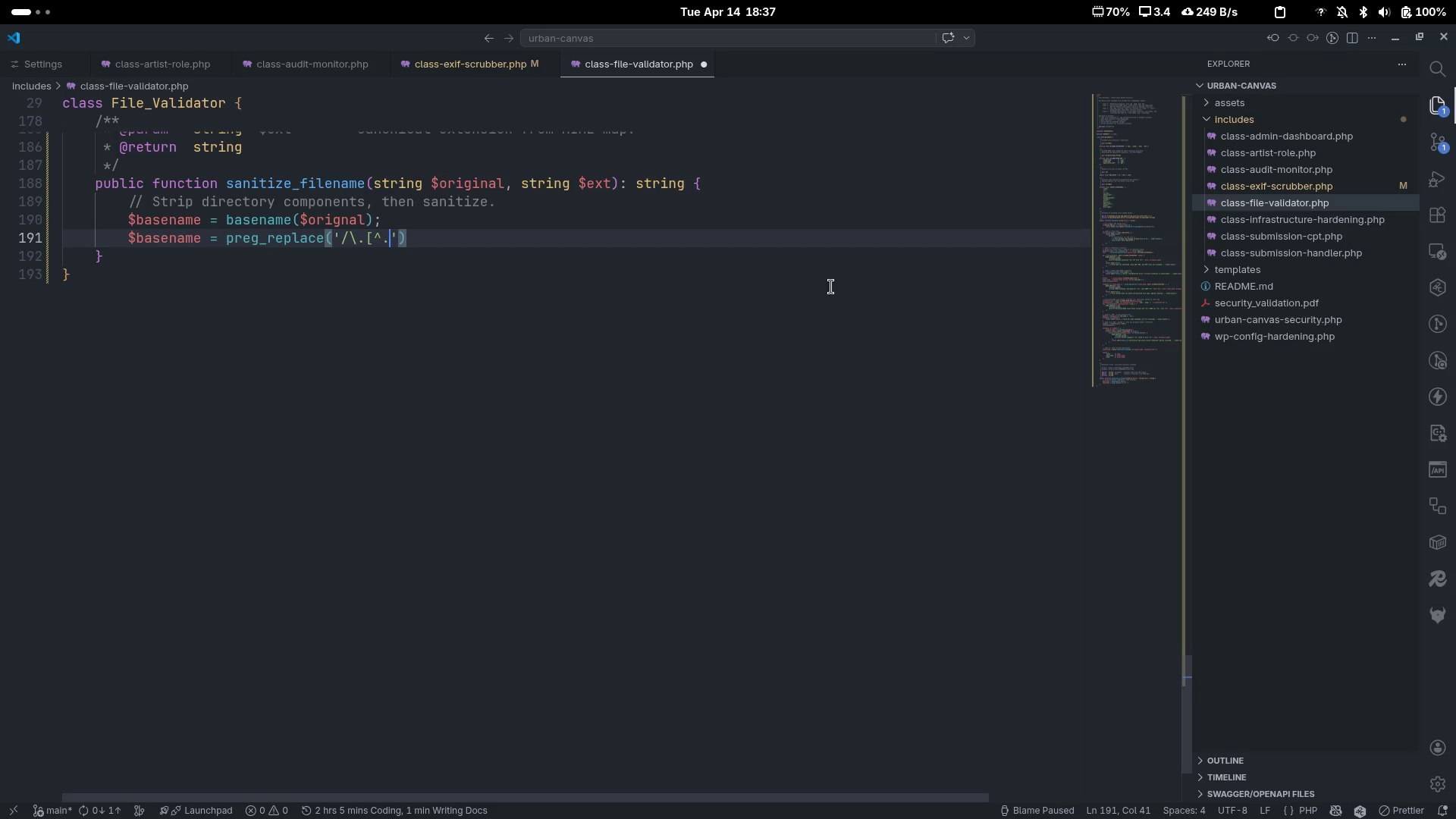 
key(Shift+Backslash)
 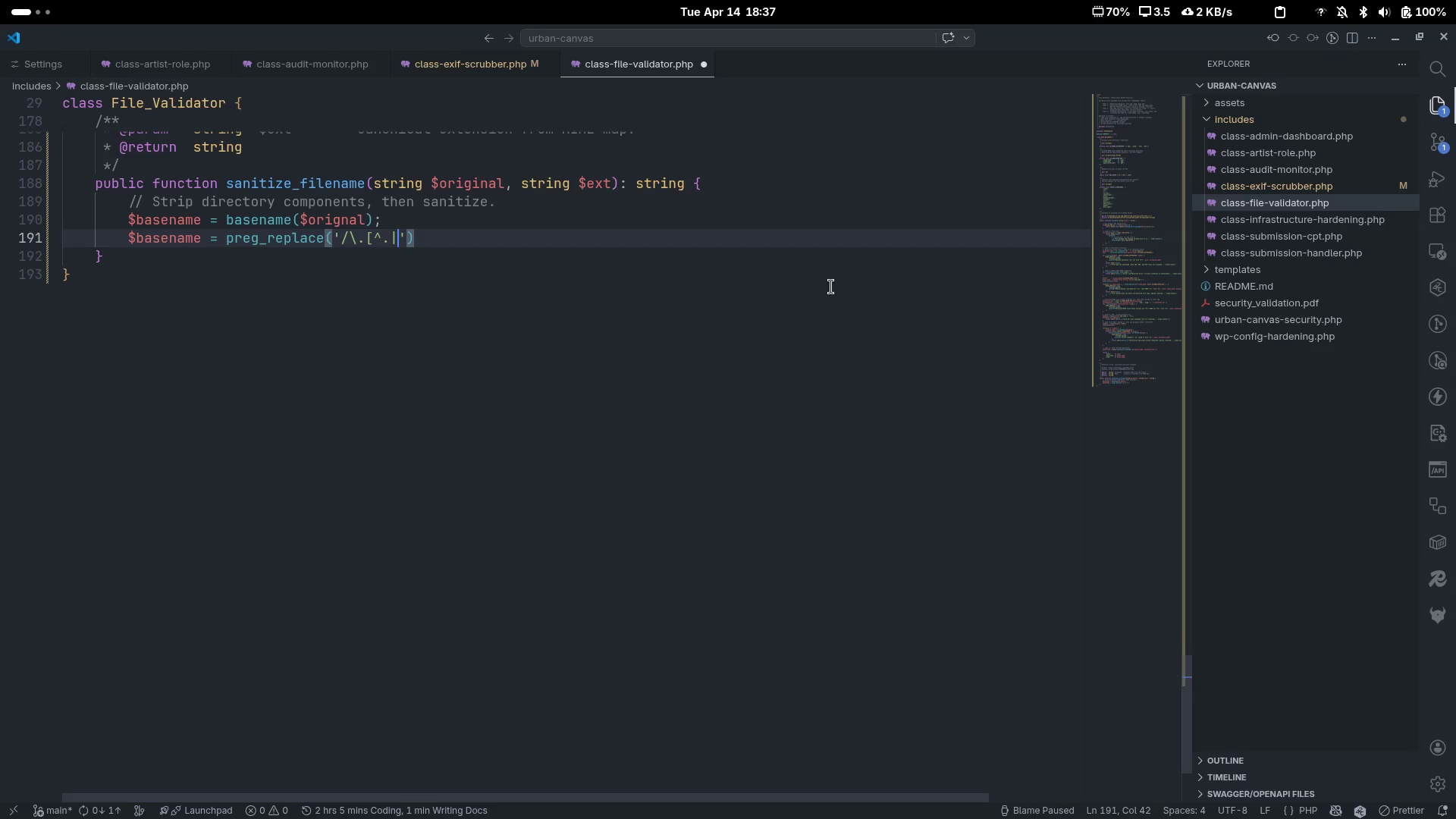 
key(Backspace)
 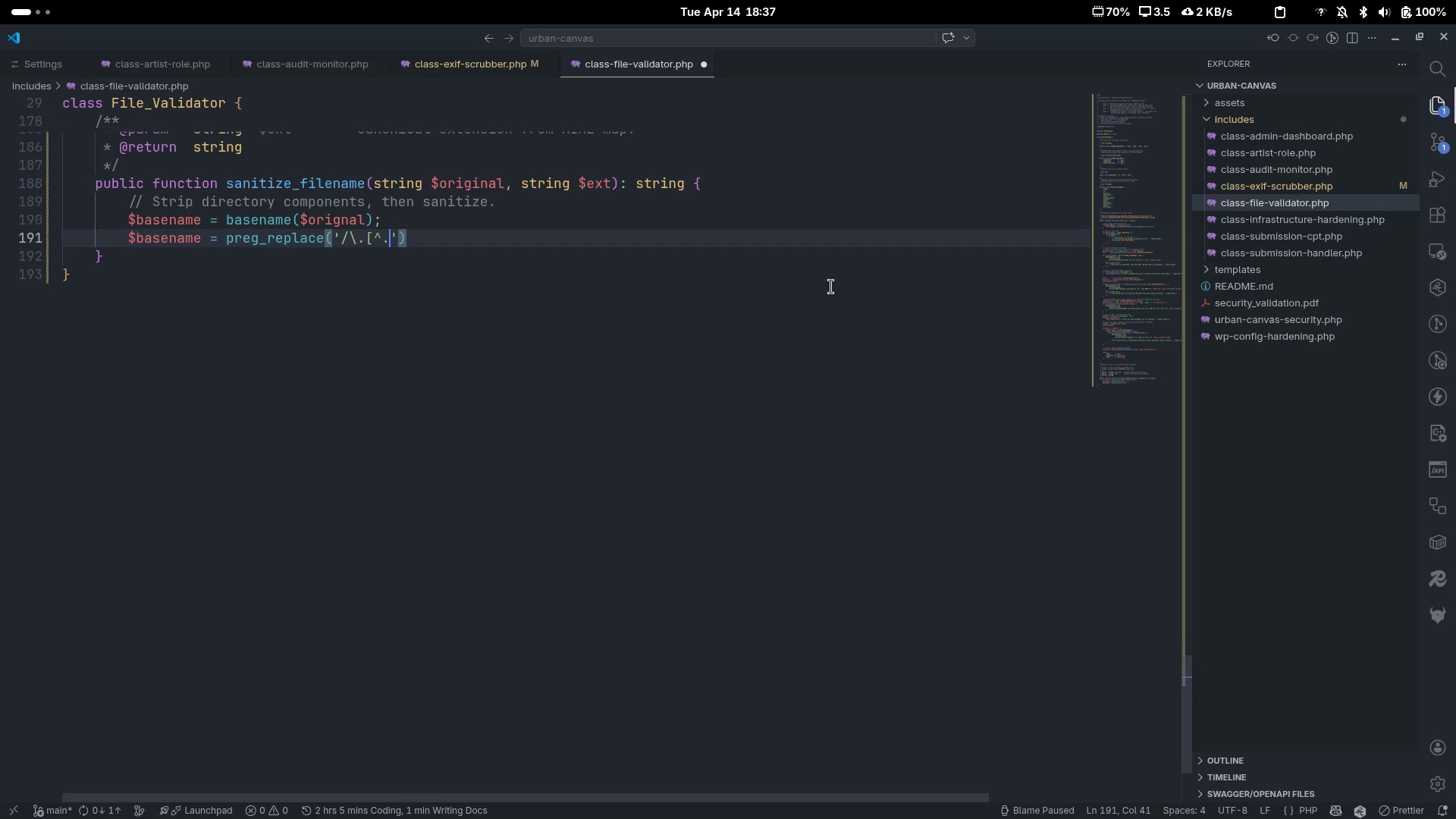 
key(Shift+BracketRight)
 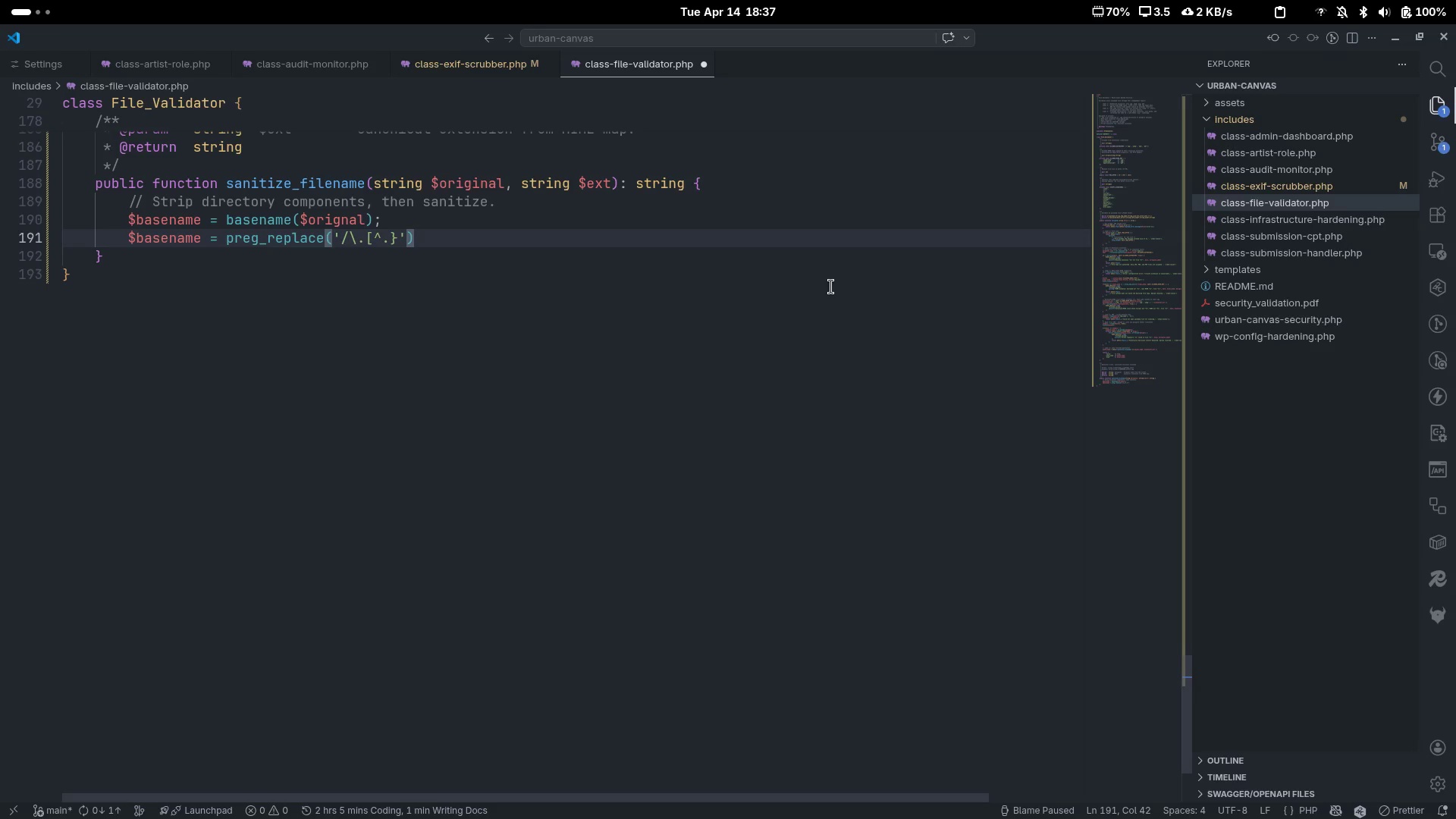 
key(Backspace)
 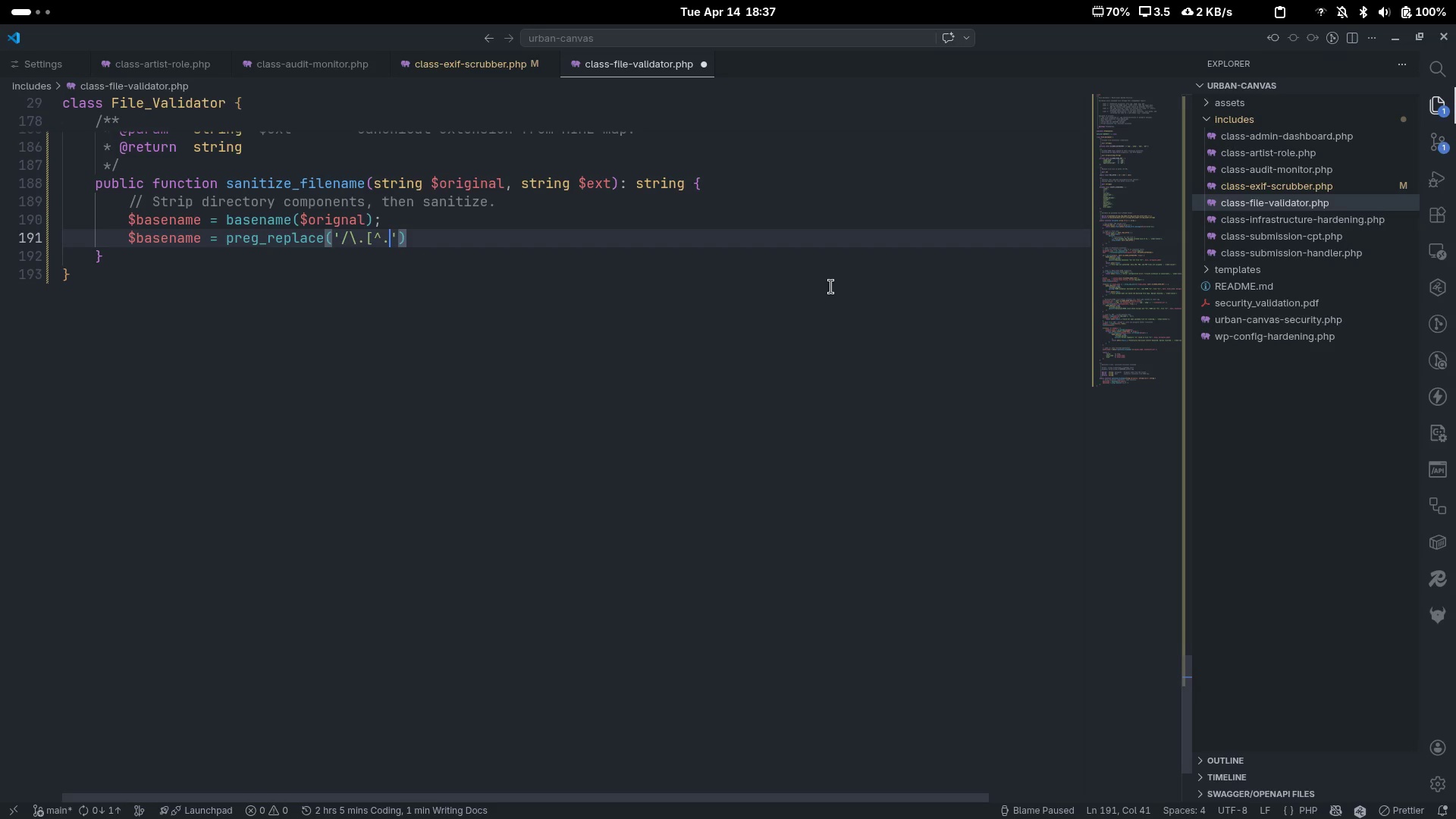 
key(BracketRight)
 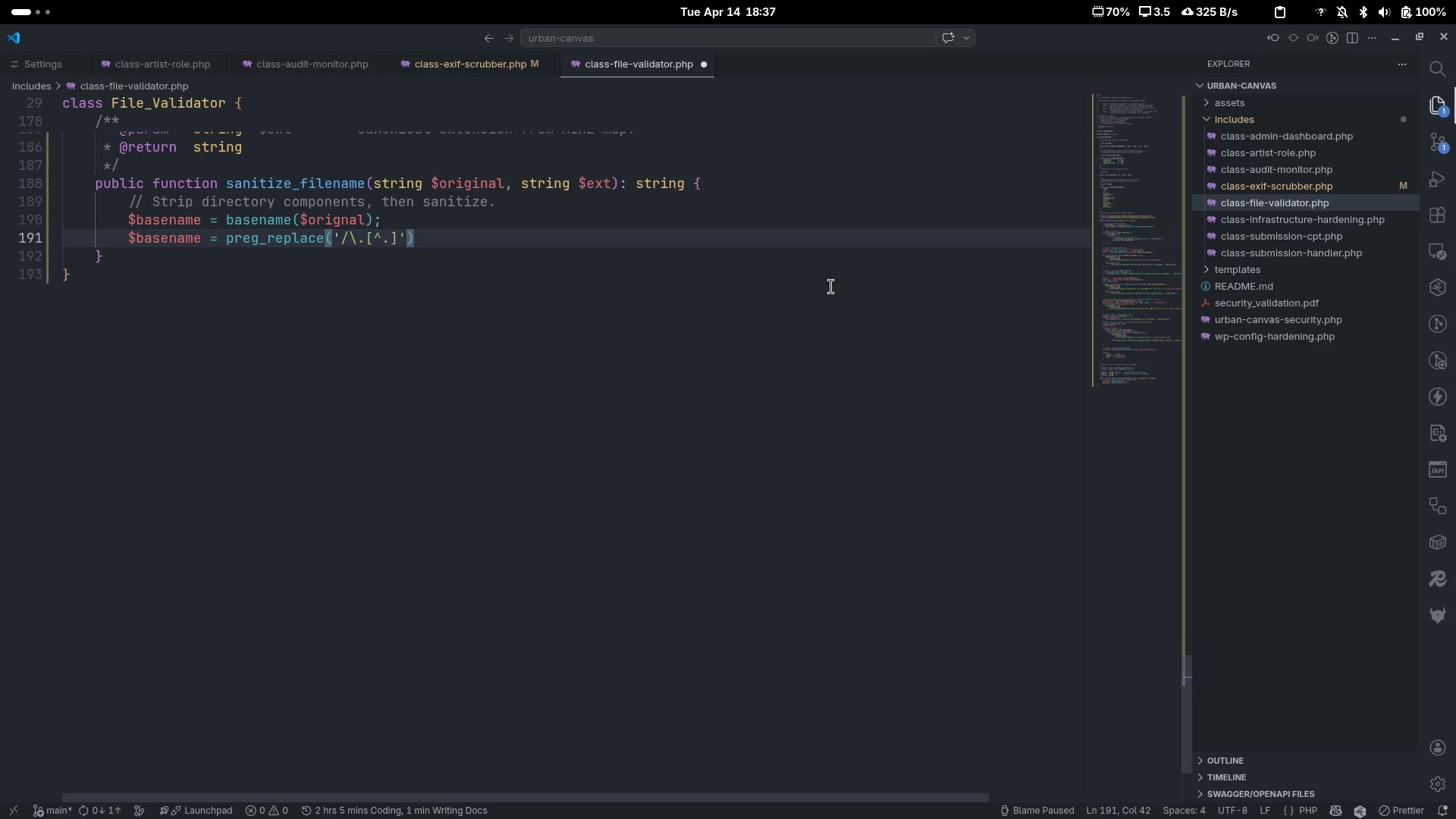 
key(Shift+ShiftLeft)
 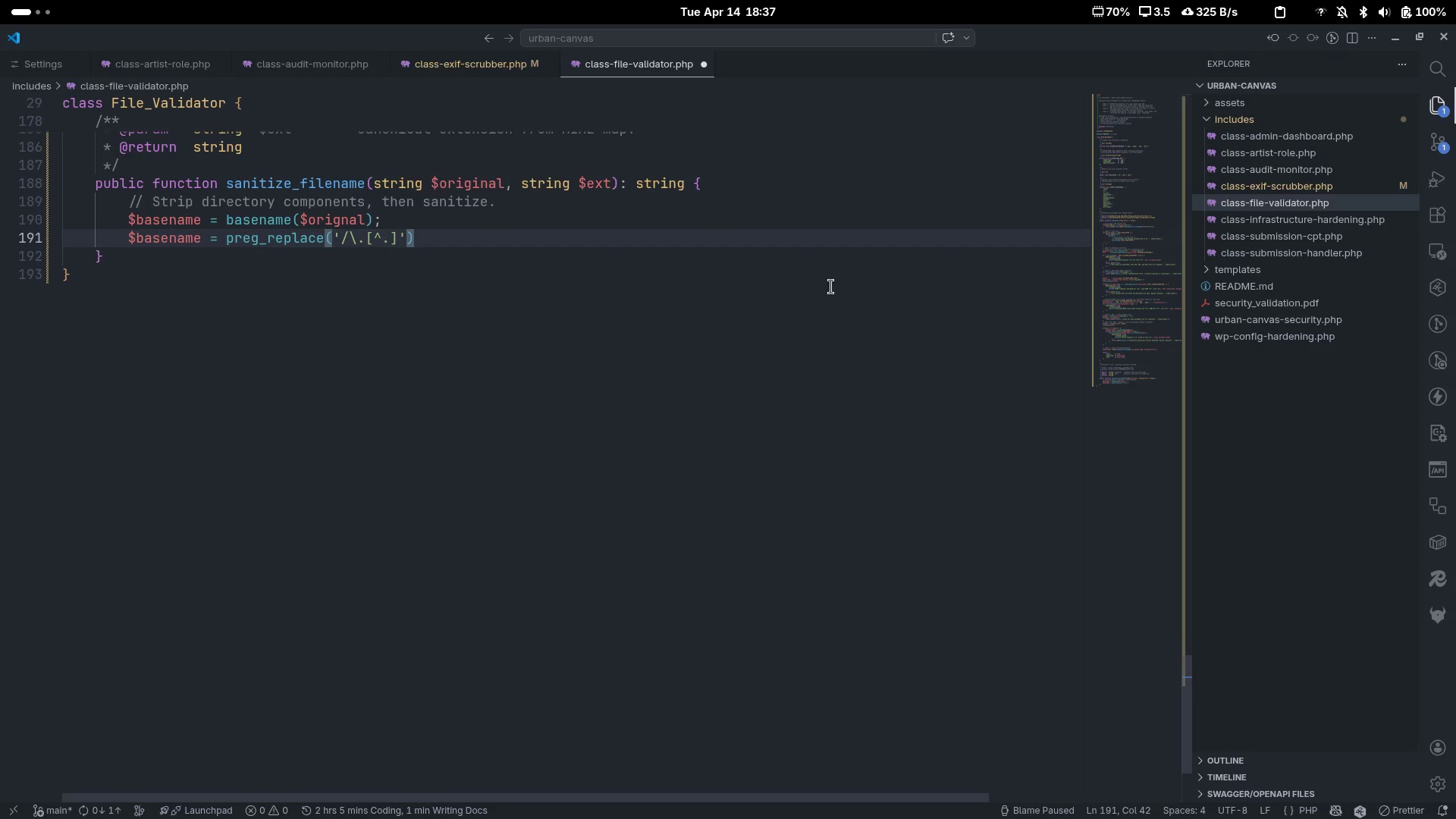 
key(Shift+Equal)
 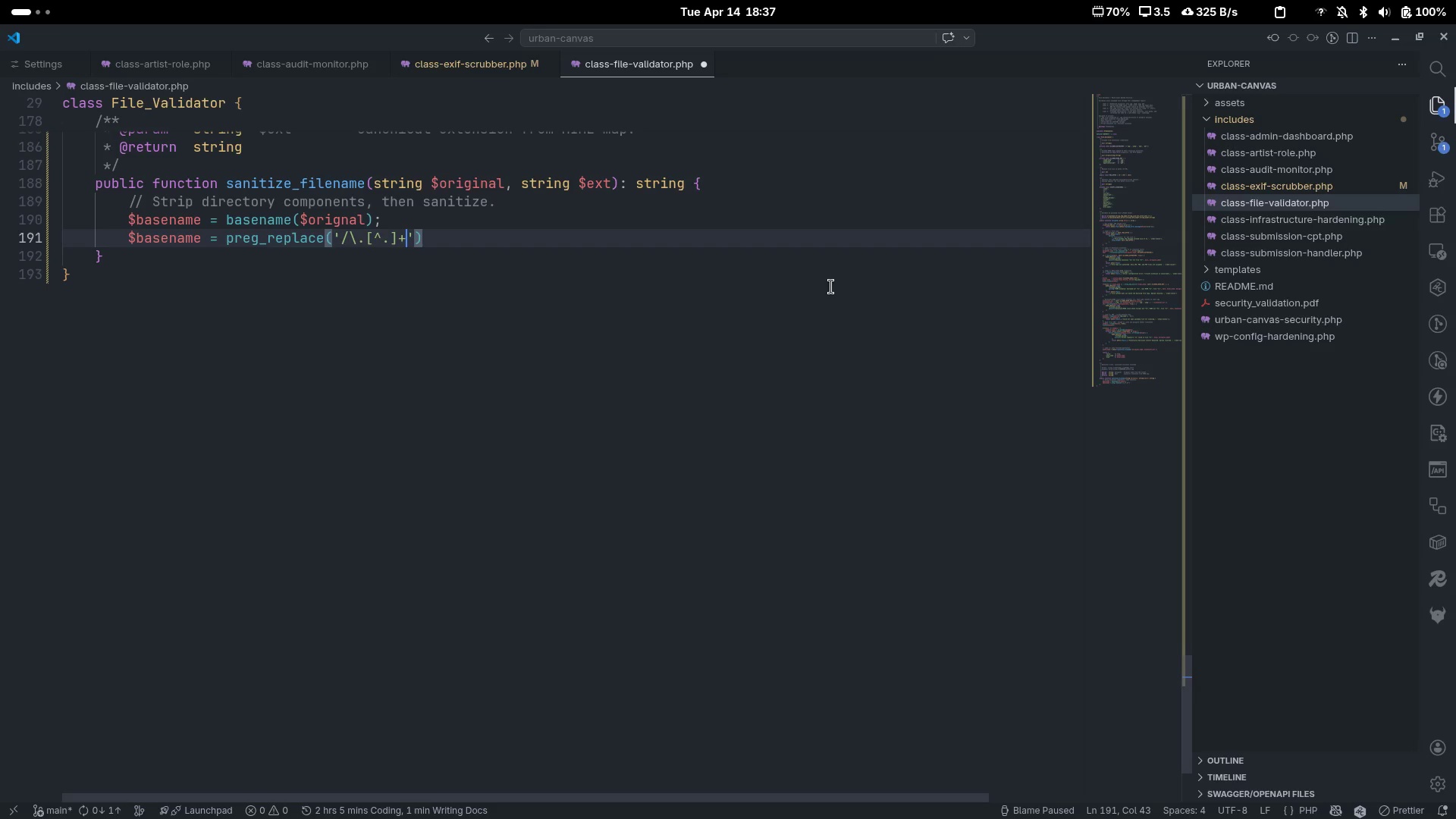 
key(Shift+4)
 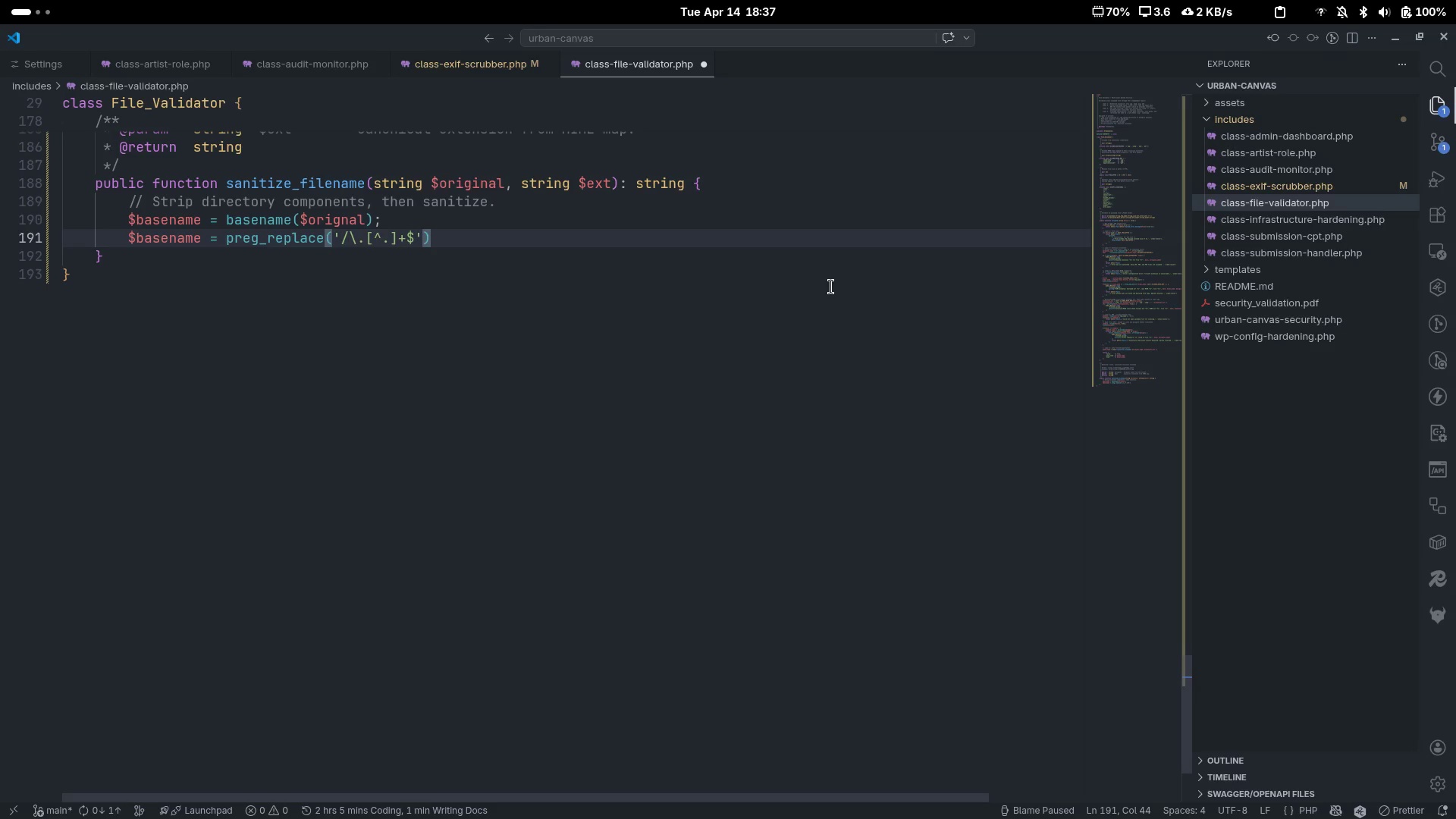 
key(Slash)
 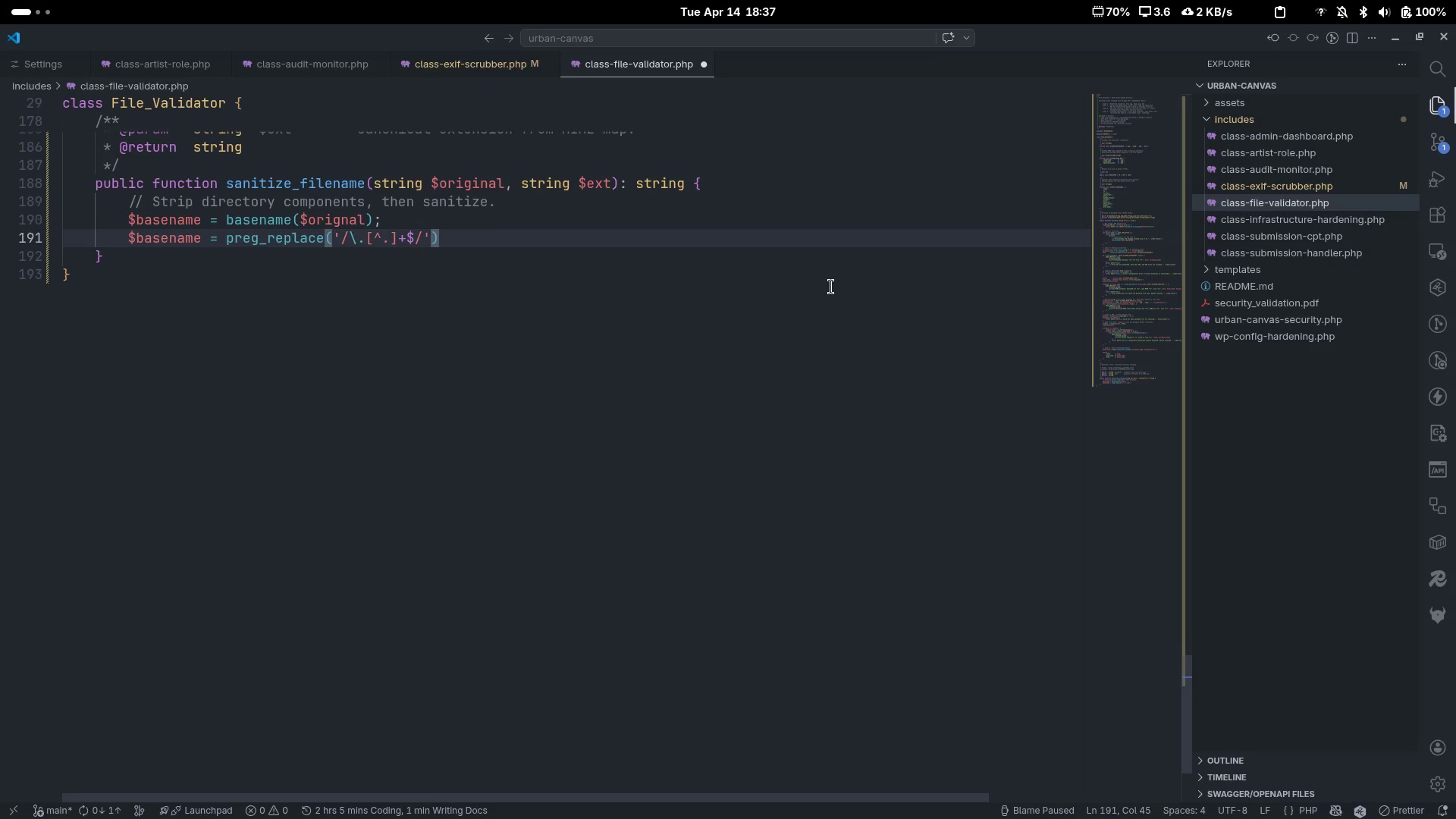 
key(ArrowRight)
 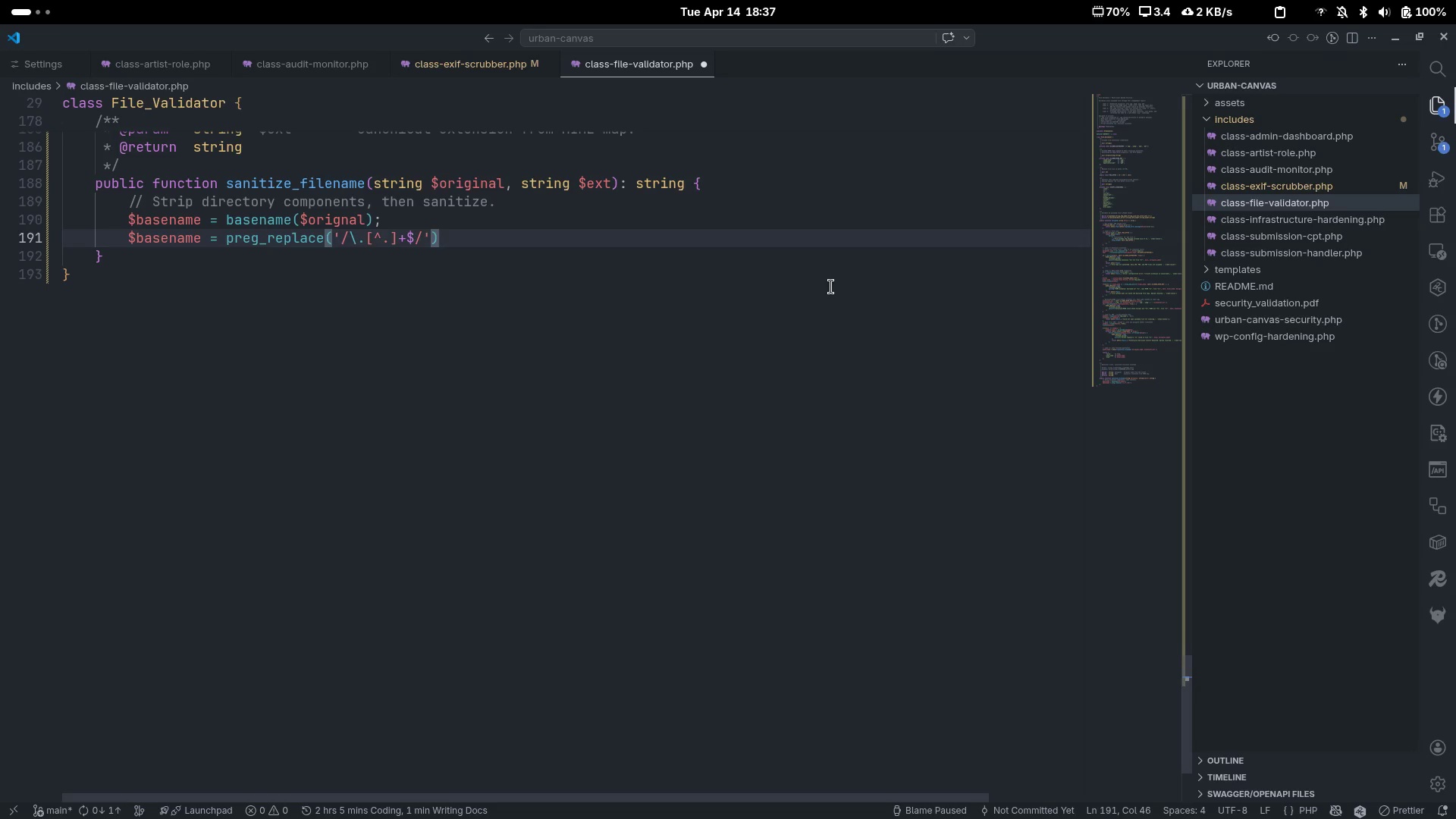 
key(Comma)
 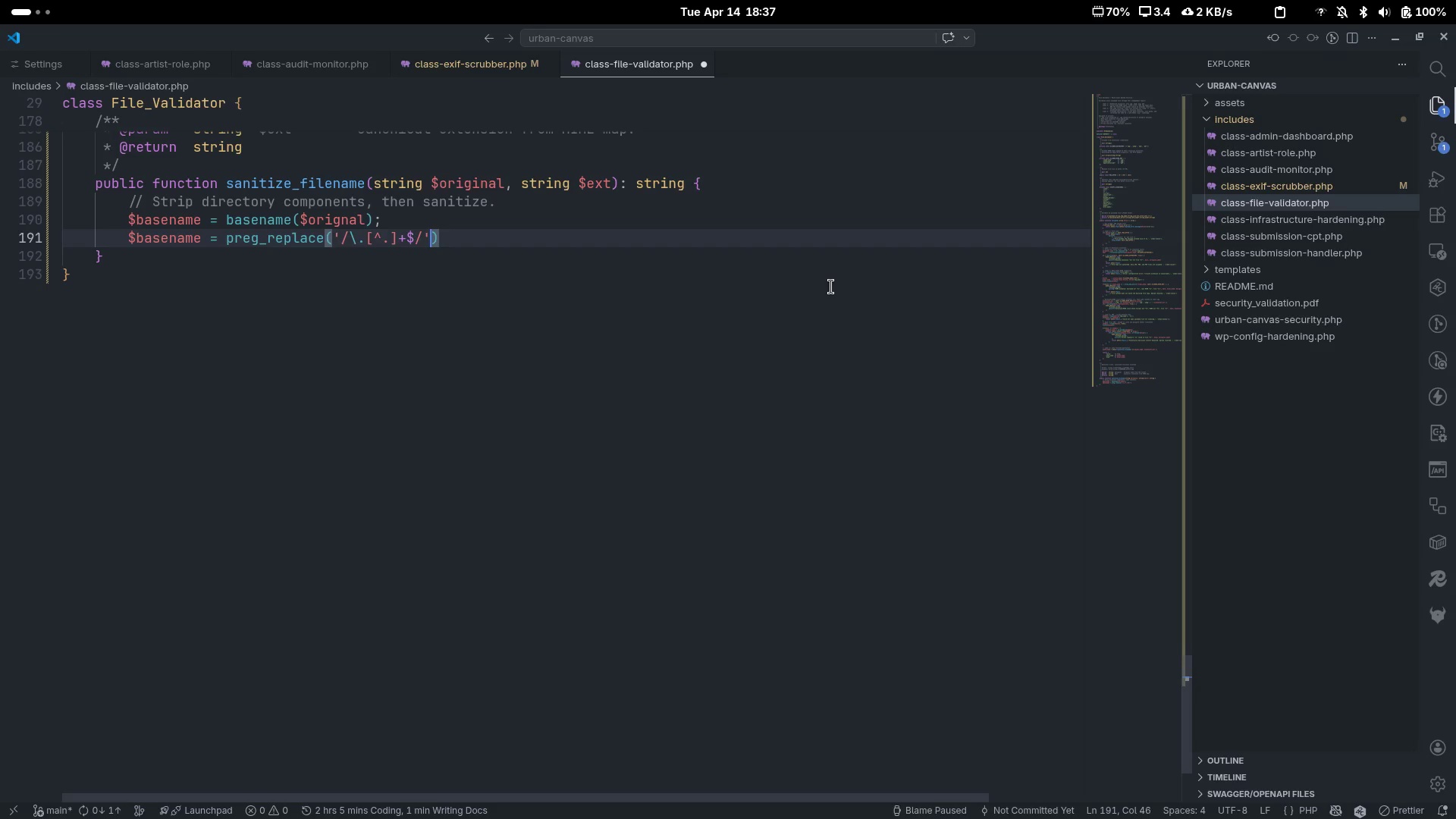 
key(Space)
 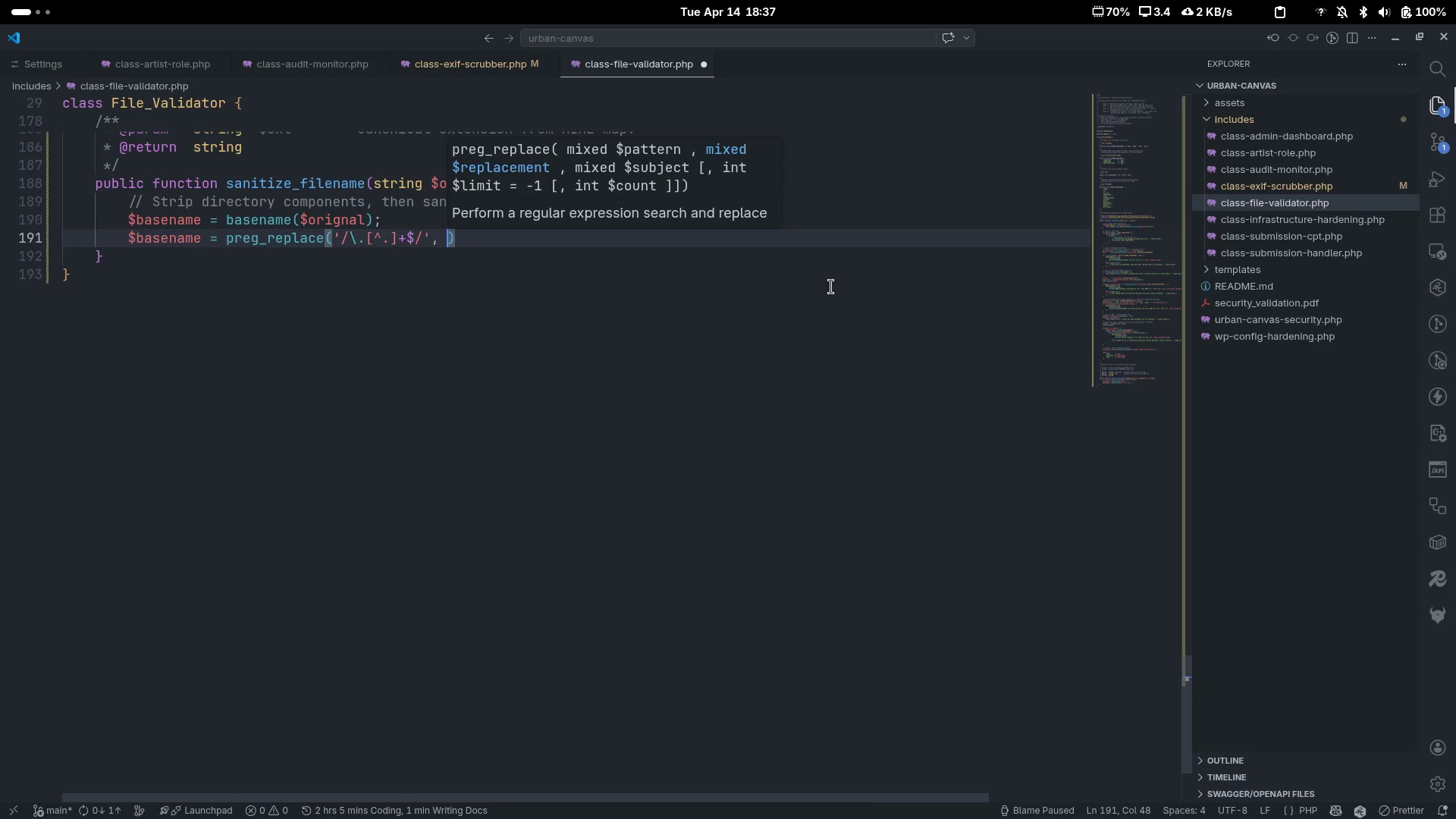 
key(Quote)
 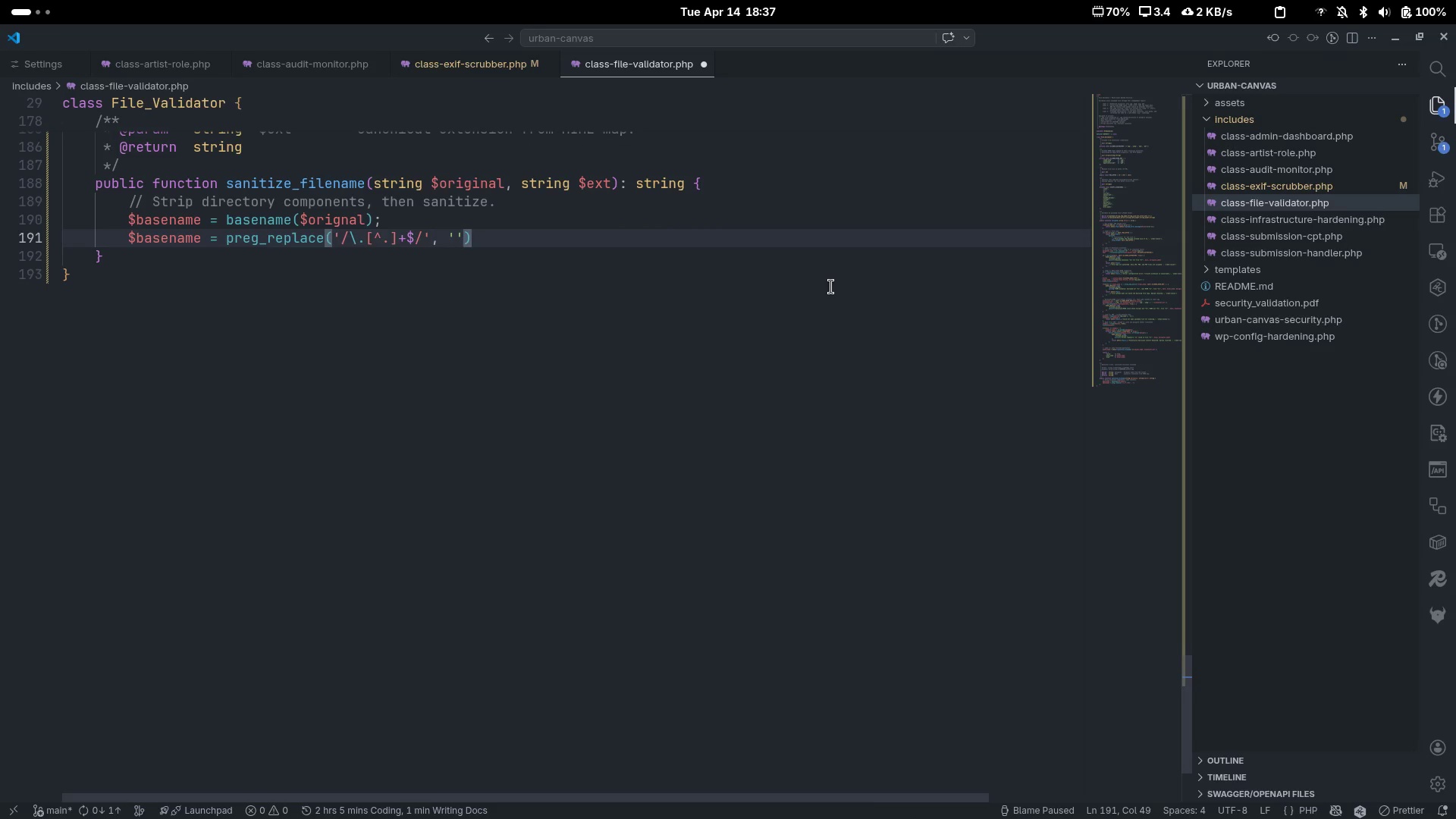 
key(ArrowRight)
 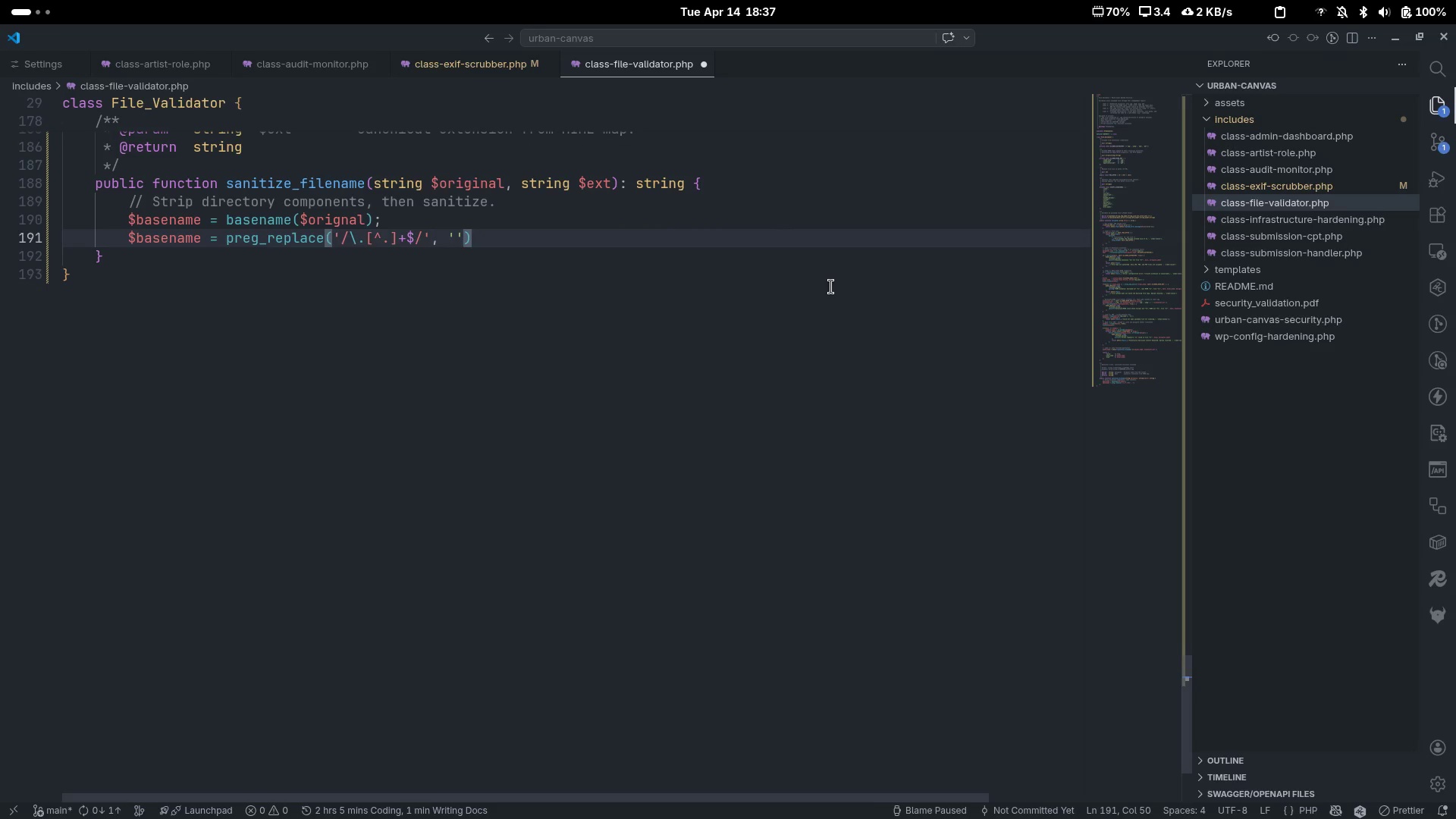 
type(, $basename)
 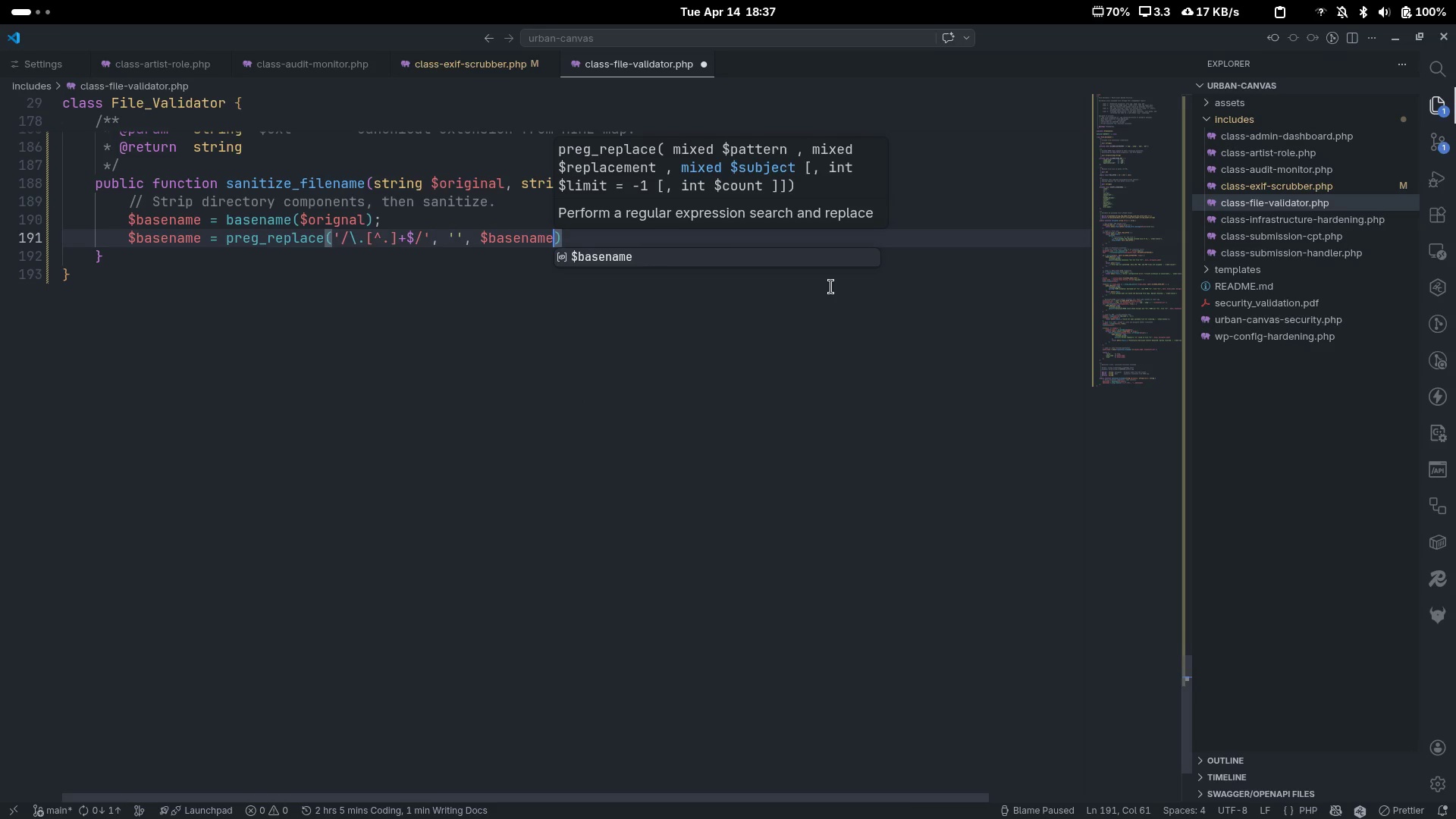 
key(ArrowRight)
 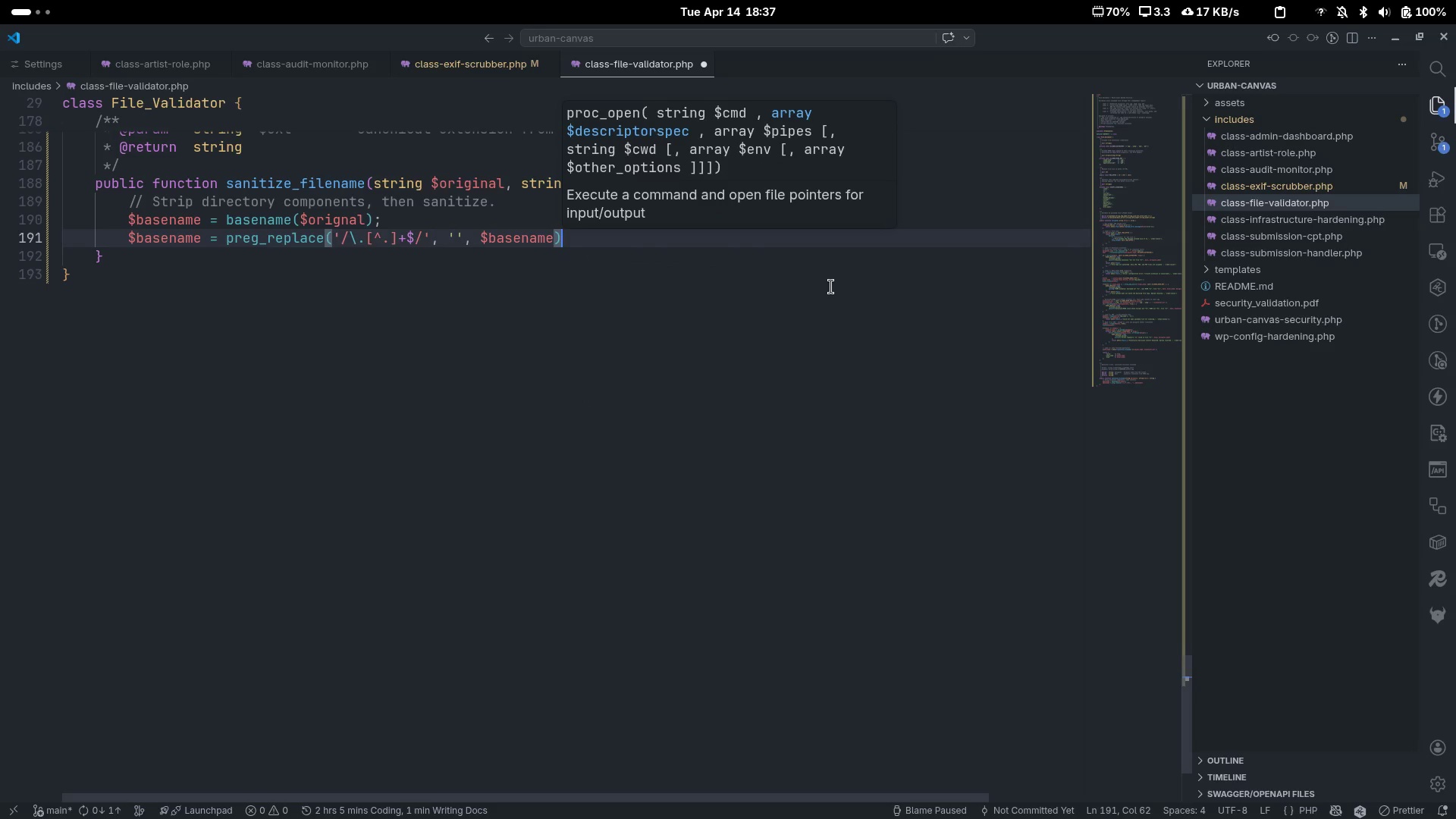 
key(Semicolon)
 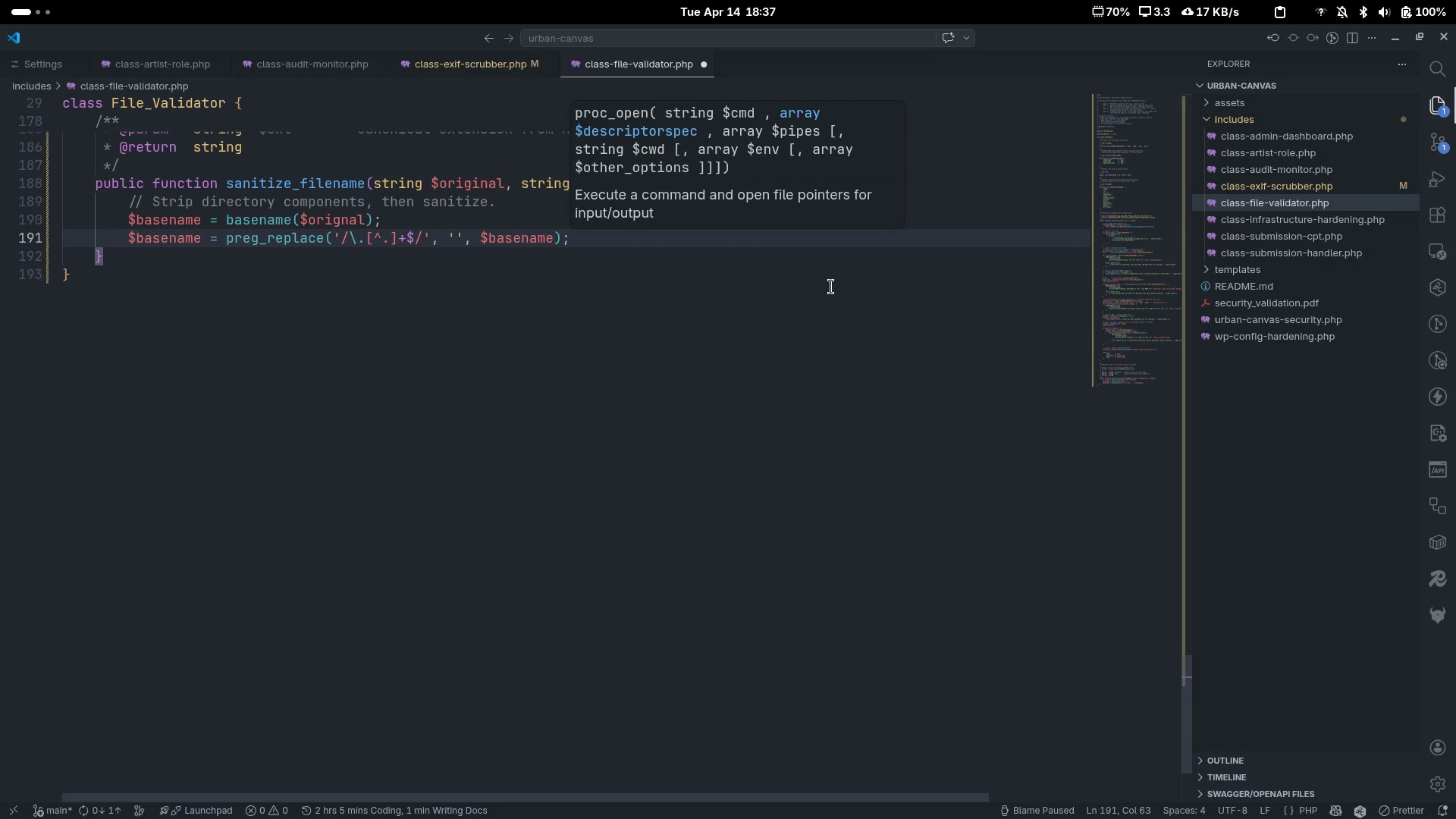 
key(Space)
 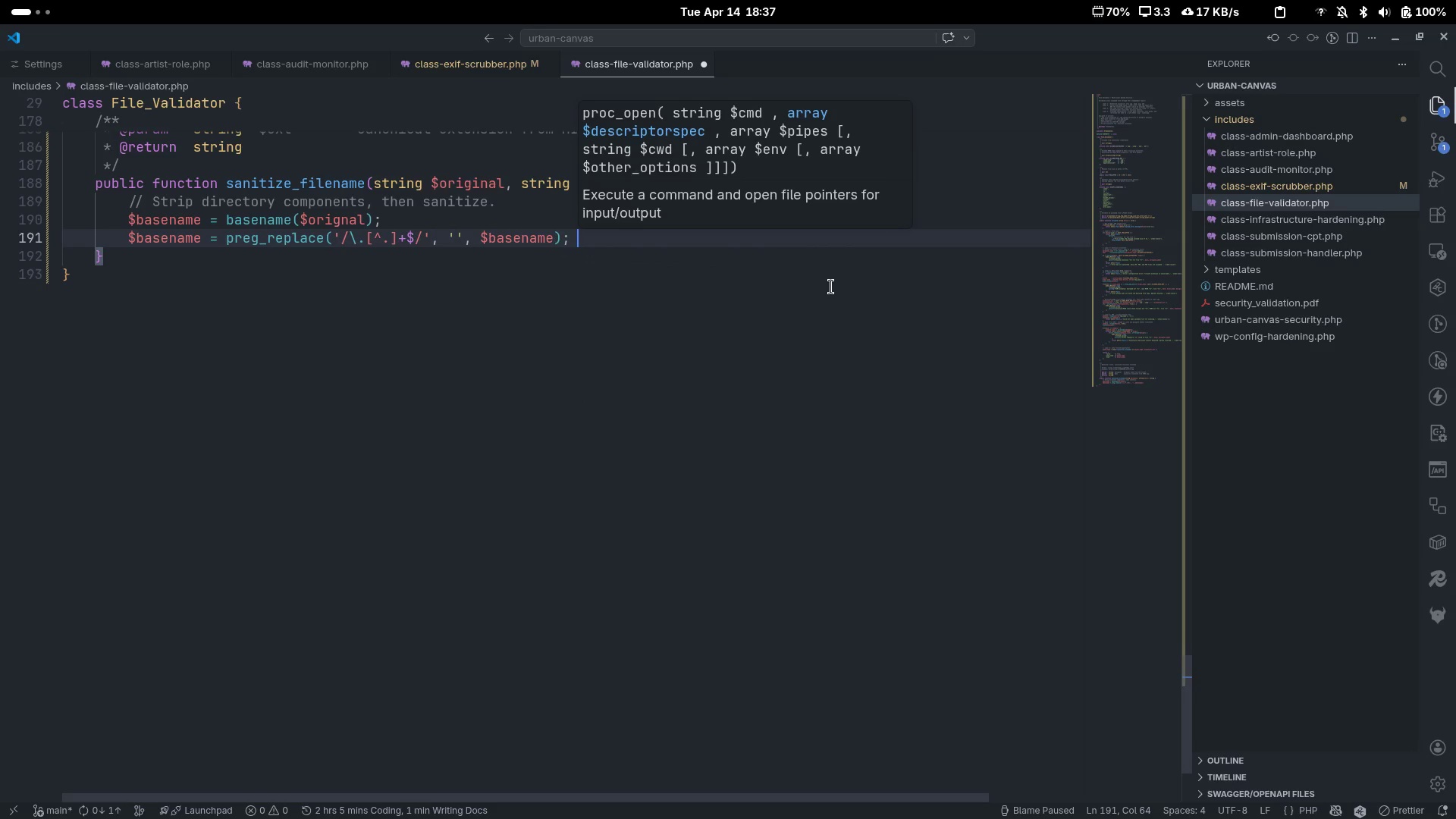 
key(Control+Slash)
 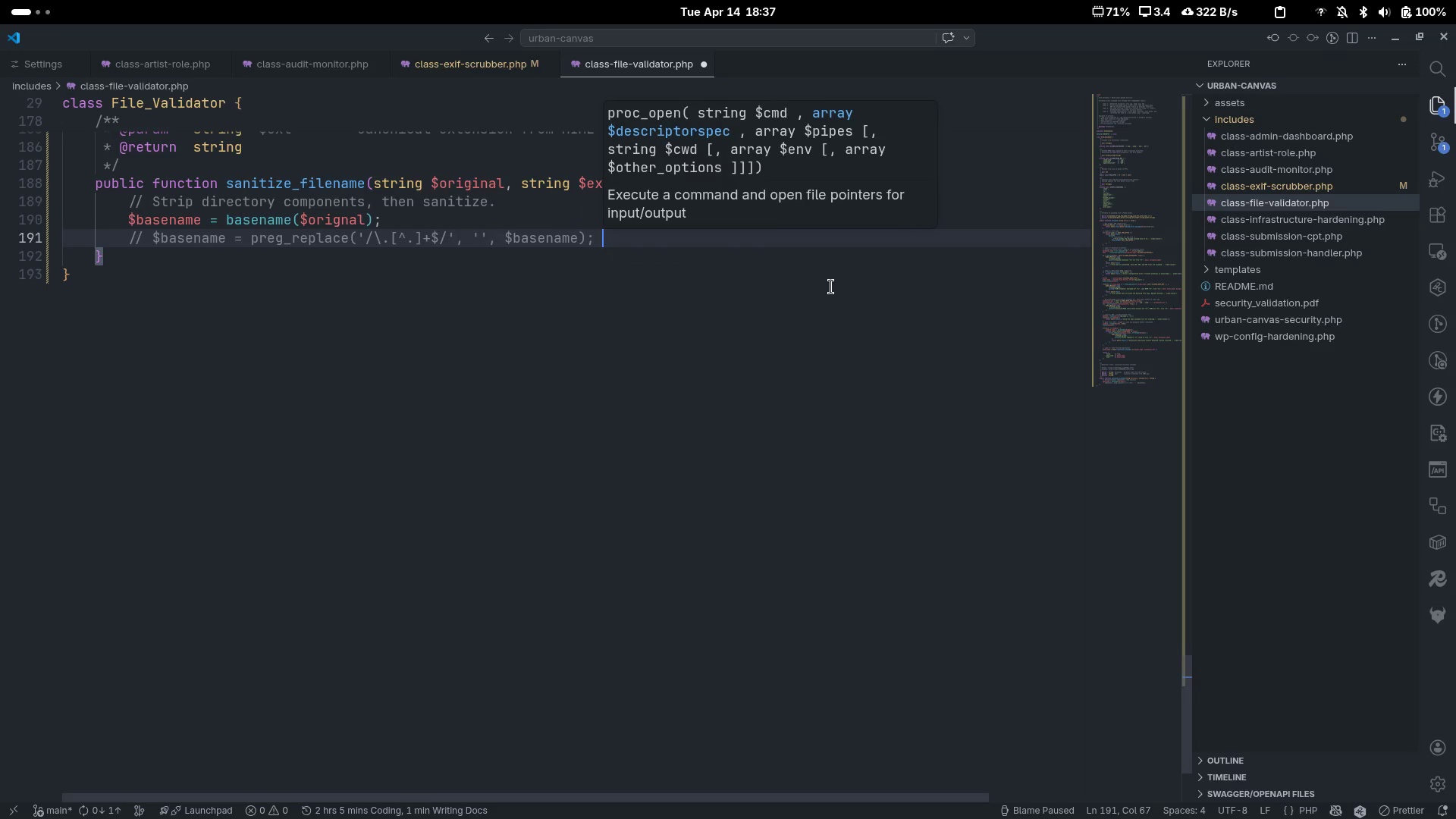 
key(Control+ControlLeft)
 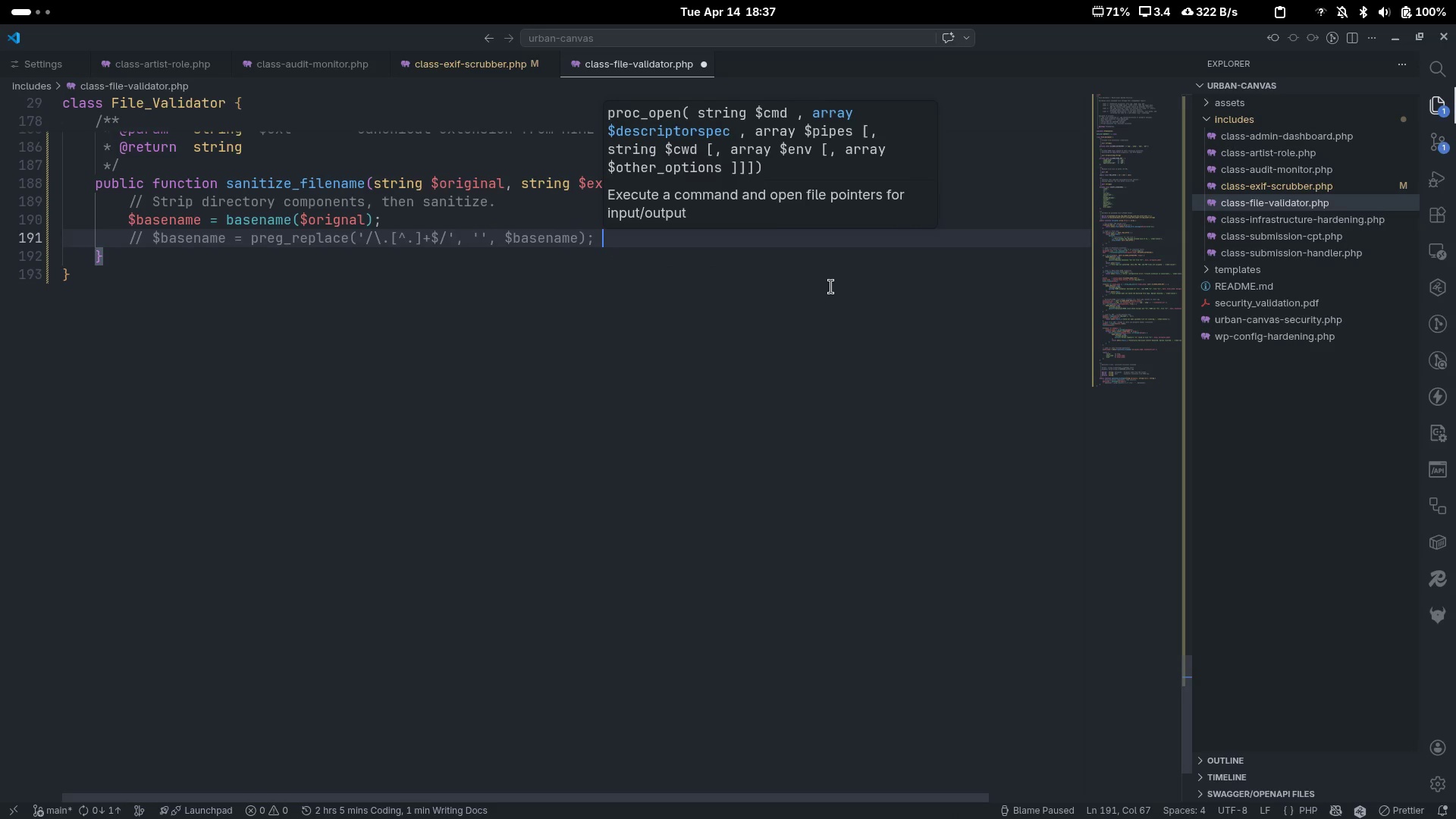 
key(Control+ControlLeft)
 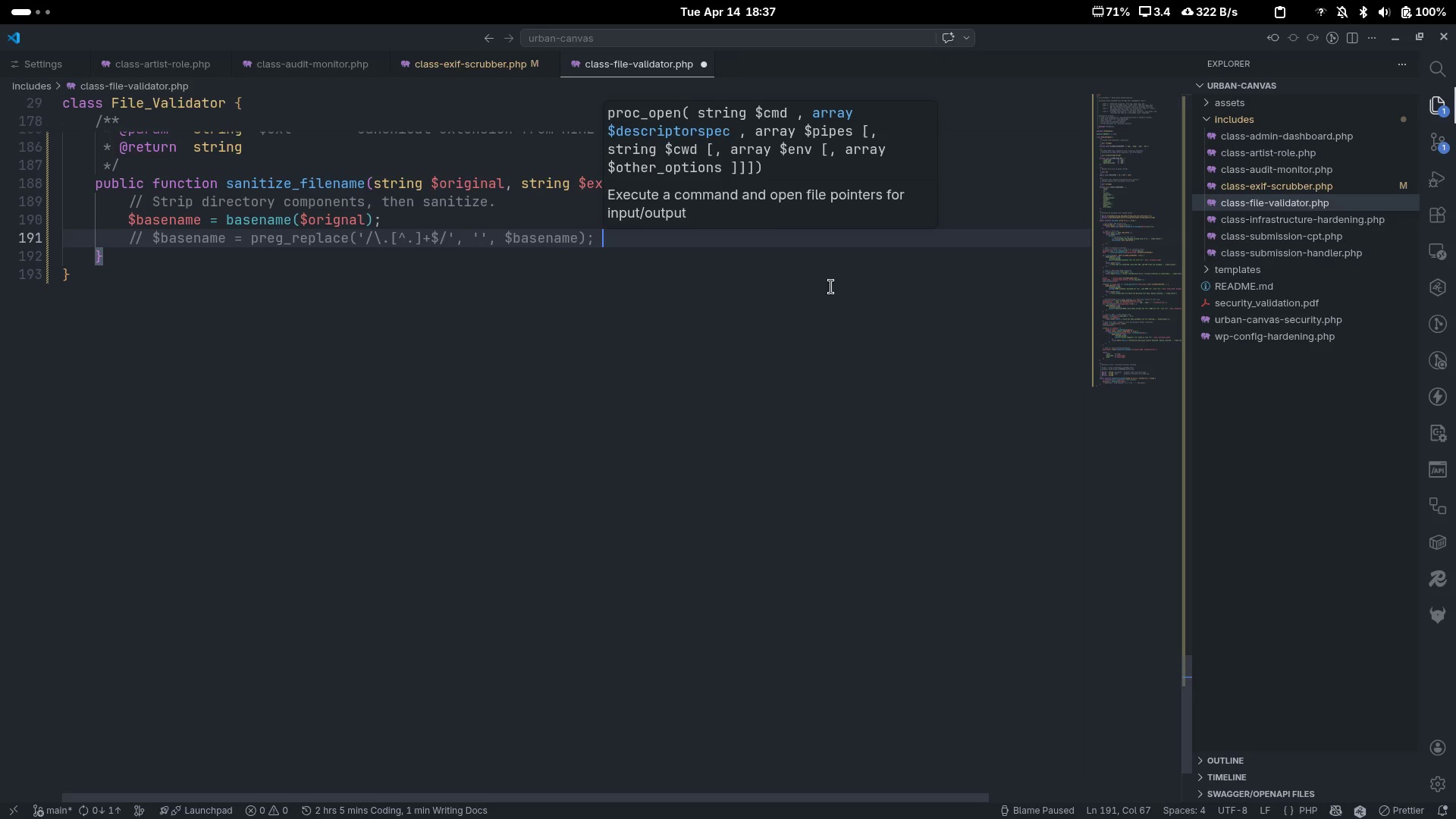 
key(Control+Z)
 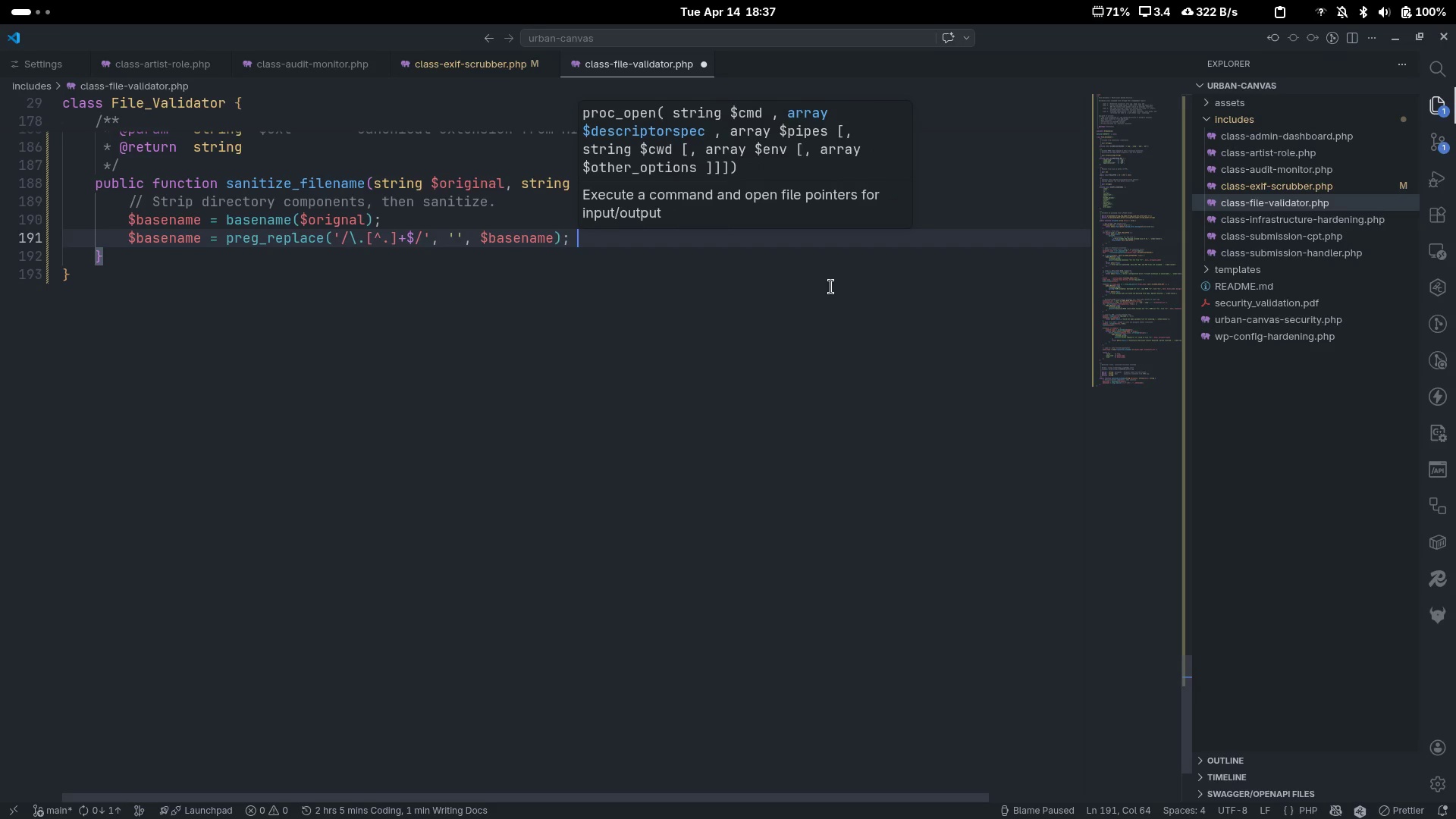 
type(// )
key(Backspace)
key(Escape)
type(Remove ext.)
 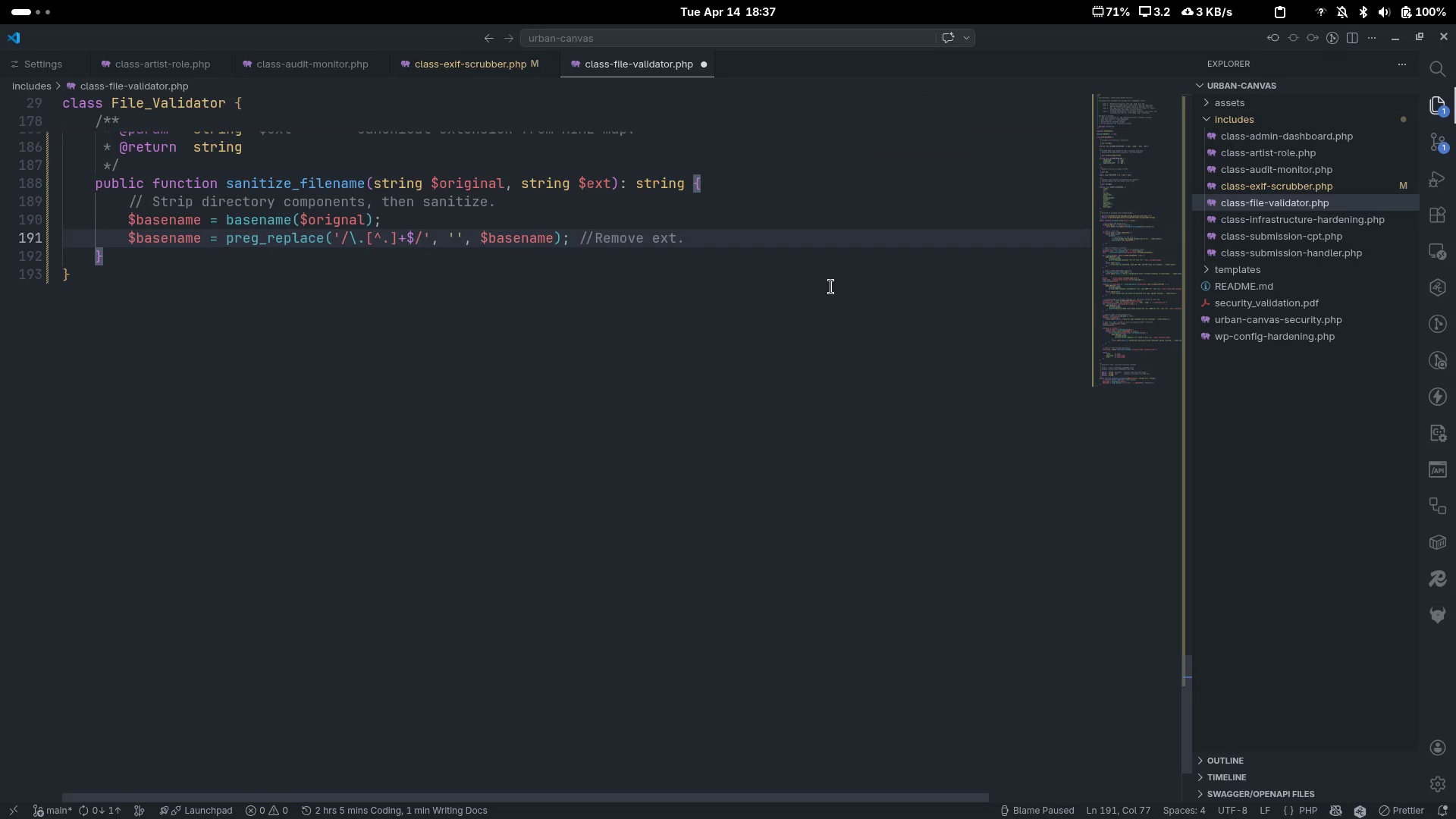 
key(Enter)
 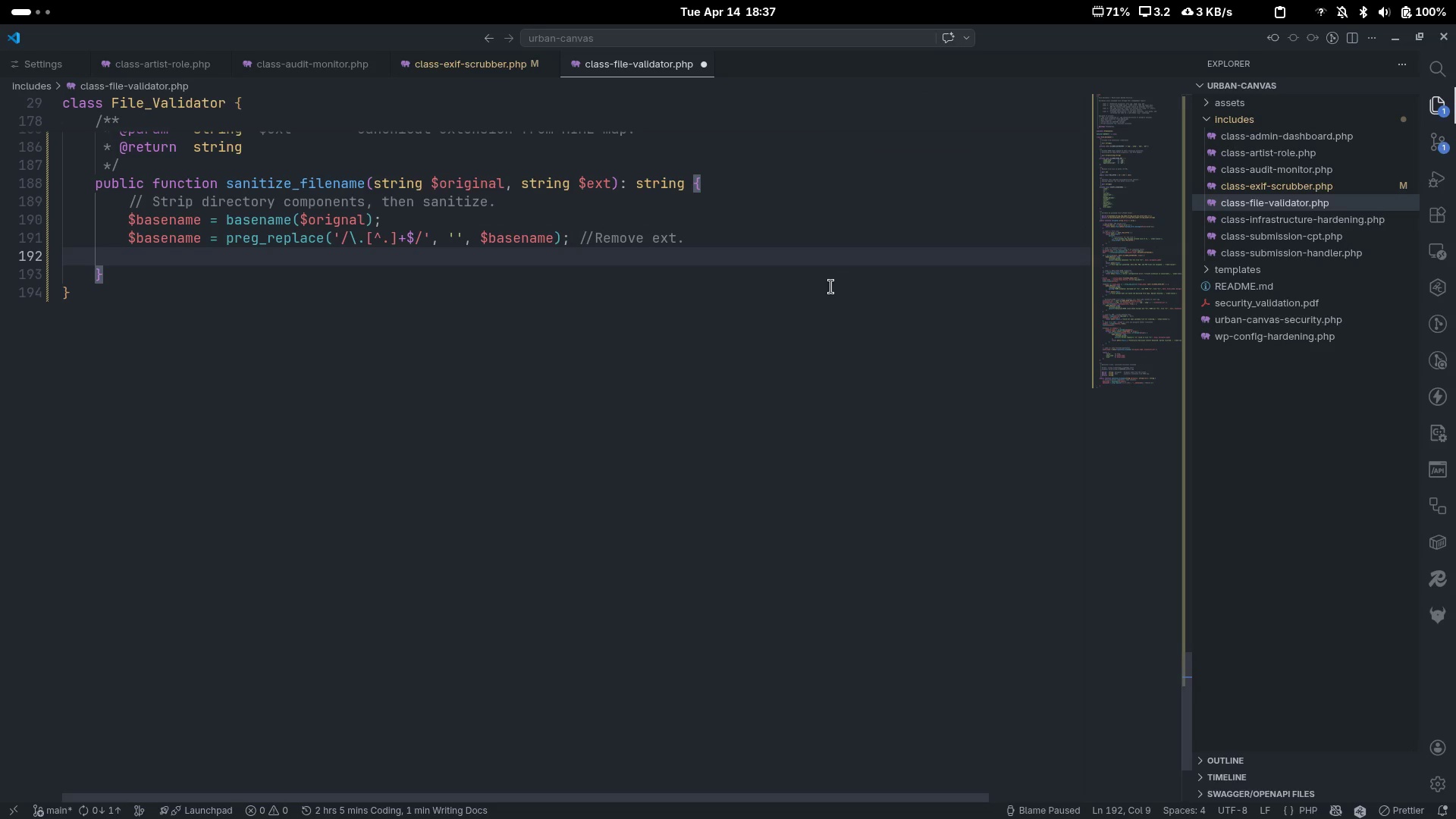 
hold_key(key=ShiftLeft, duration=0.64)
 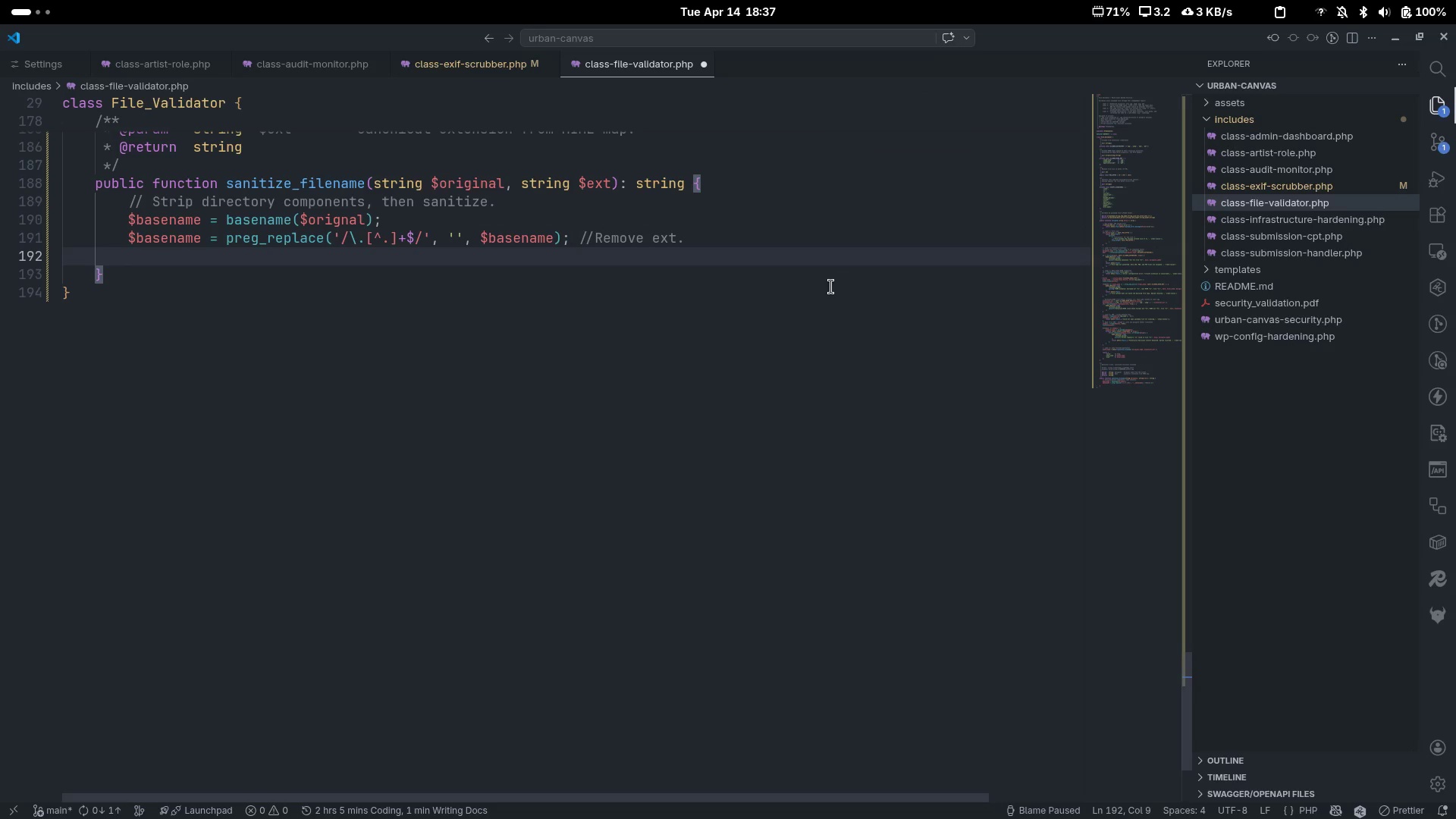 
type($base)
key(Tab)
type( = sanitize_file_name(')
key(Backspace)
type($basename)
 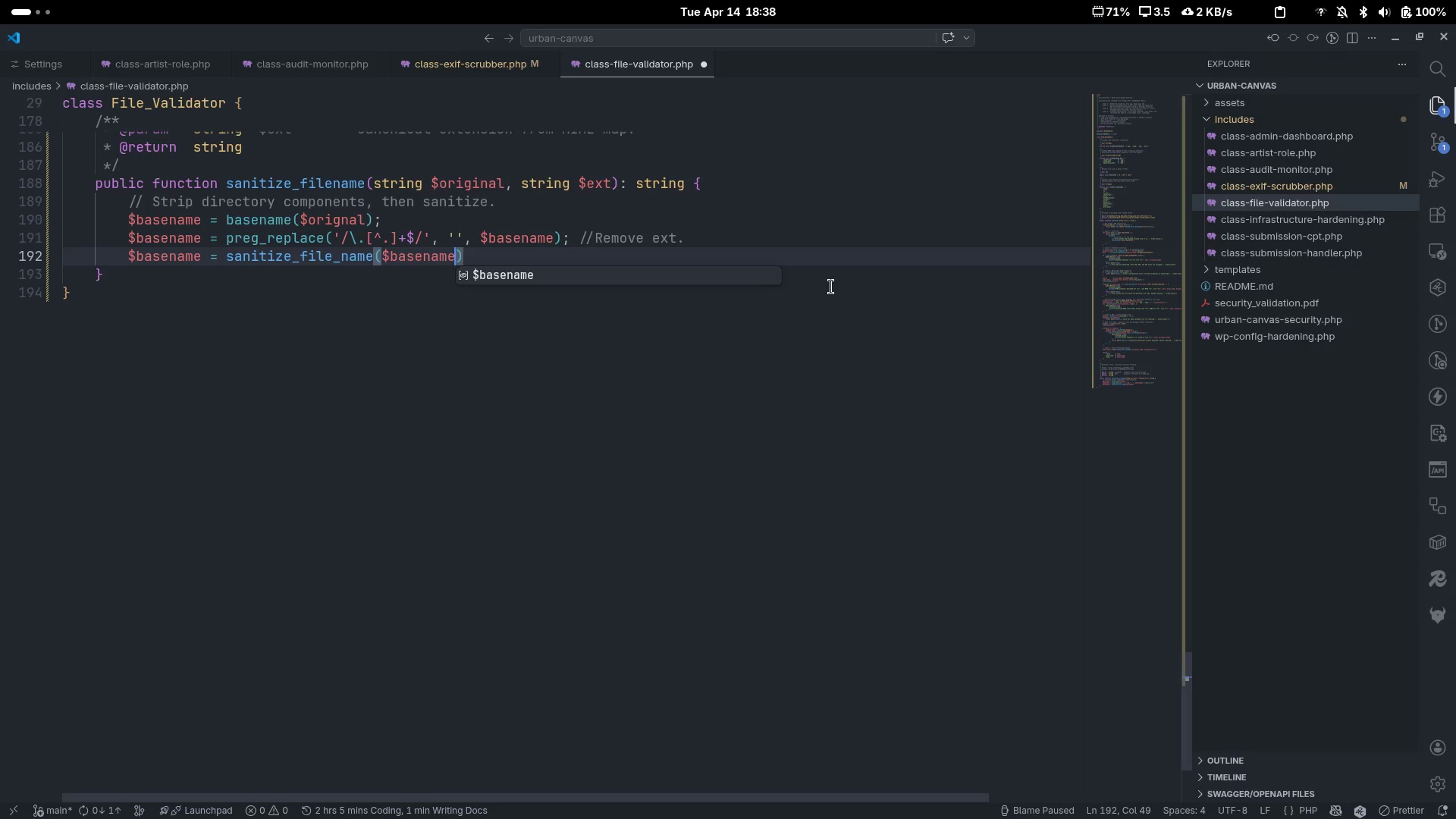 
 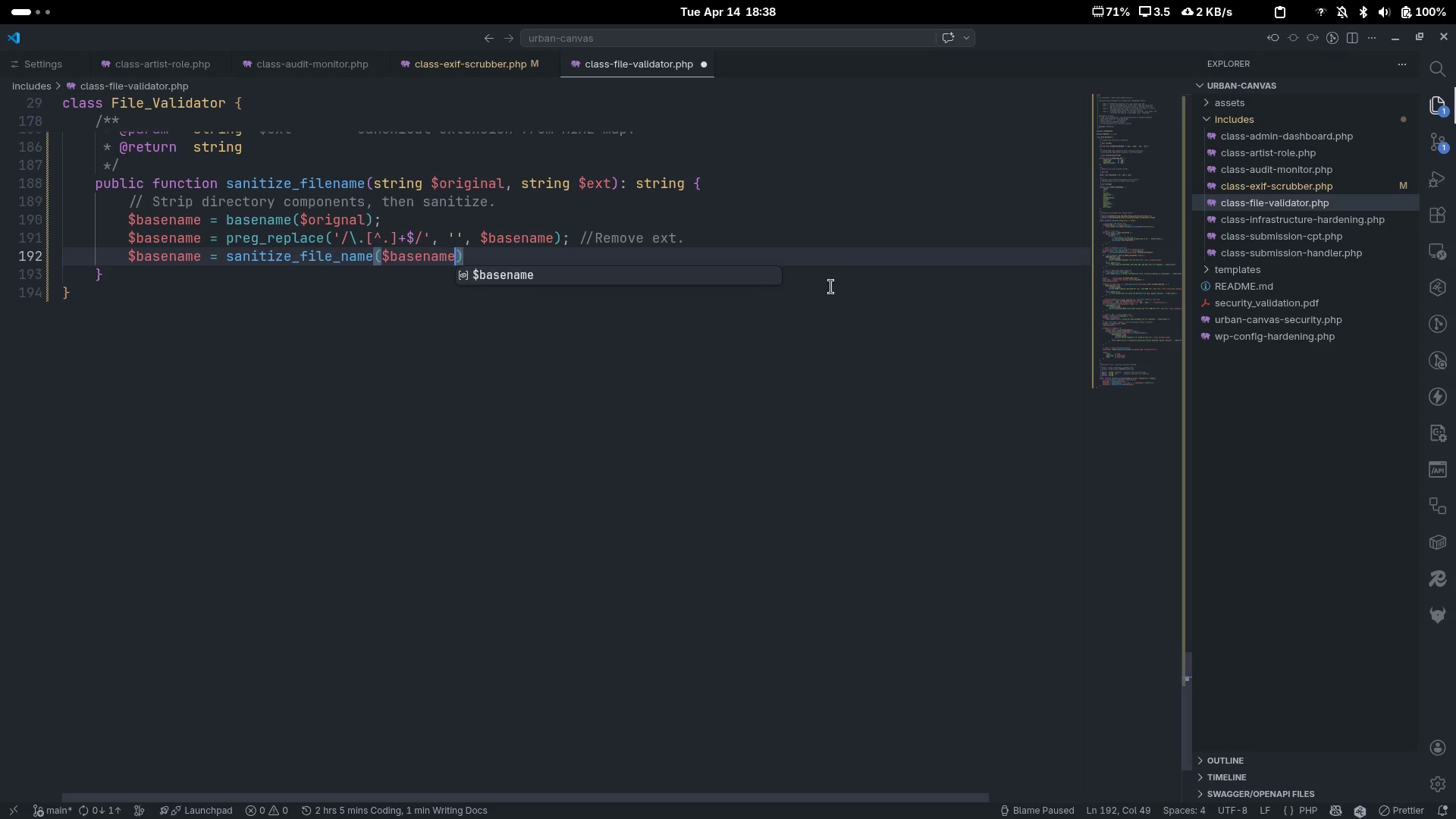 
key(ArrowRight)
 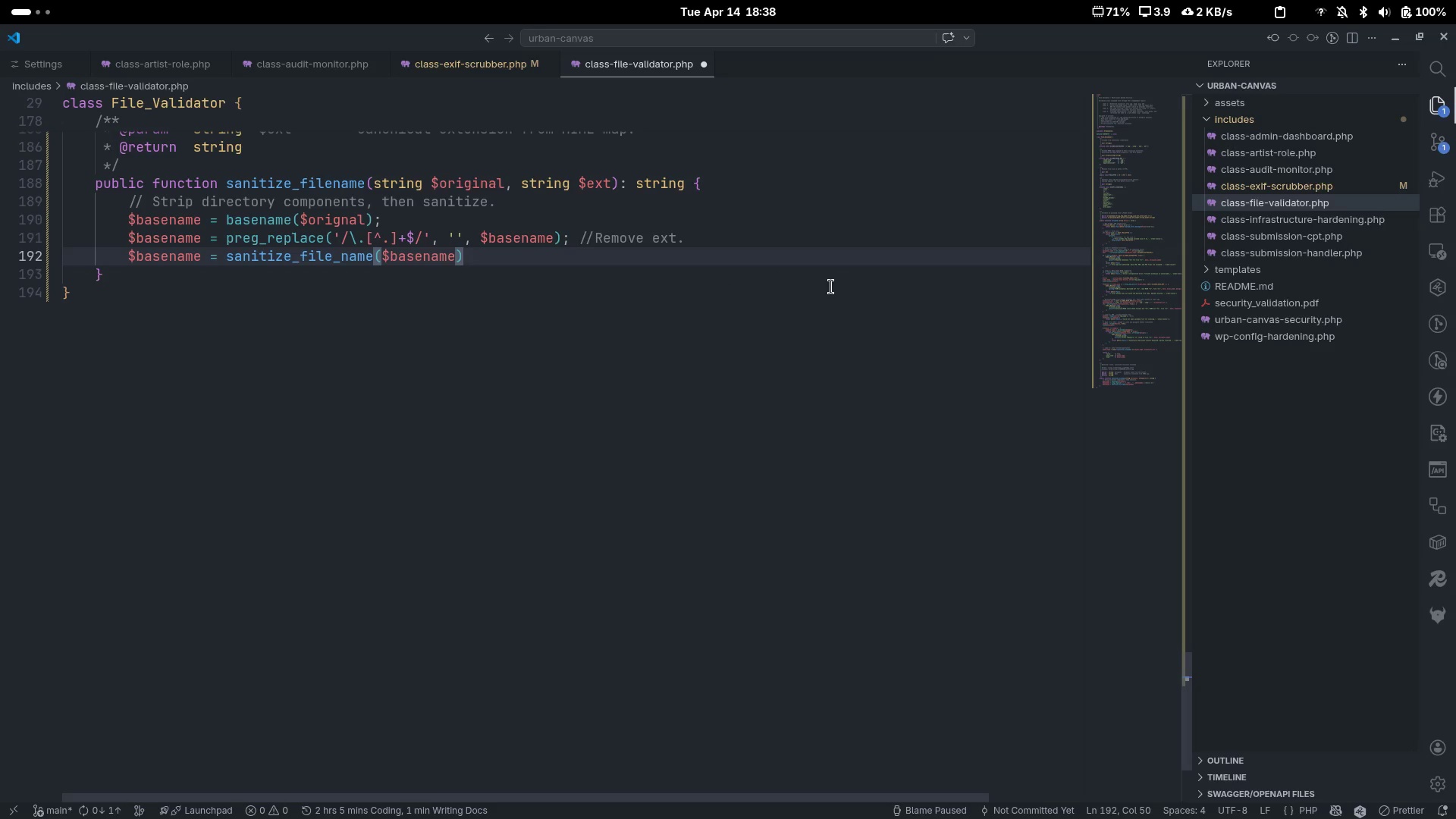 
key(ArrowRight)
 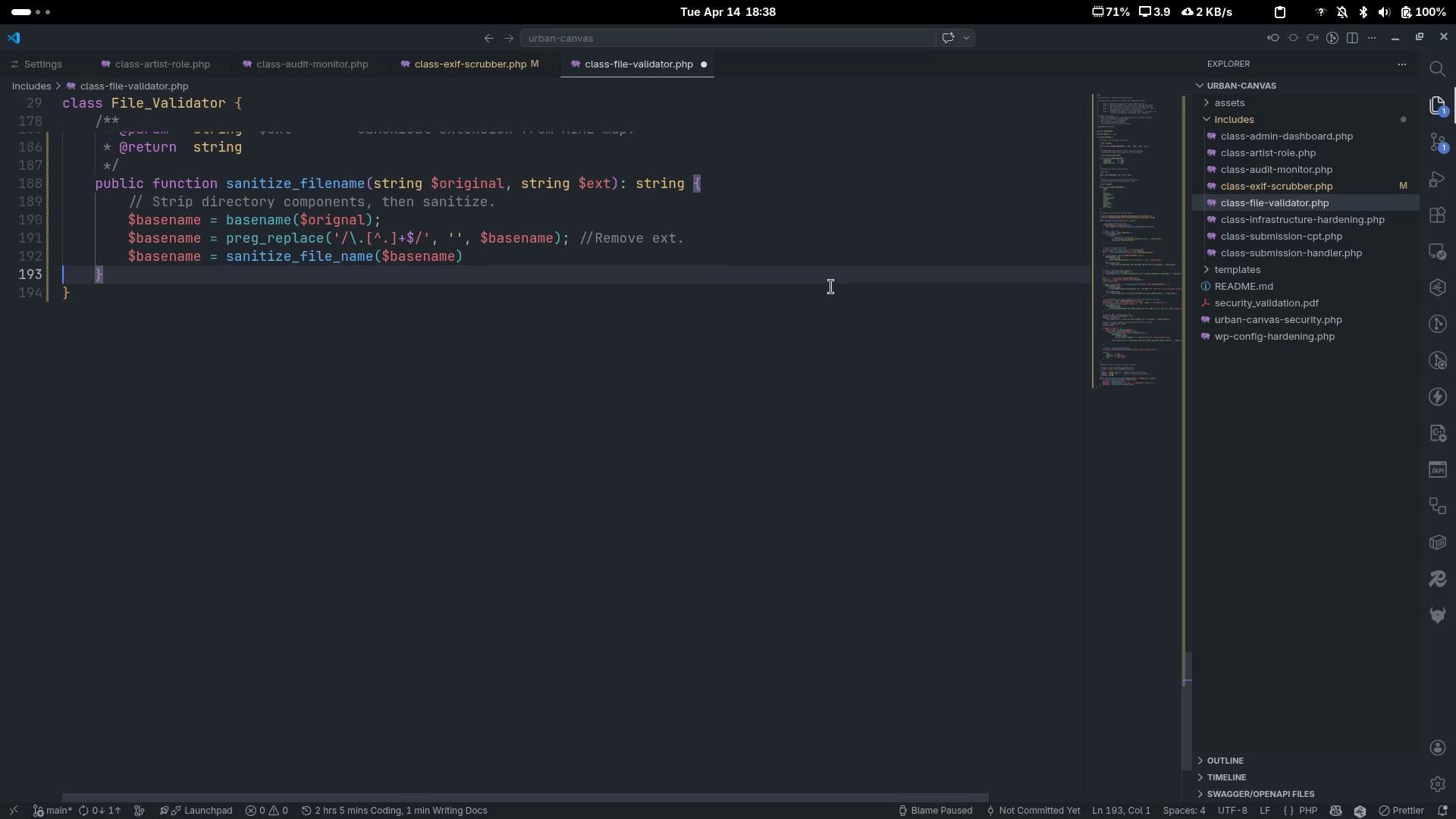 
key(ArrowLeft)
 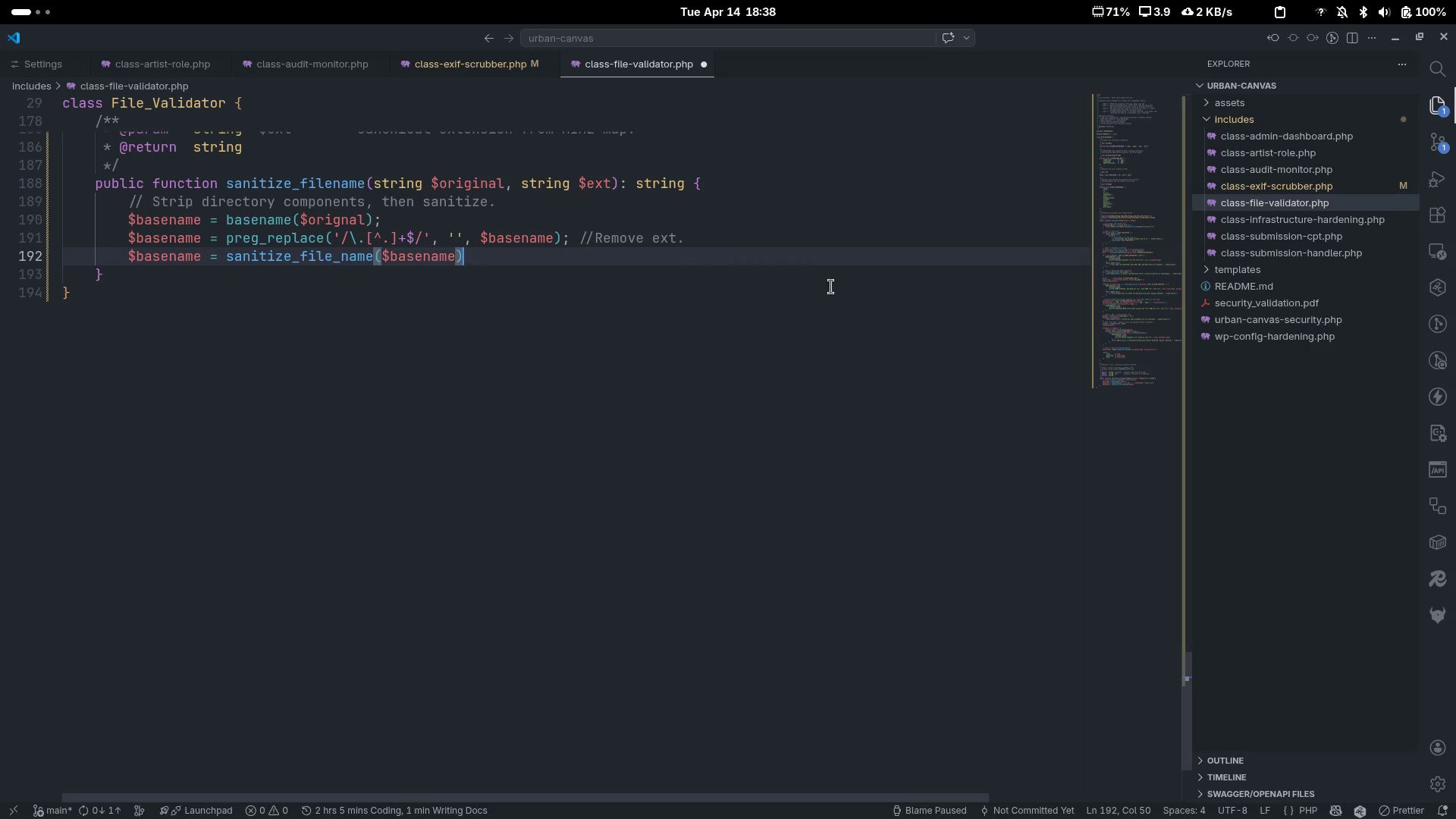 
key(Semicolon)
 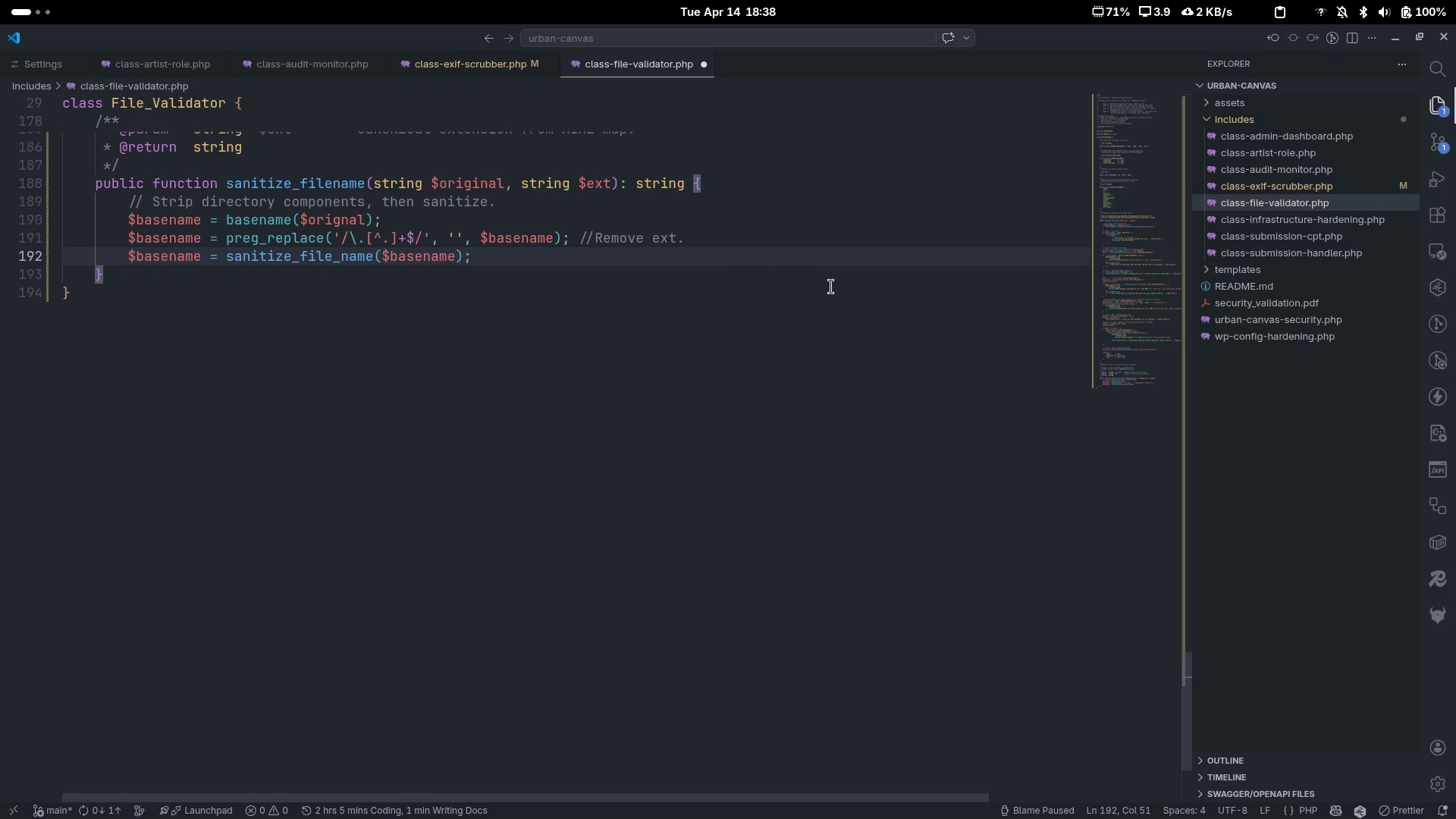 
key(Tab)
 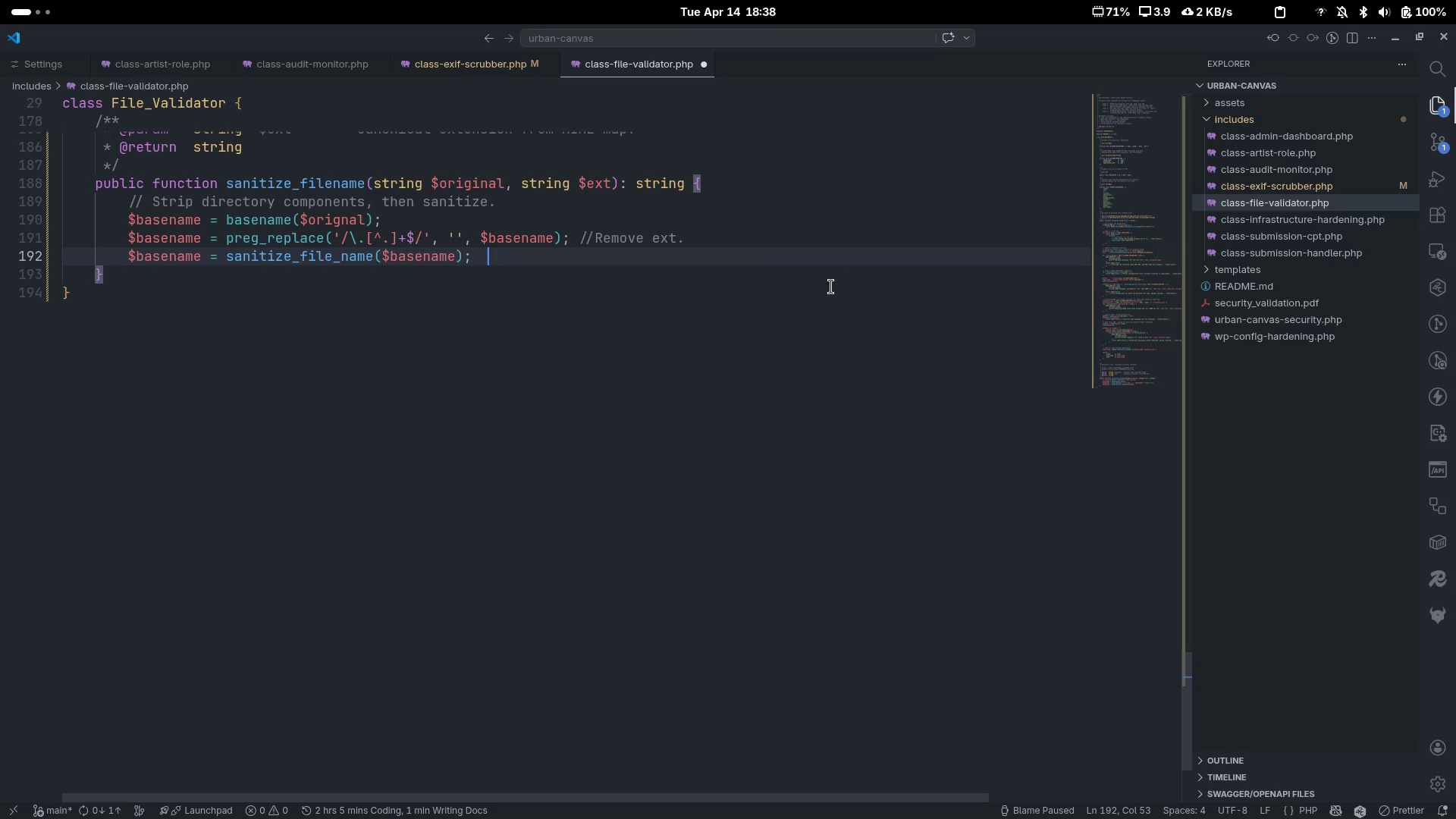 
key(Tab)
 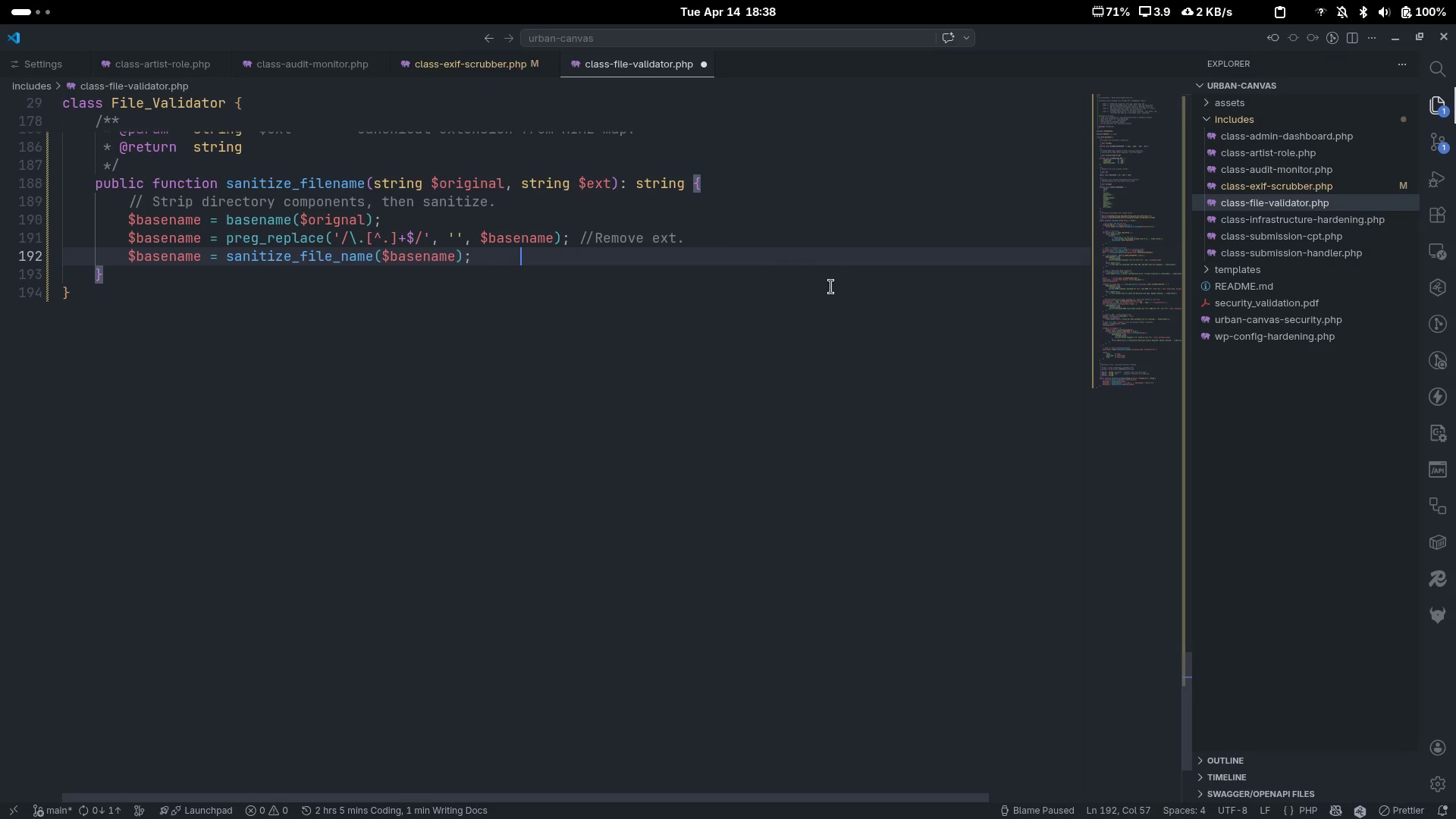 
key(Tab)
 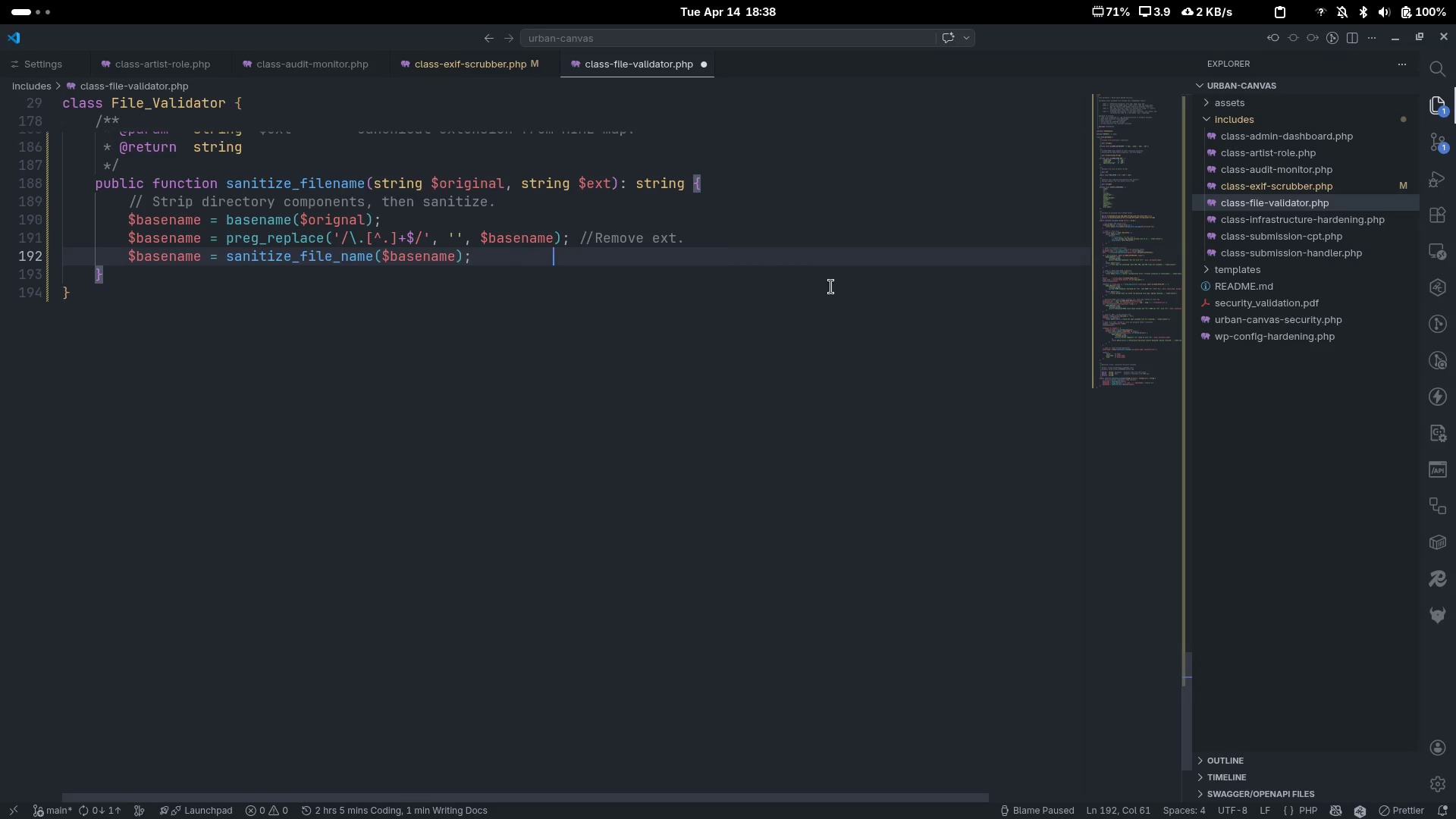 
key(Tab)
 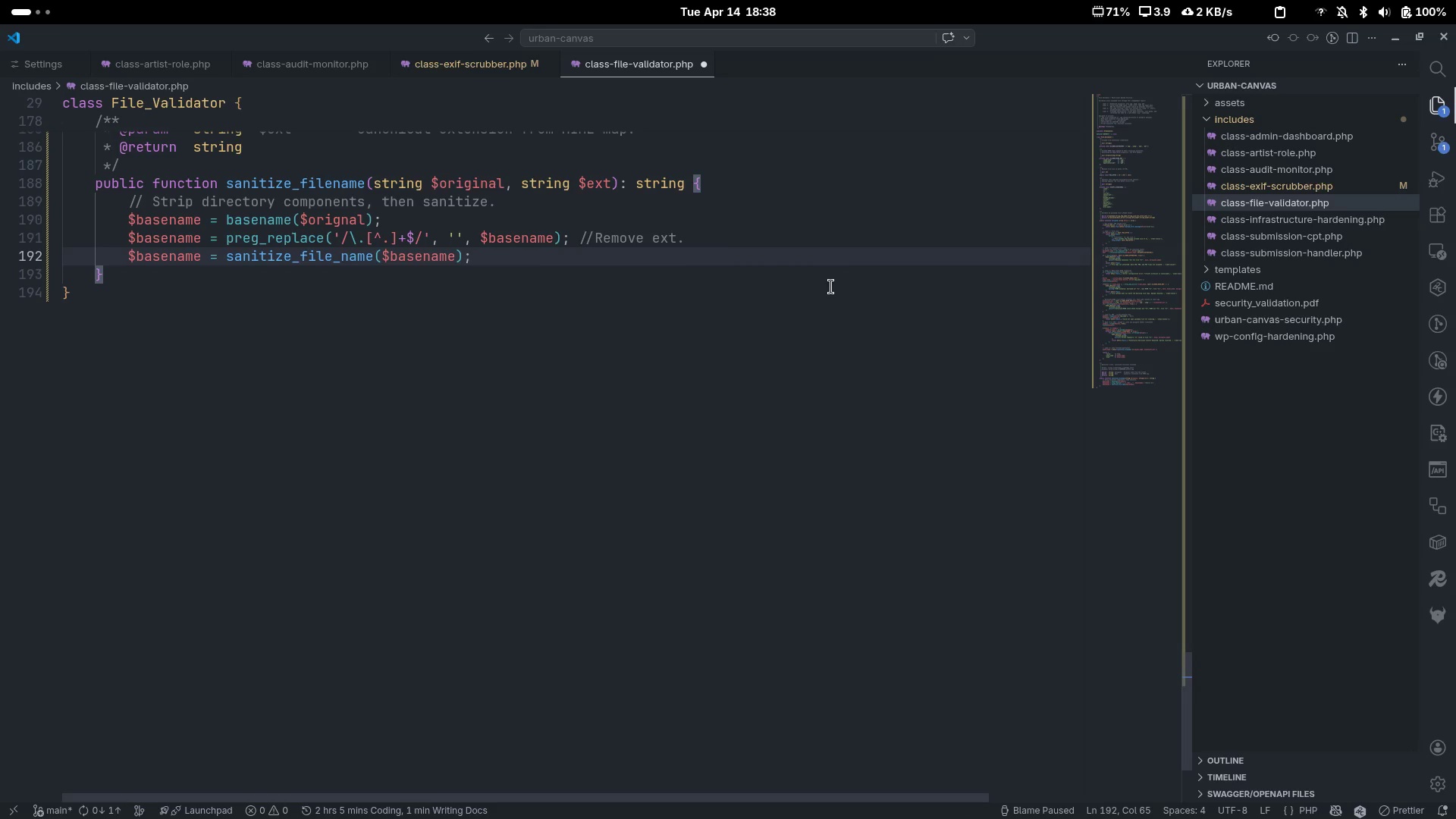 
key(Control+ControlLeft)
 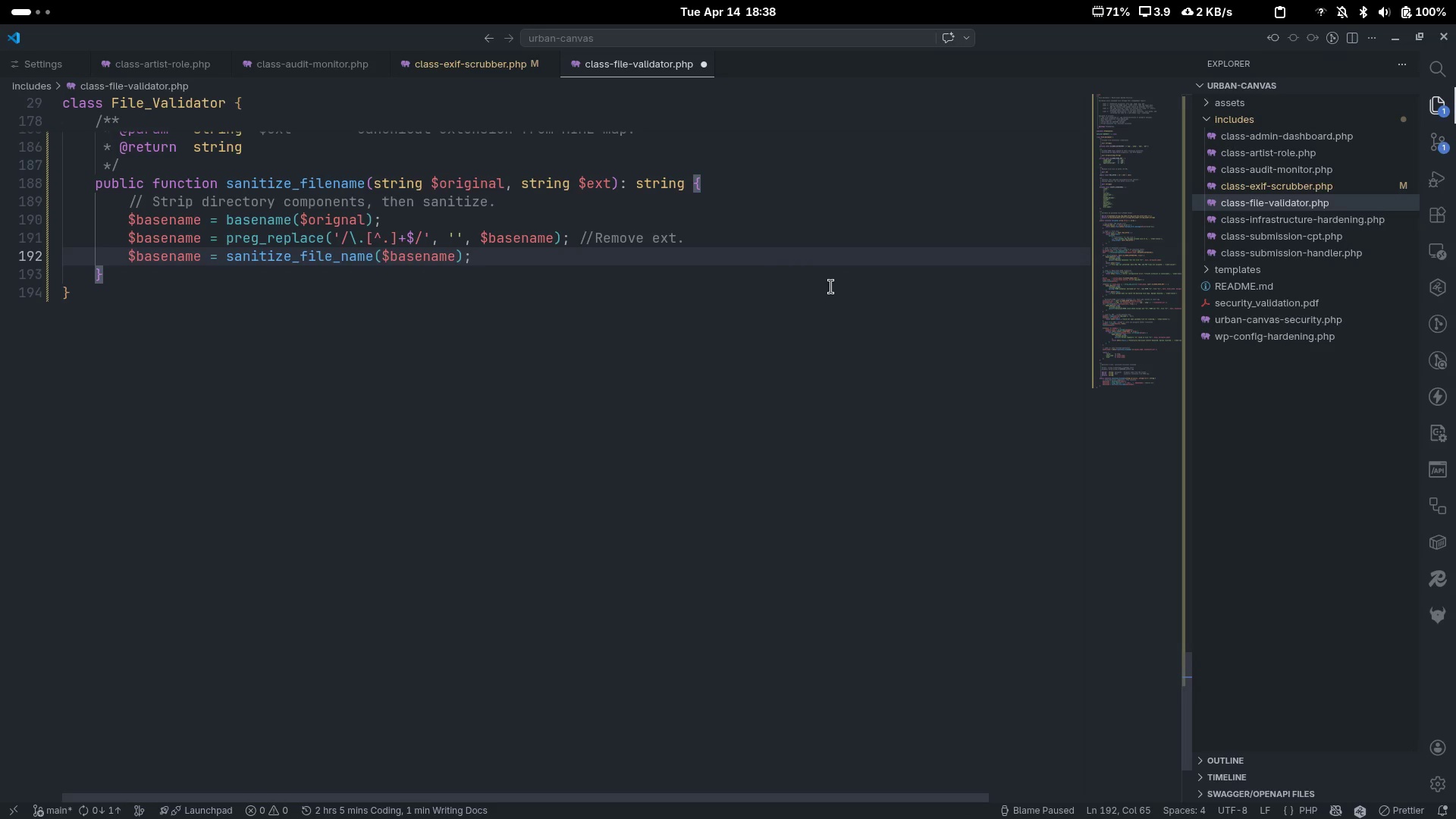 
key(Control+Slash)
 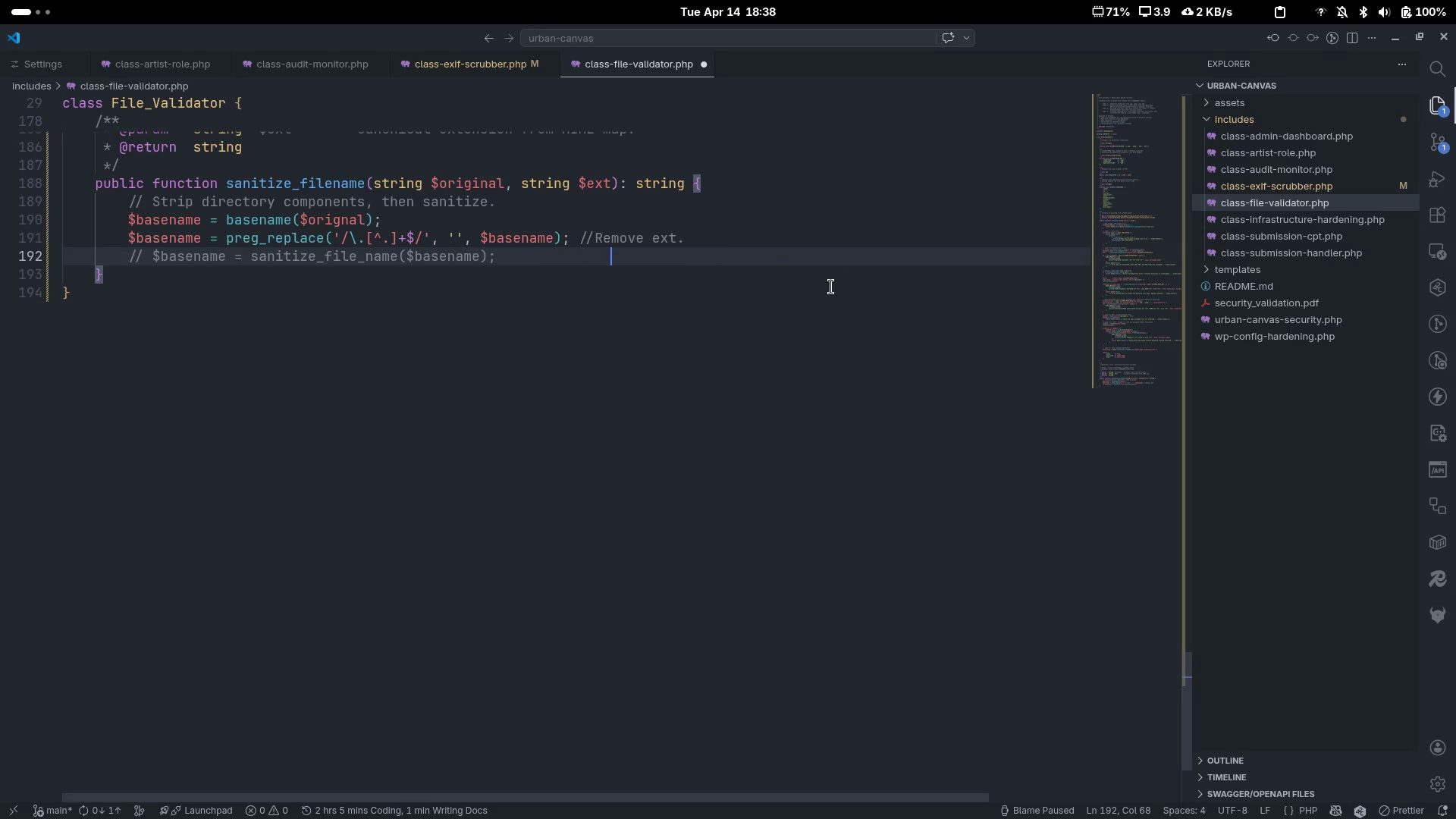 
key(ArrowUp)
 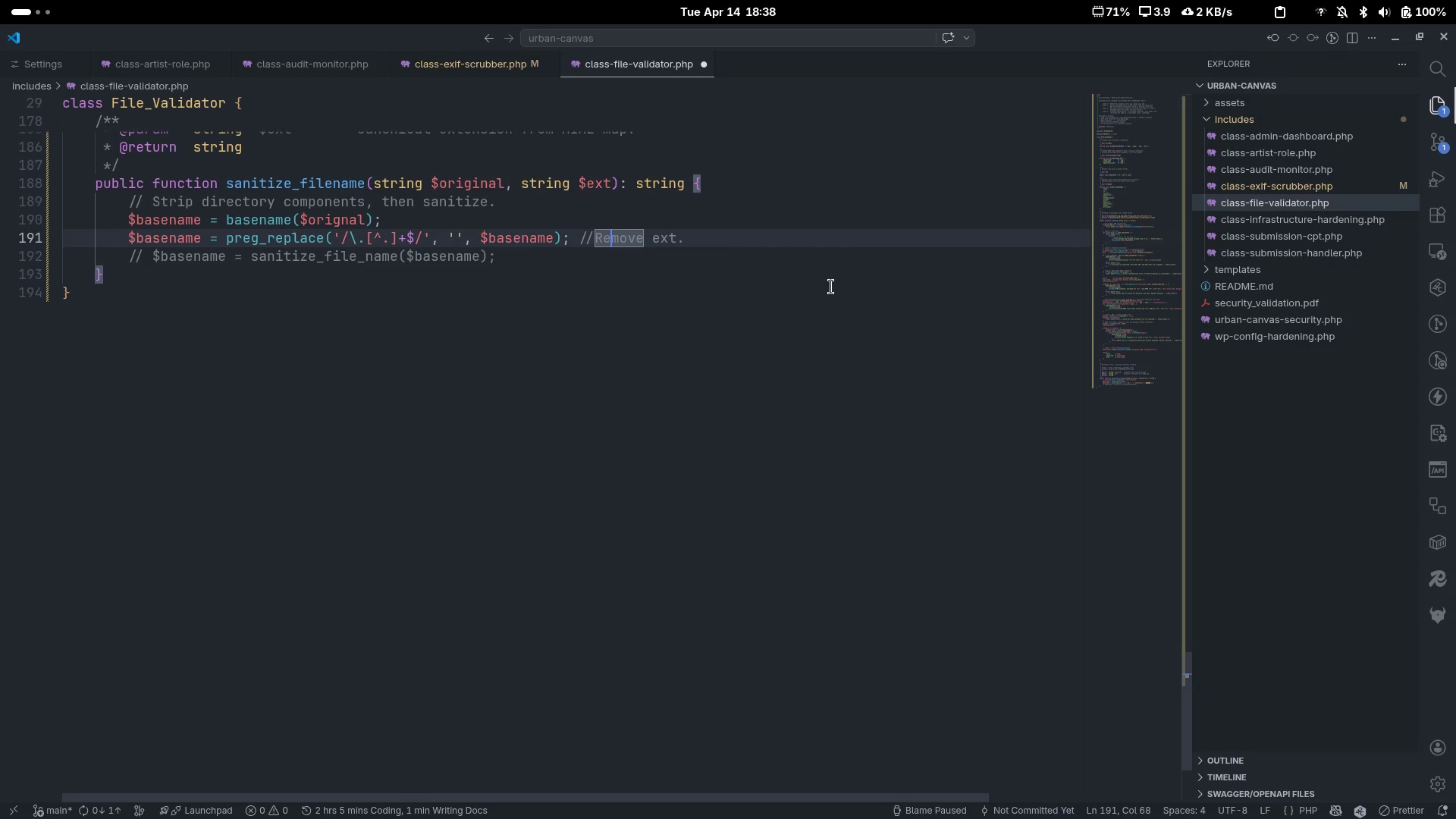 
key(Control+ControlLeft)
 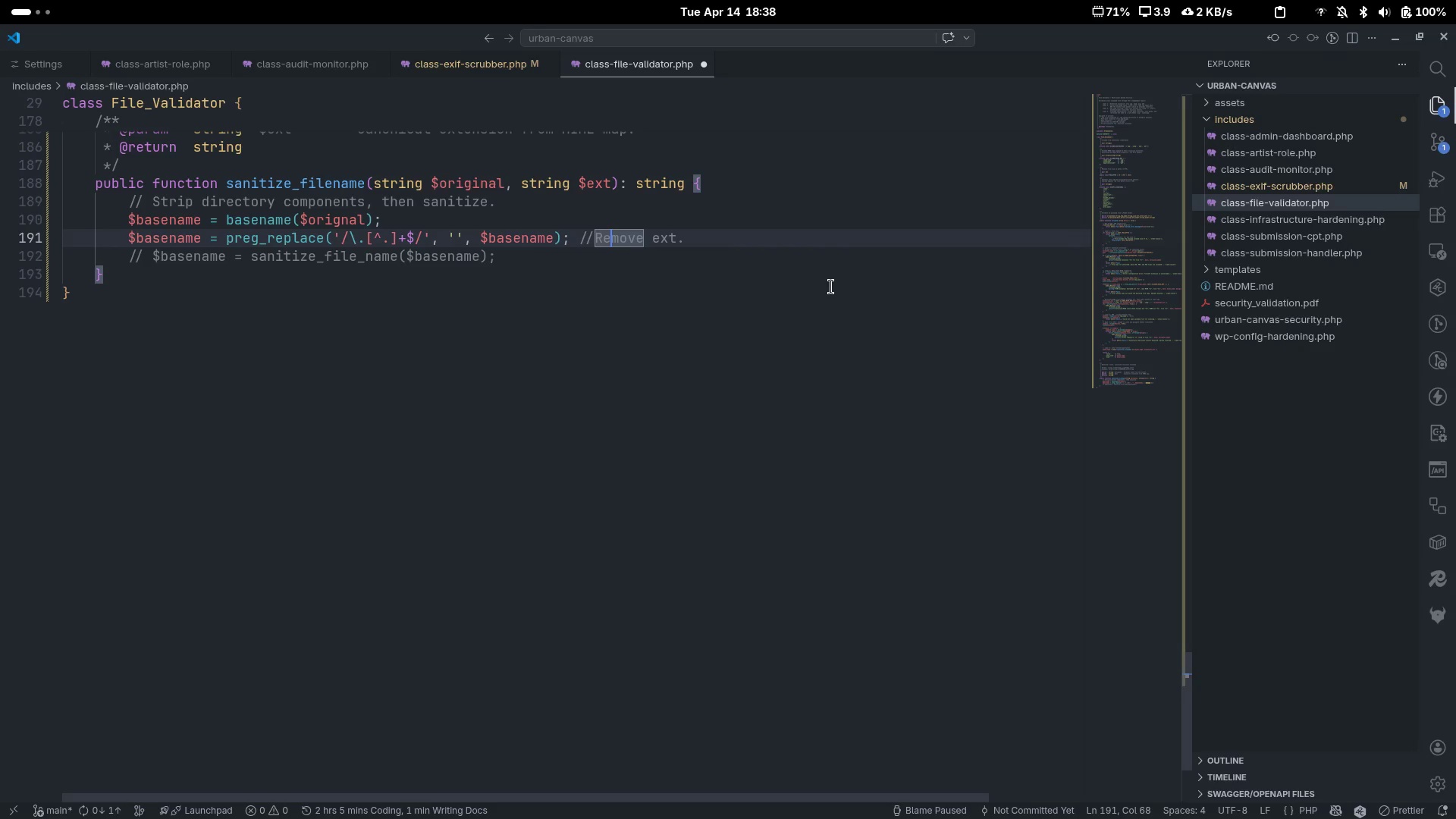 
key(Control+ControlLeft)
 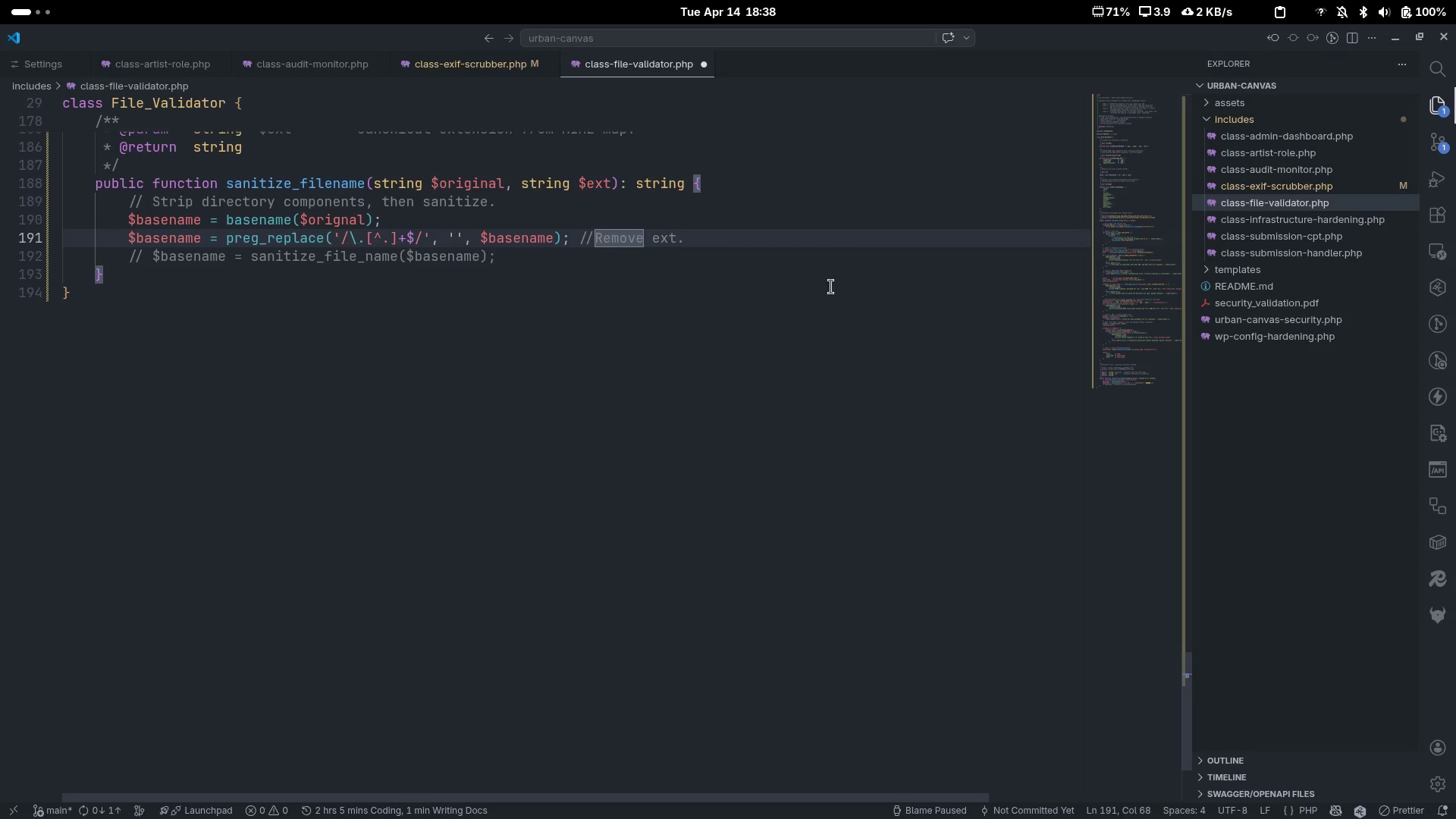 
key(Control+Z)
 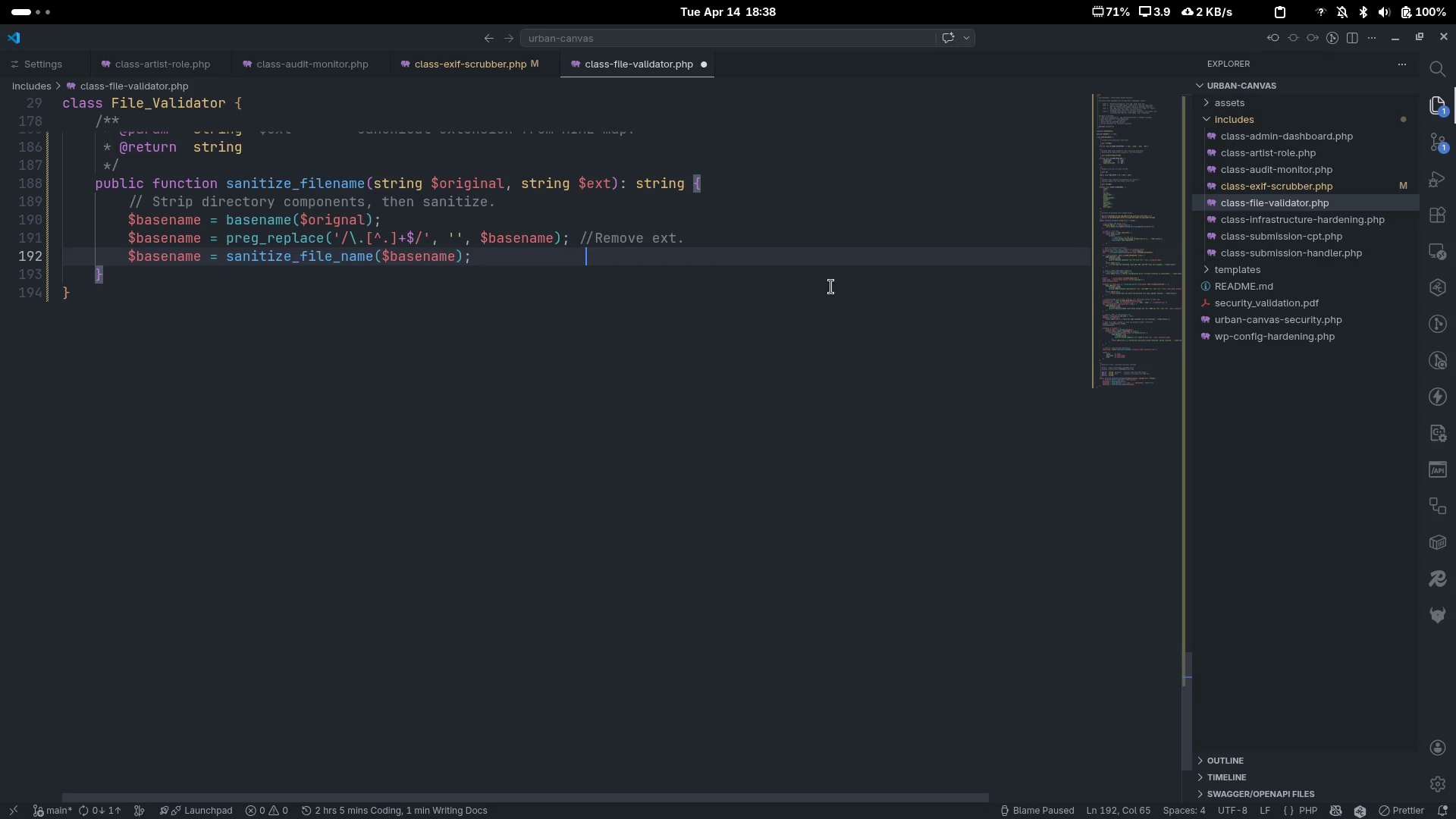 
key(Slash)
 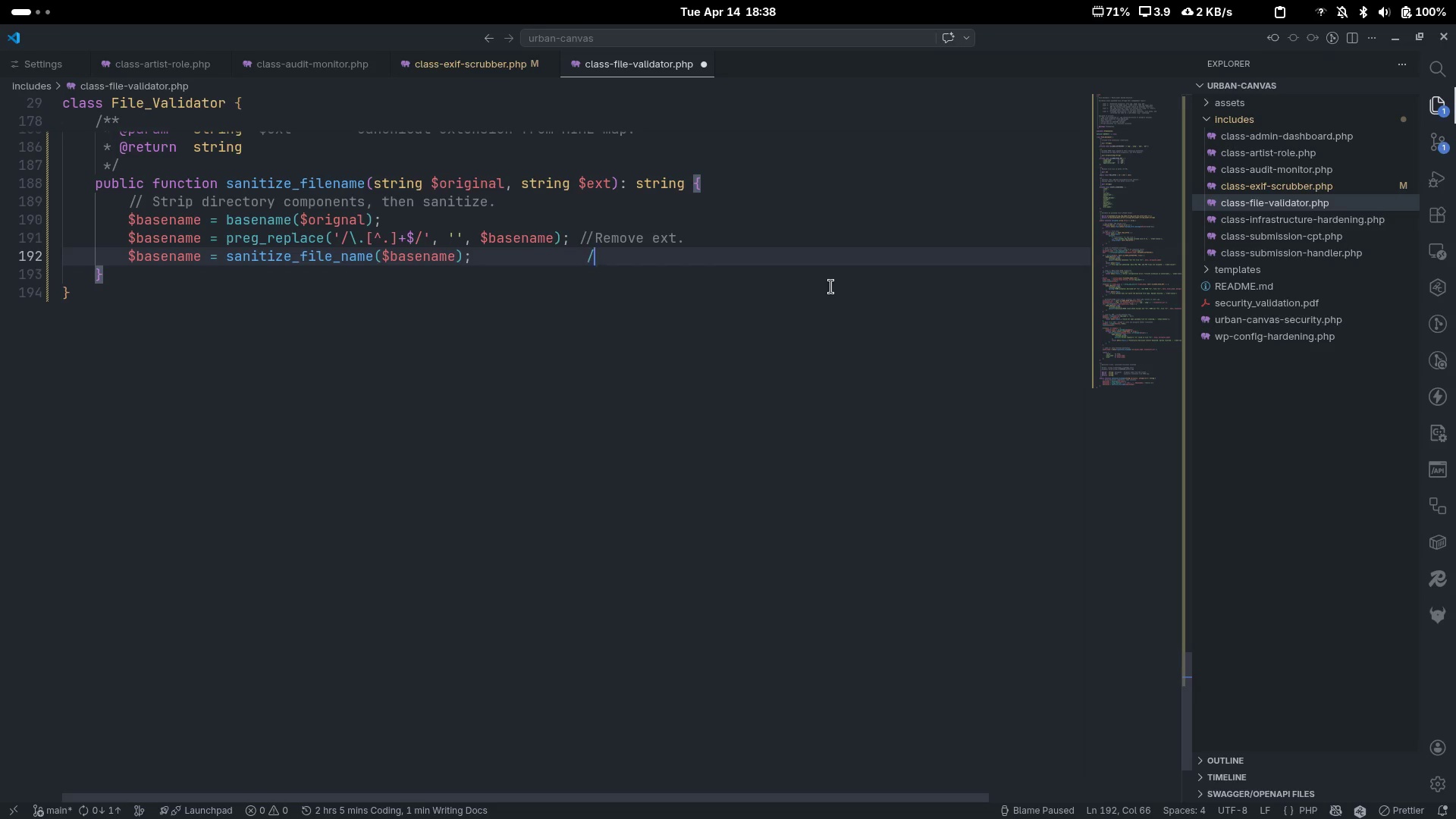 
key(Slash)
 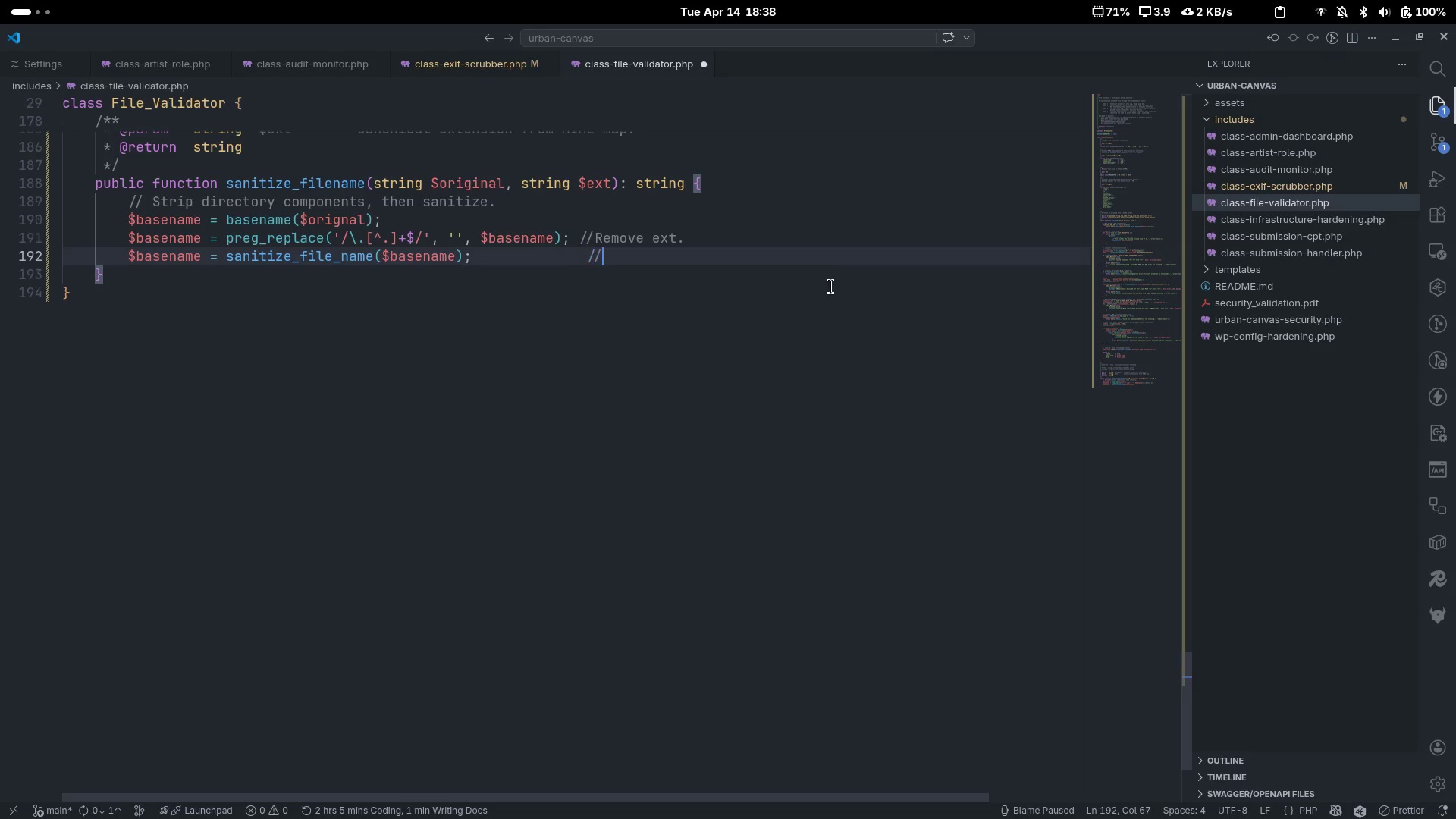 
key(ArrowUp)
 